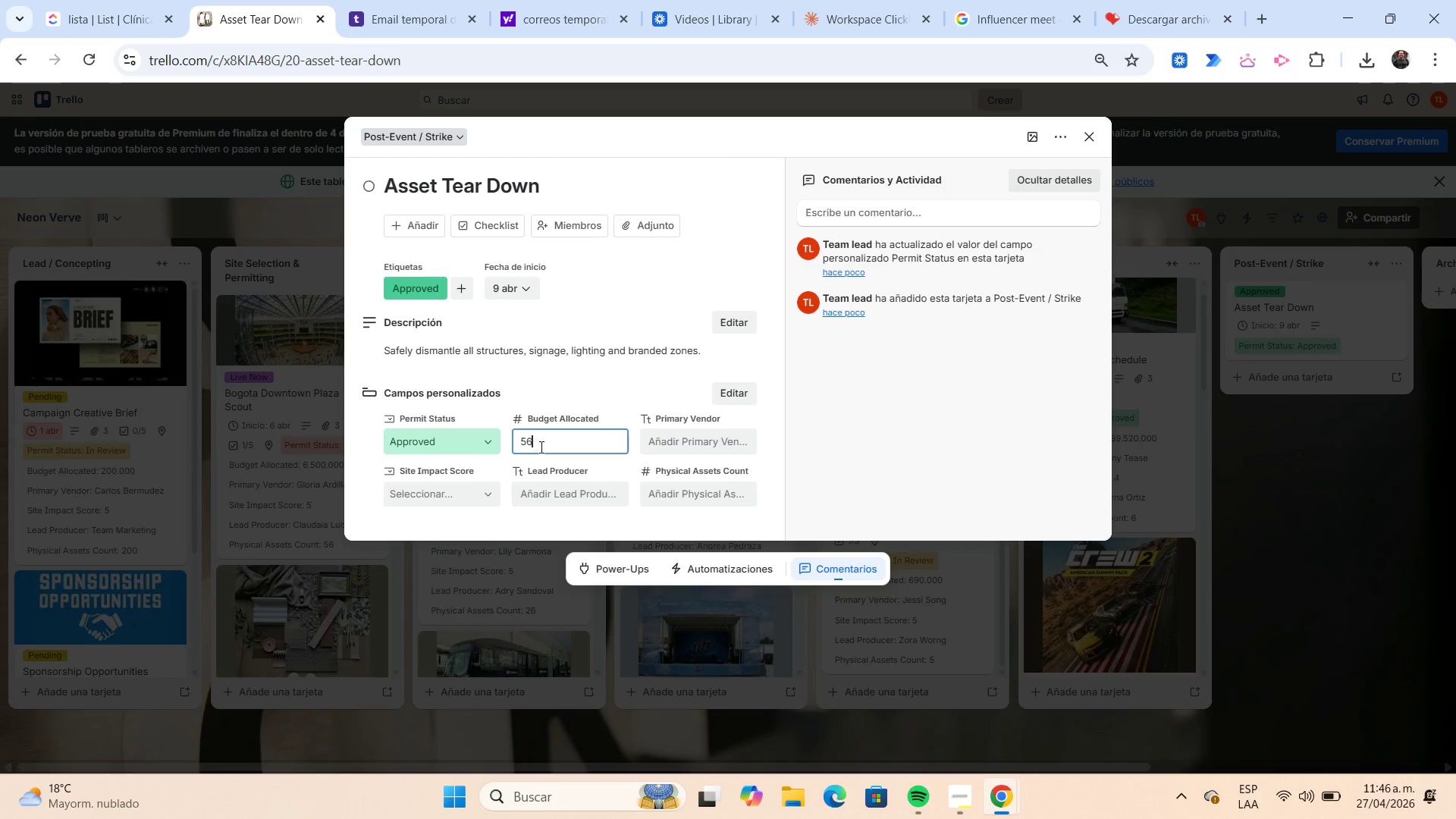 
key(Numpad6)
 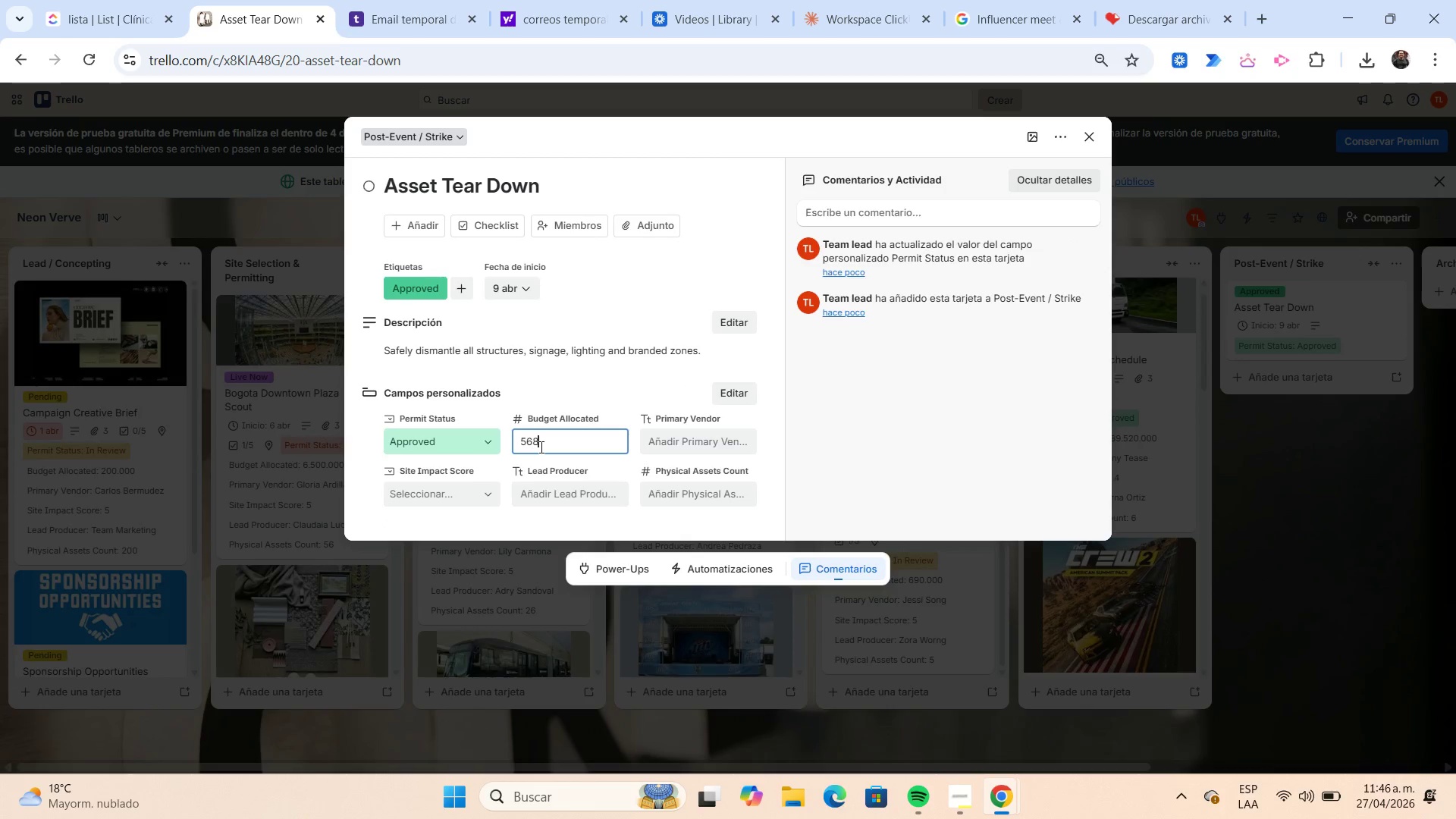 
key(Numpad8)
 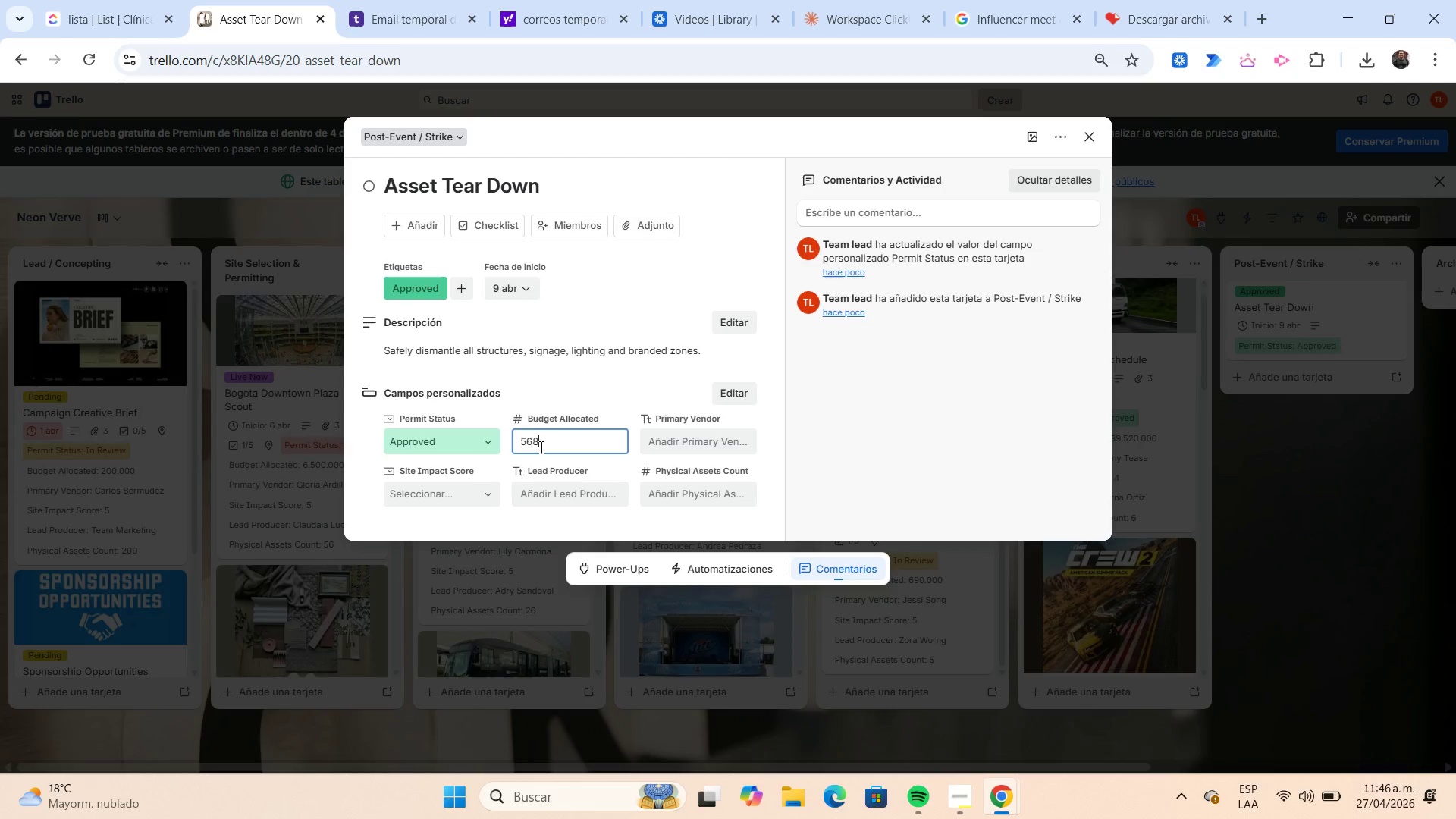 
key(Numpad0)
 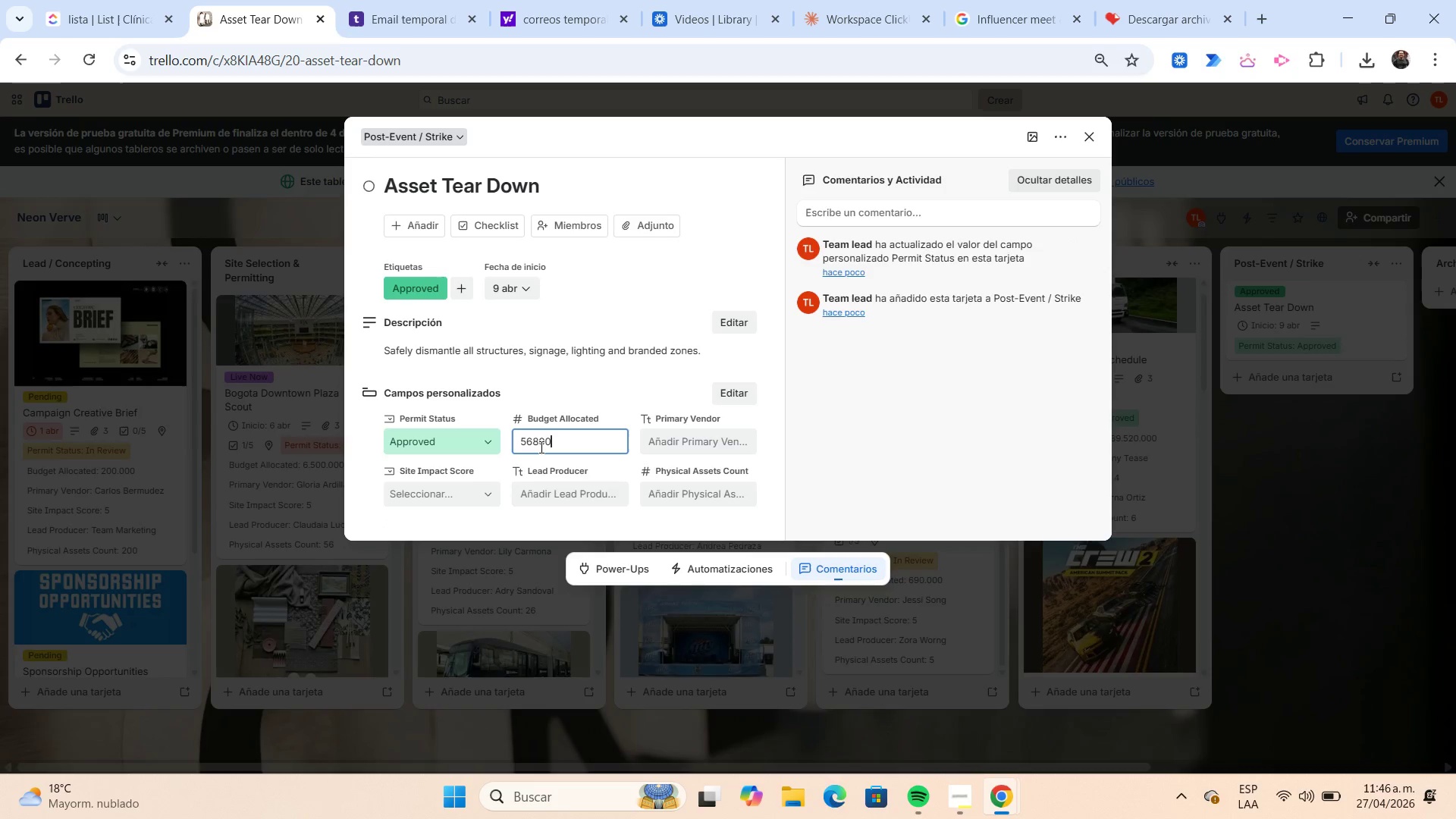 
key(Numpad0)
 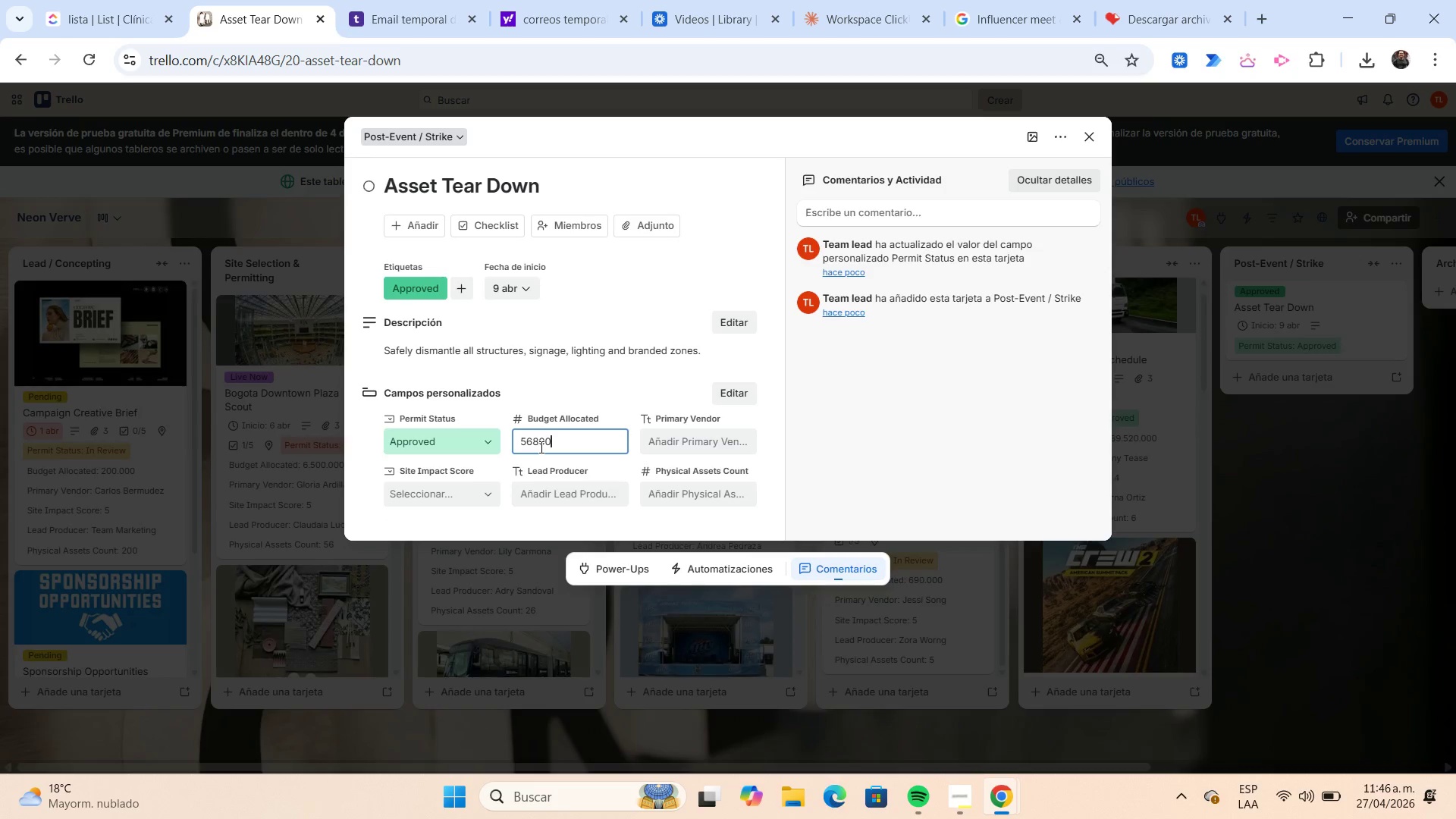 
key(Numpad0)
 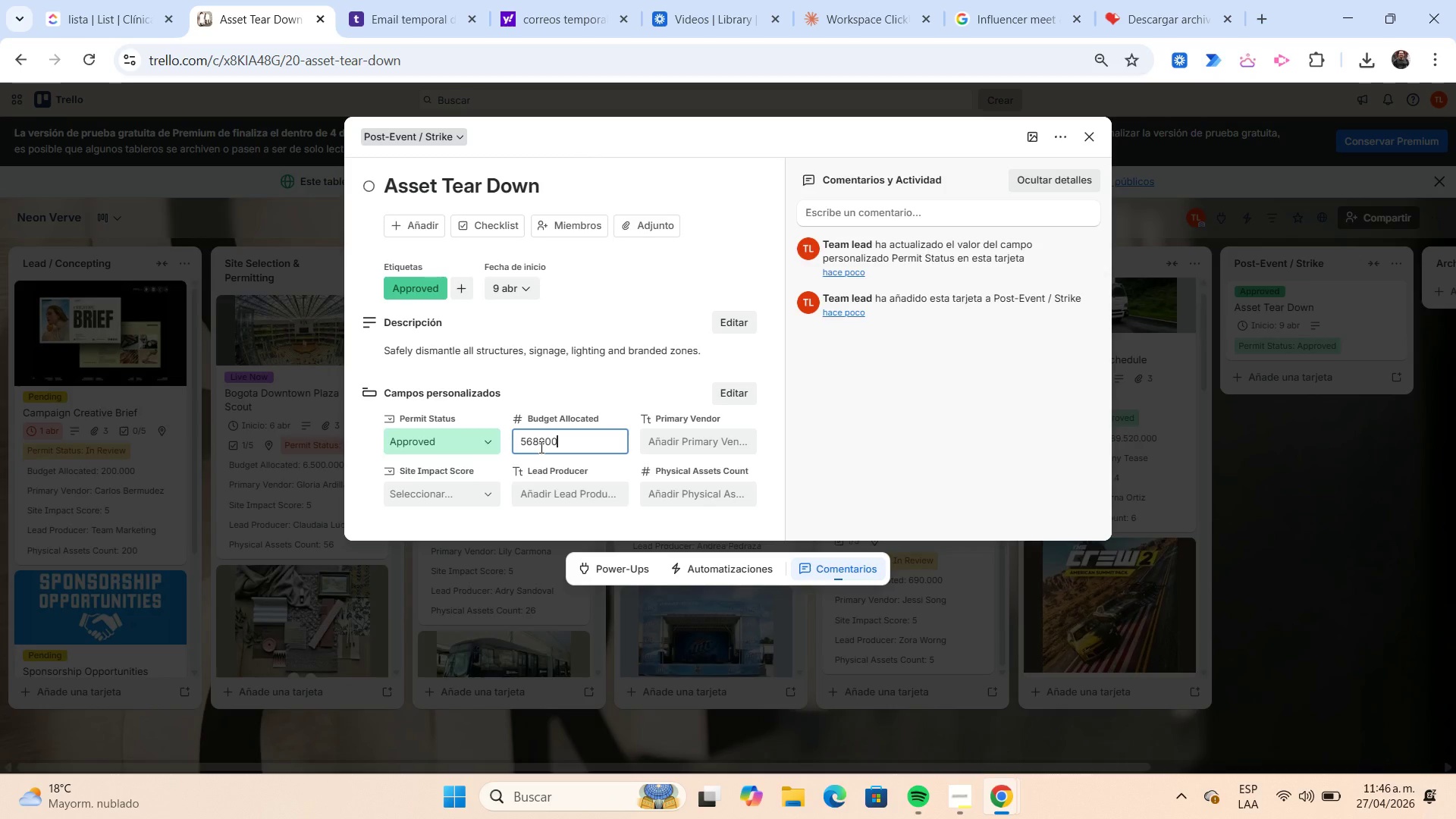 
key(Numpad0)
 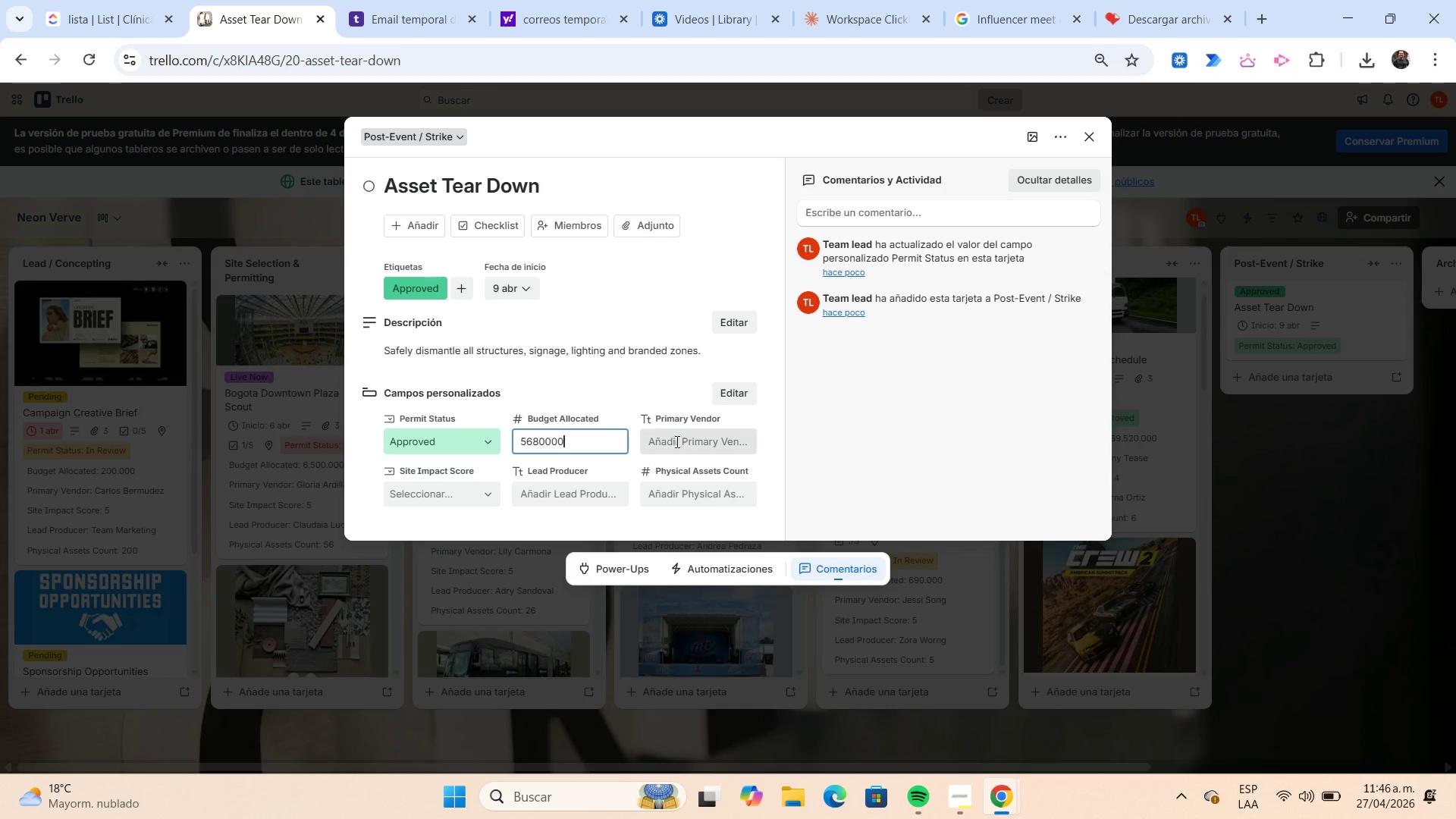 
left_click([676, 441])
 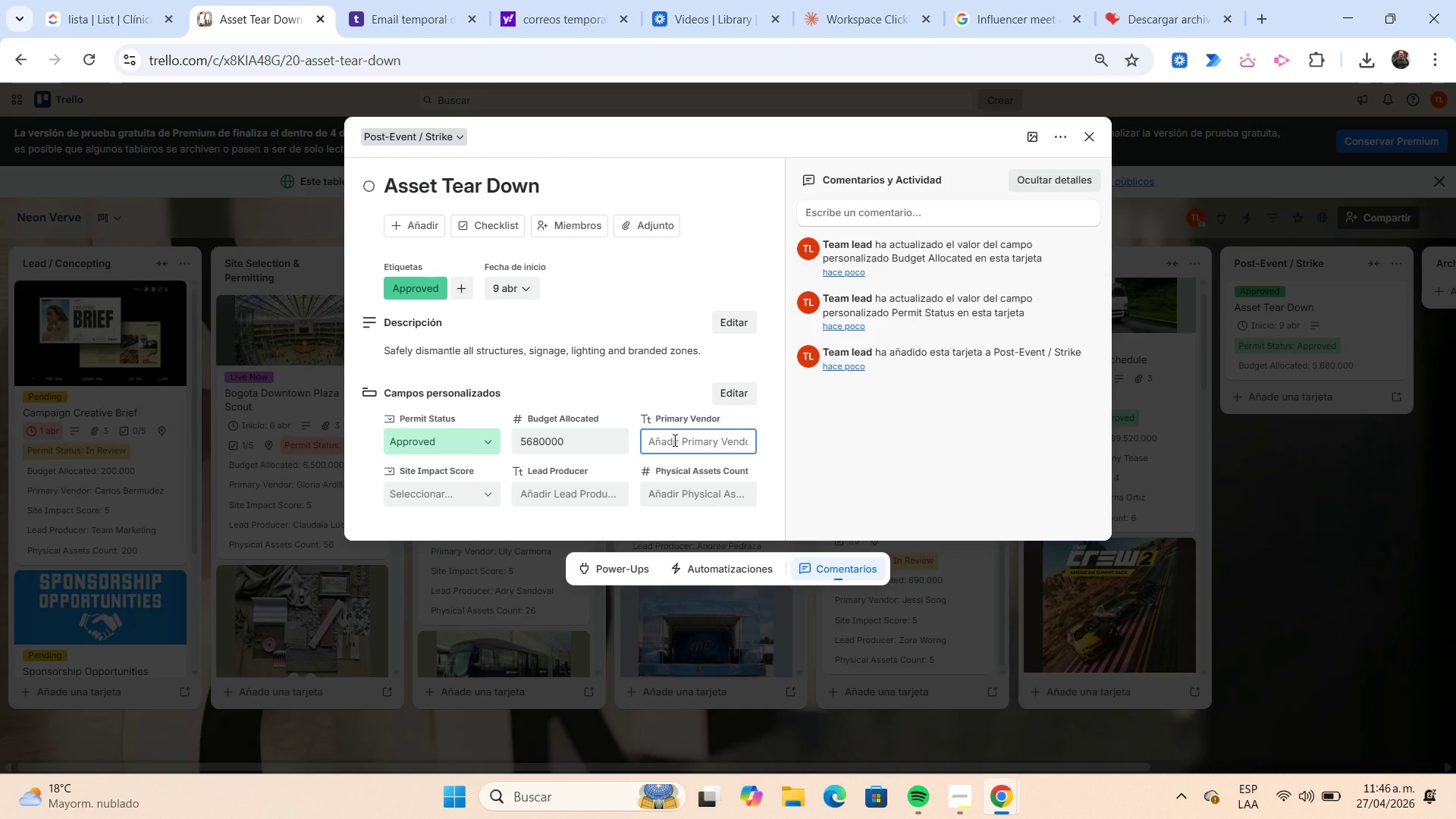 
wait(8.89)
 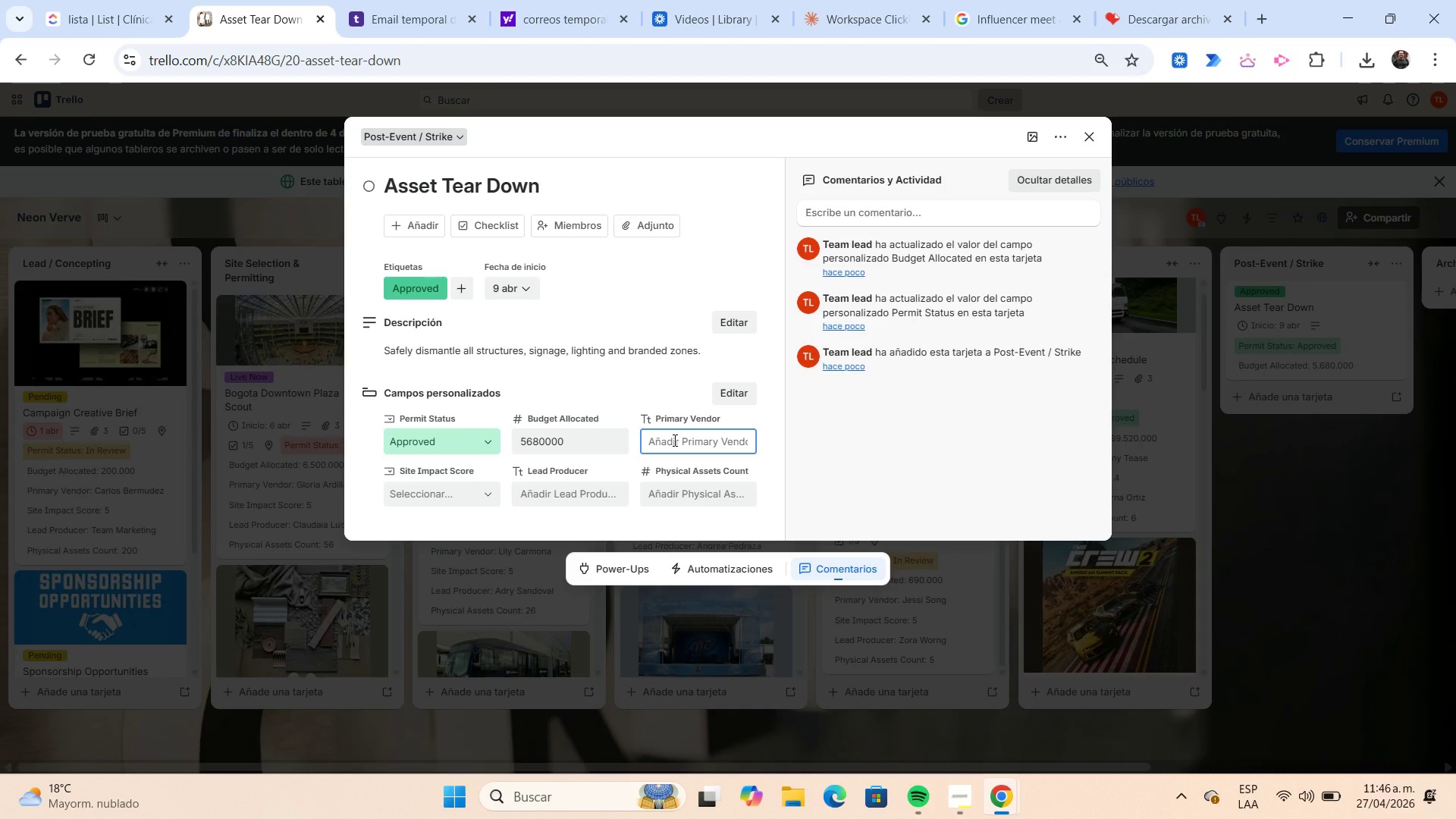 
type(Jaime)
key(Backspace)
key(Backspace)
key(Backspace)
key(Backspace)
type(ames rodriguez)
 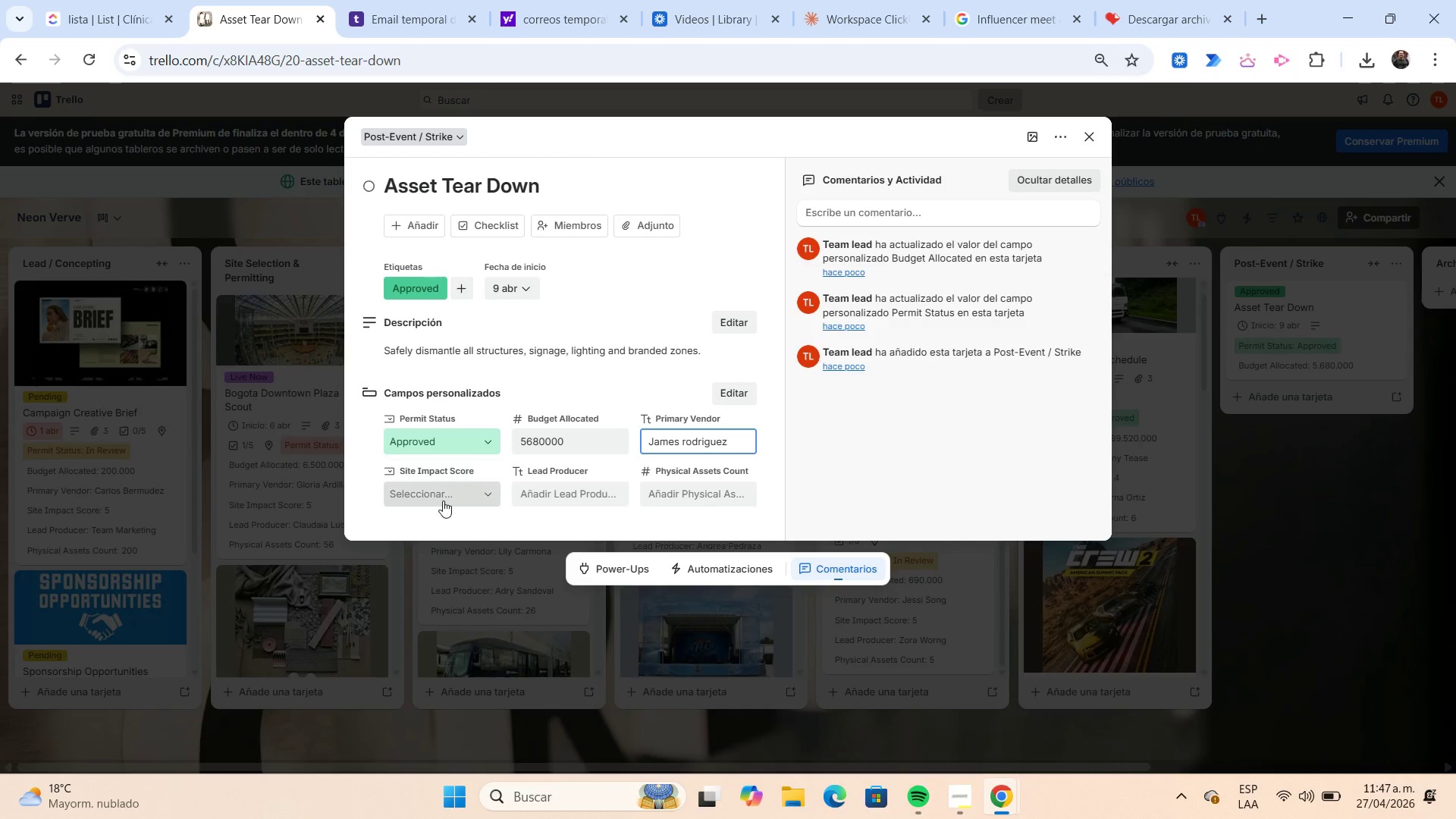 
left_click([431, 497])
 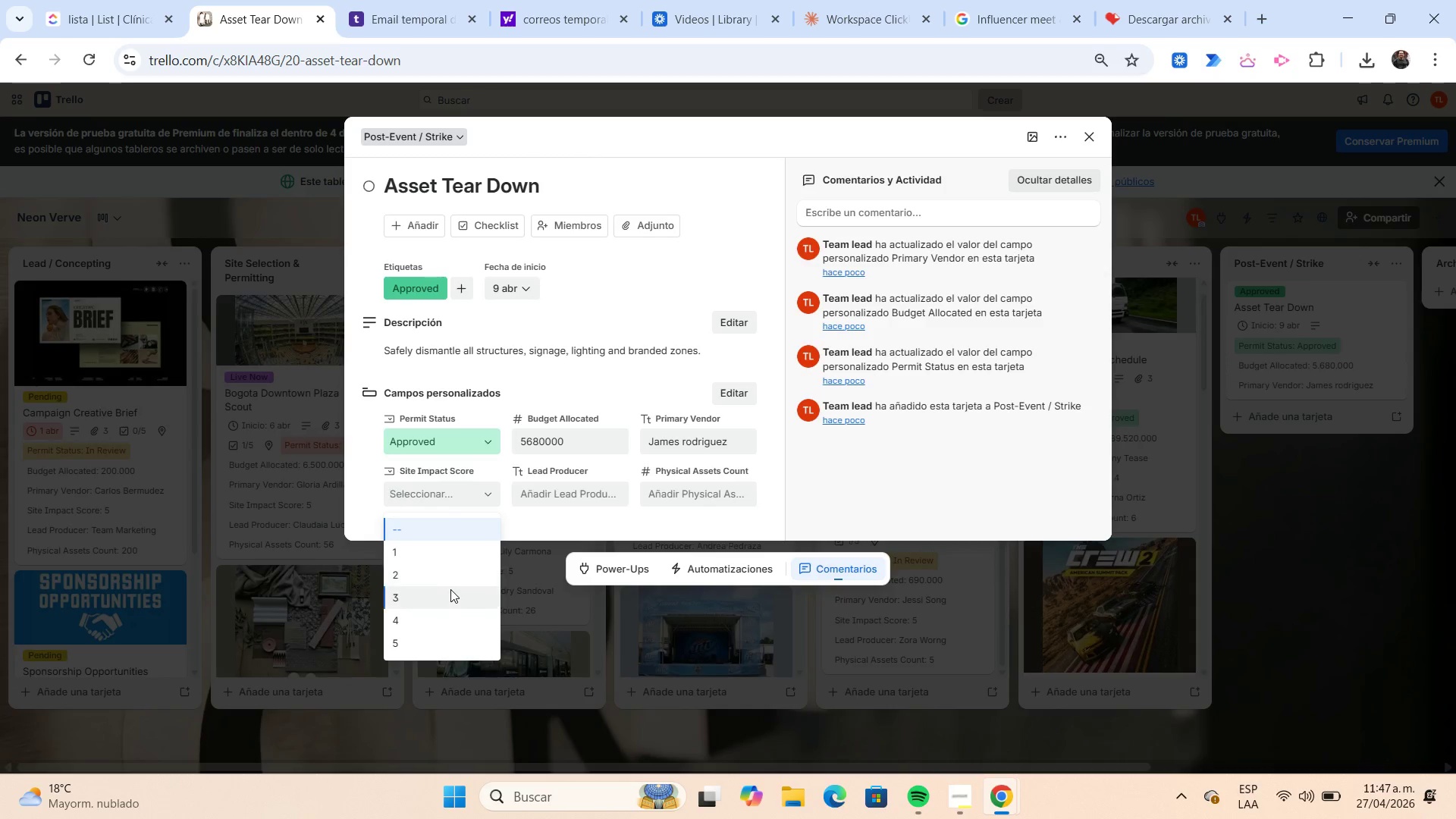 
left_click([450, 591])
 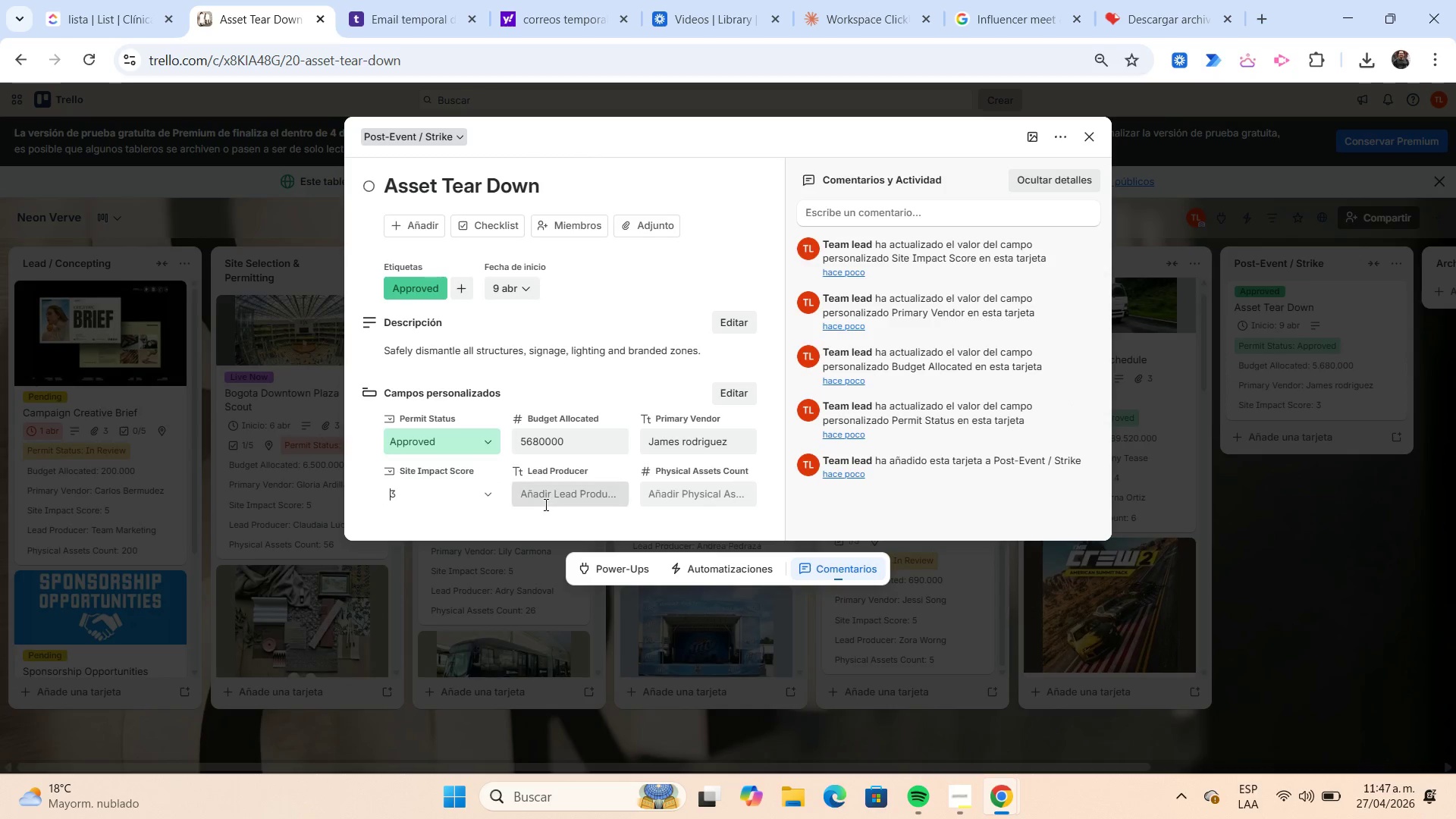 
left_click([544, 504])
 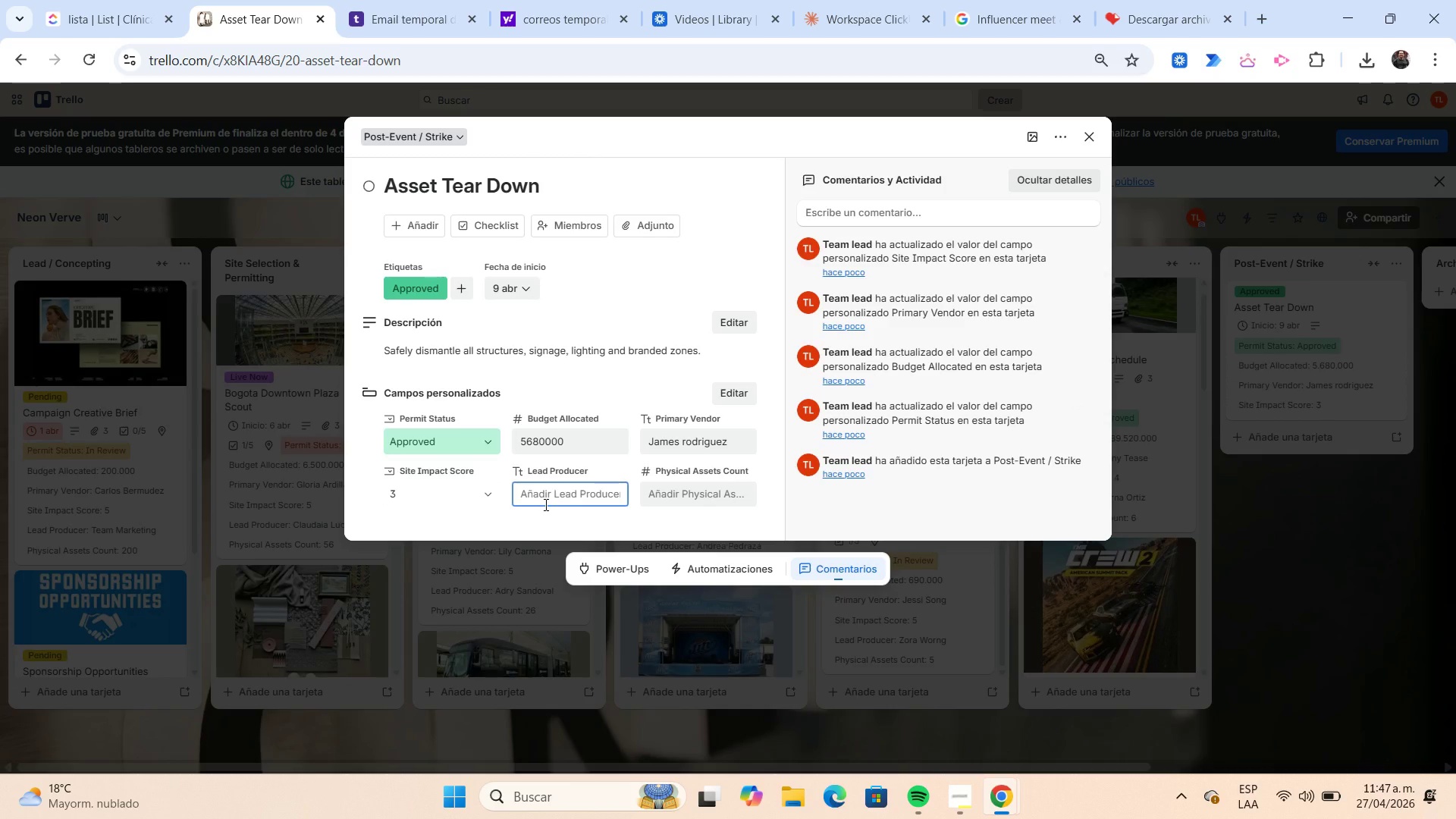 
type(Jhon c)
key(Backspace)
type(Cuadrado)
 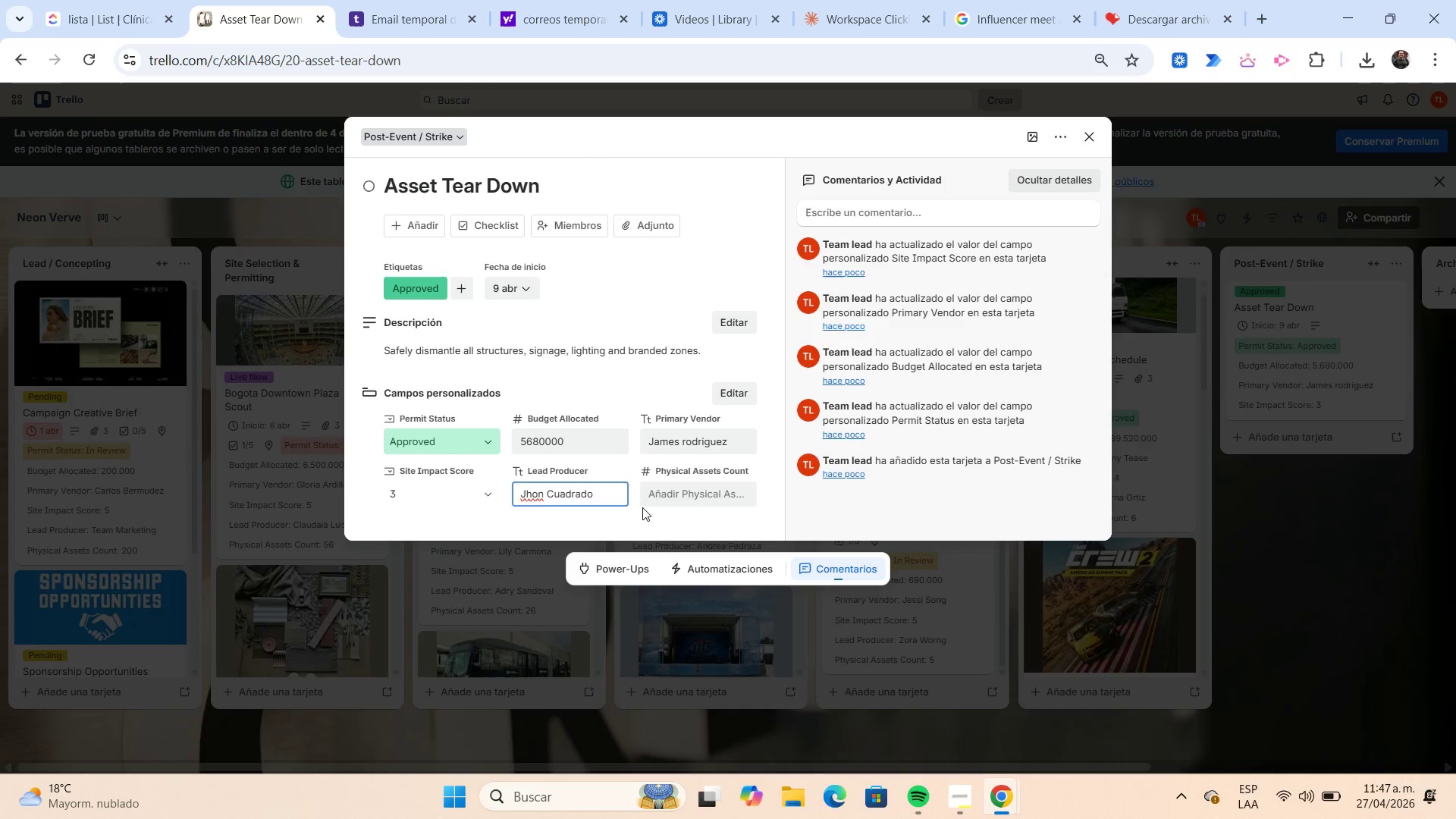 
left_click([693, 493])
 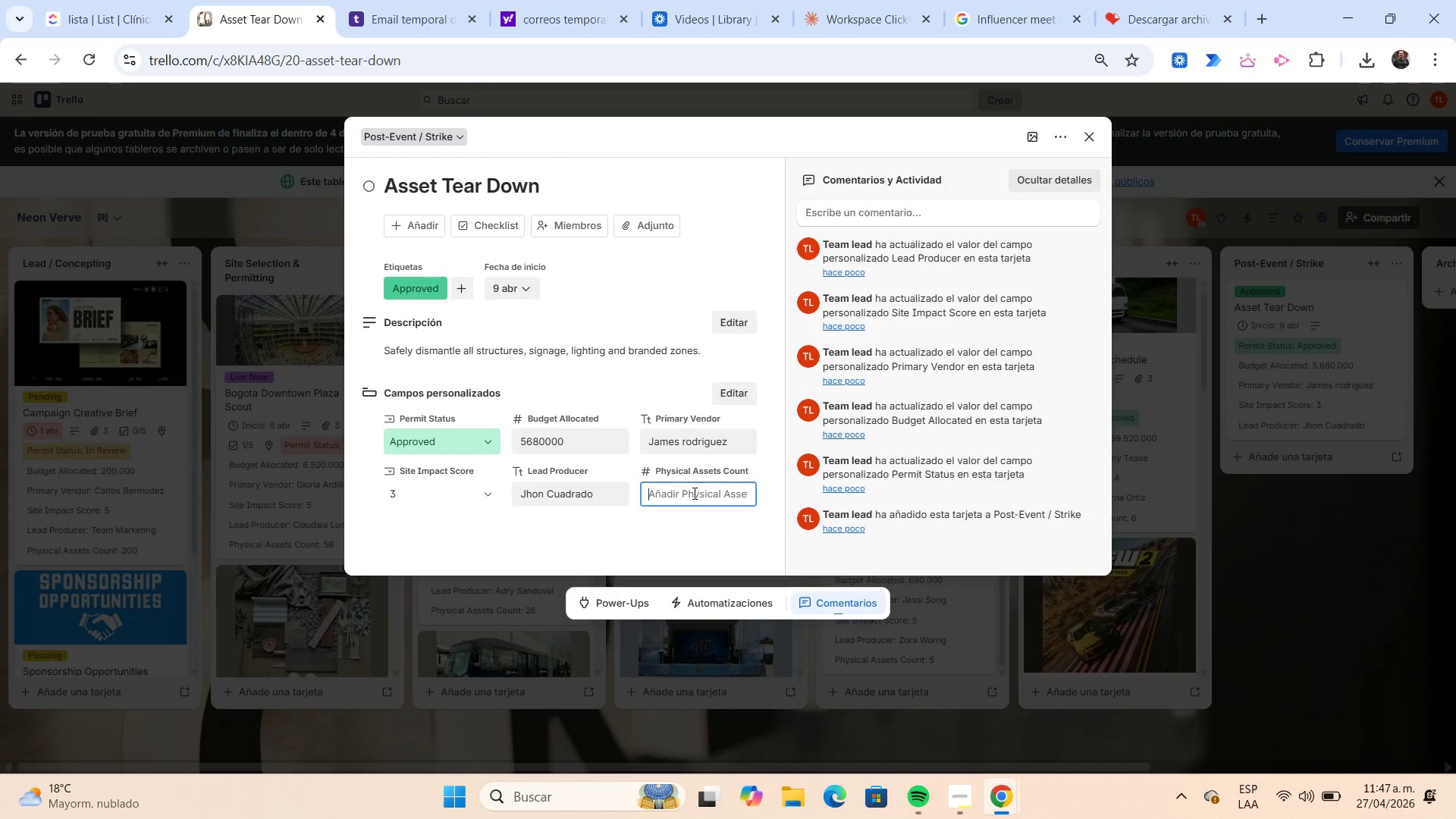 
key(Numpad6)
 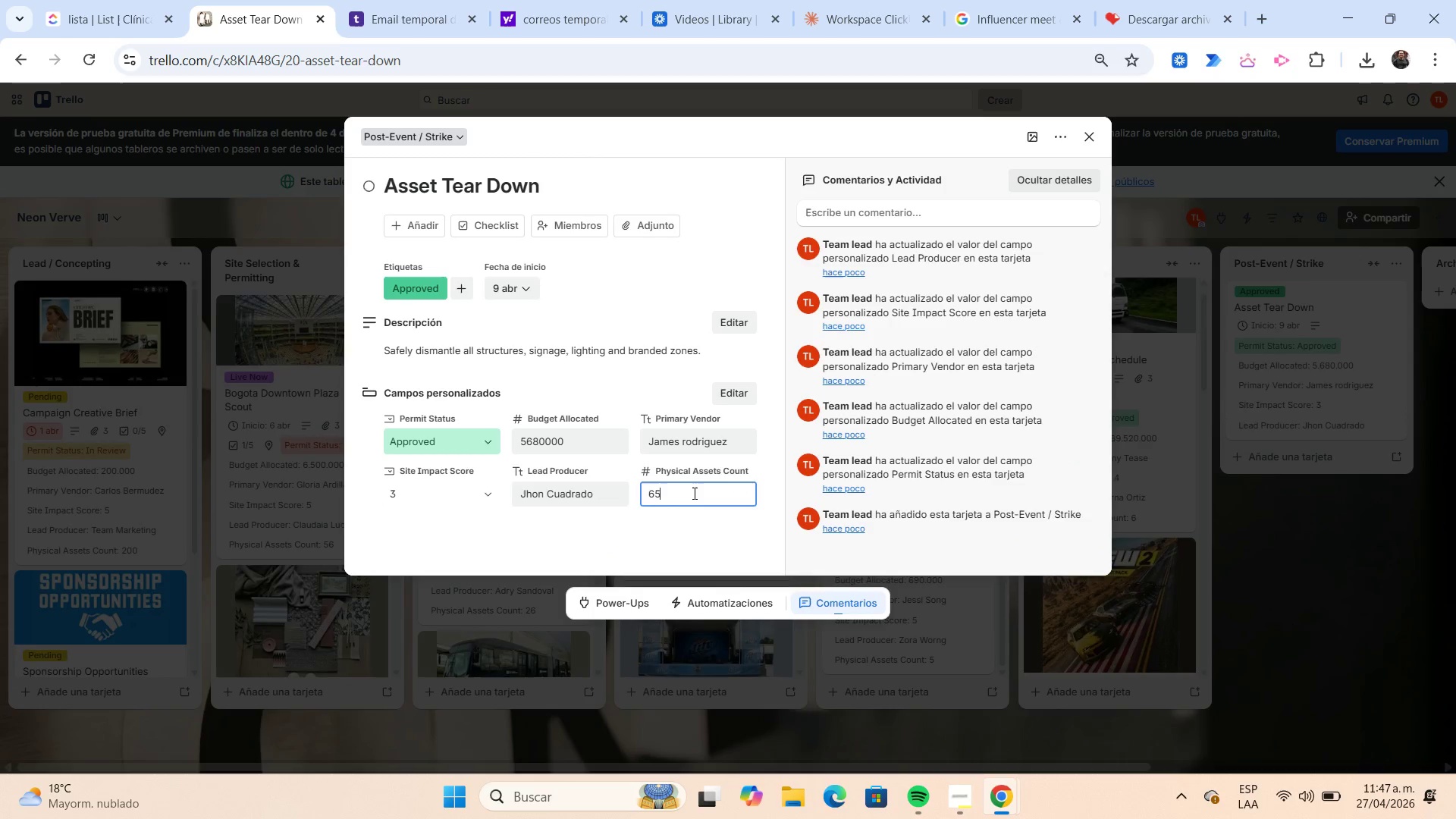 
key(Numpad5)
 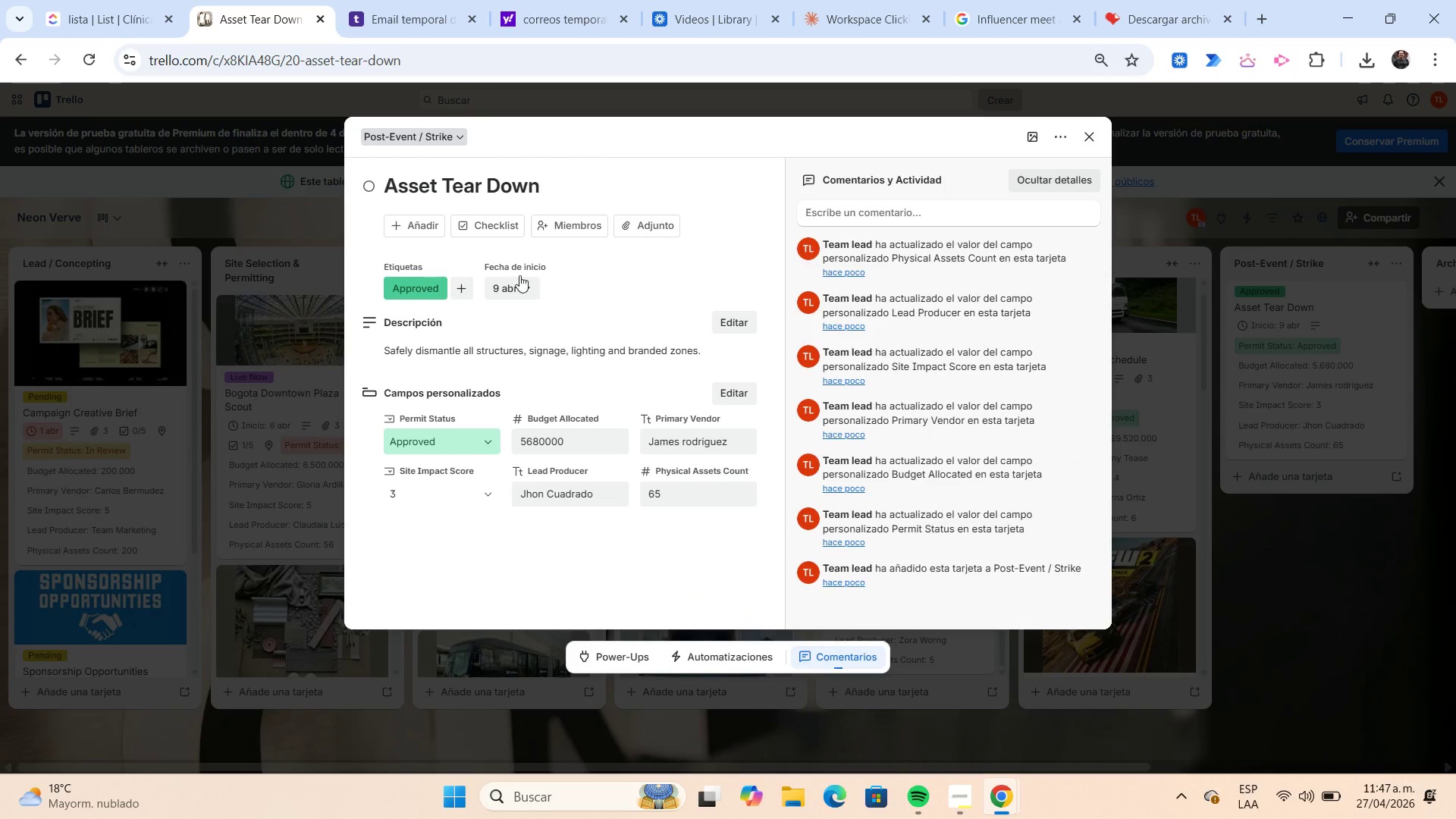 
left_click([428, 231])
 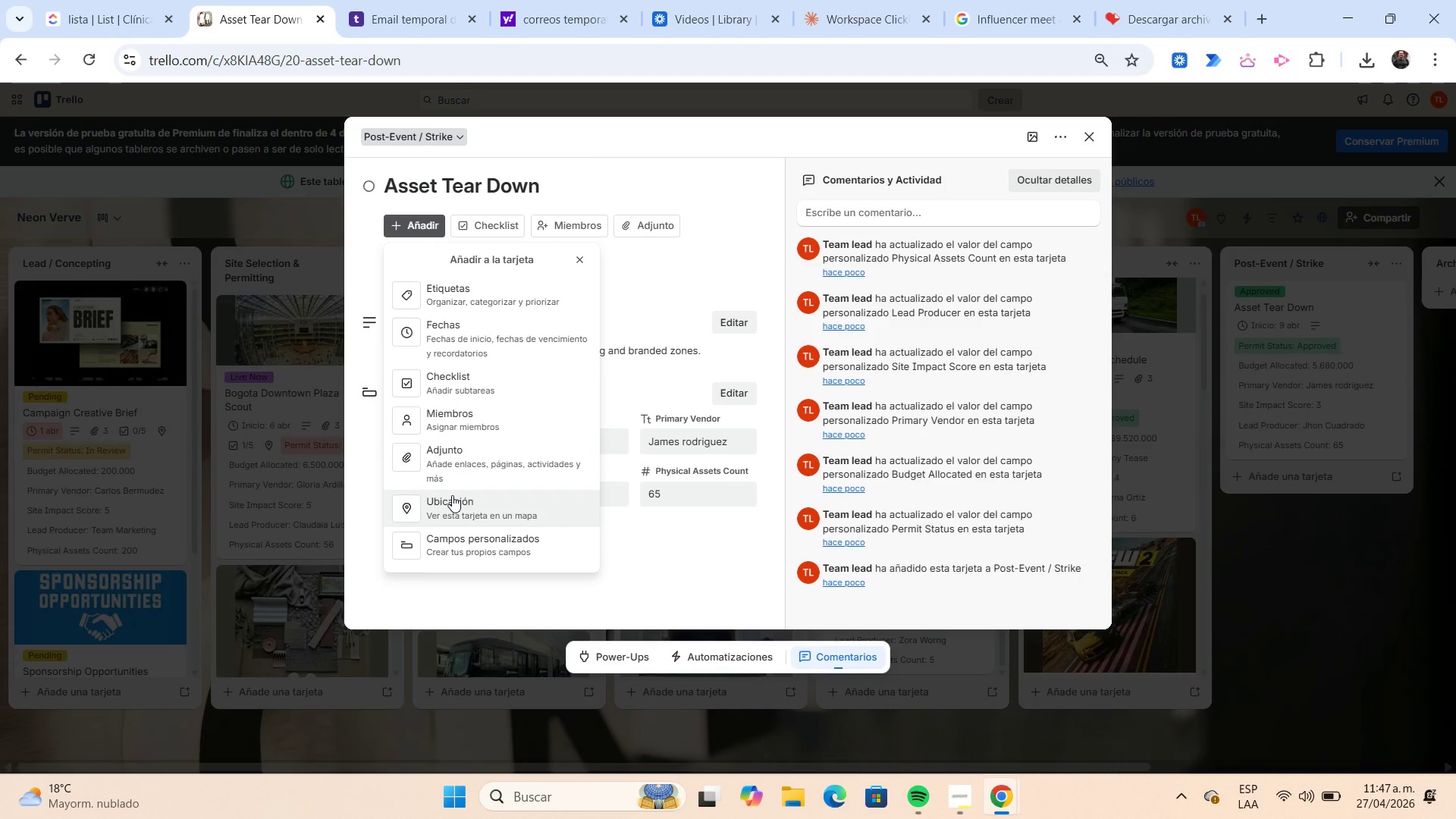 
left_click([452, 499])
 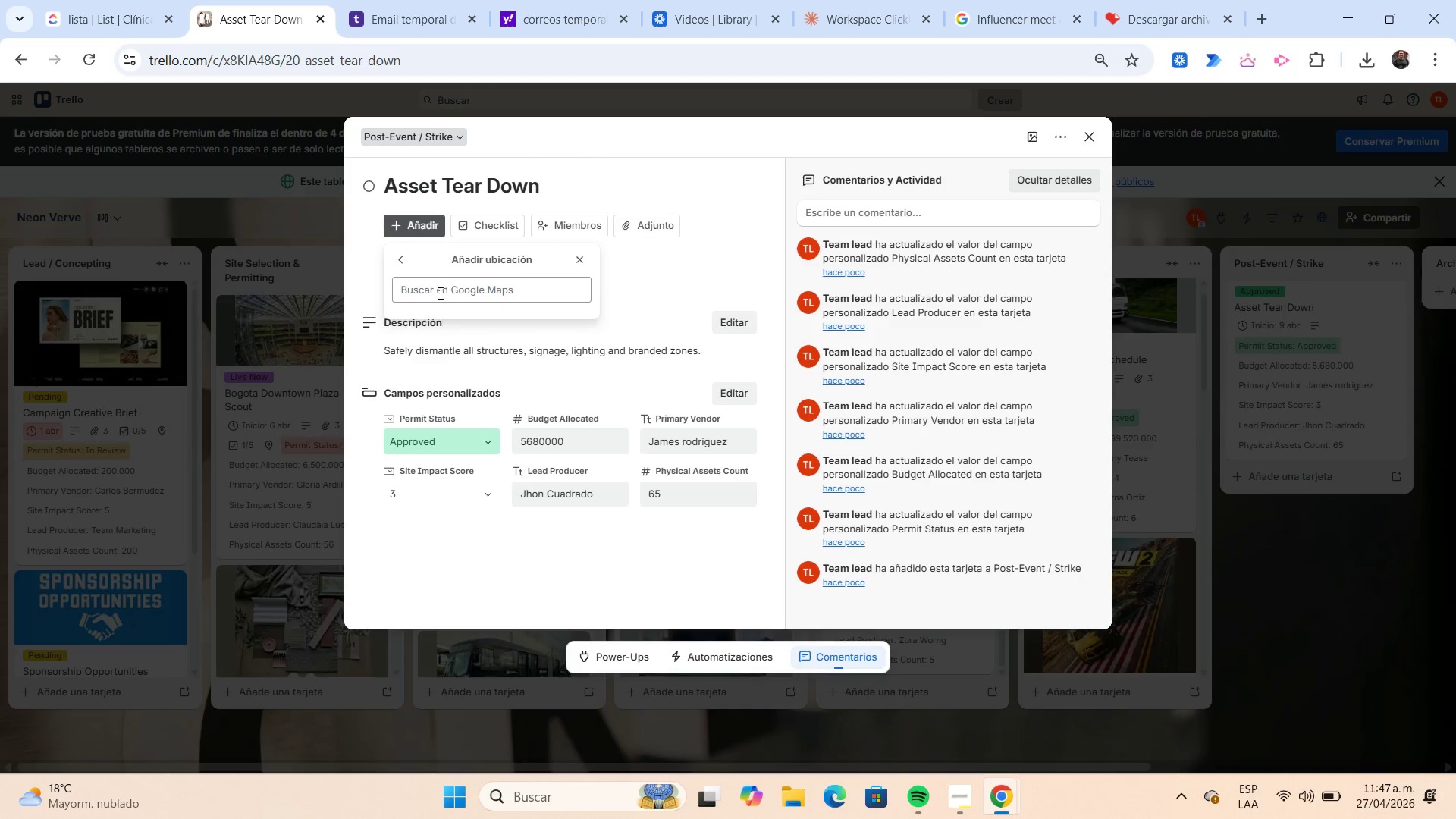 
left_click([439, 293])
 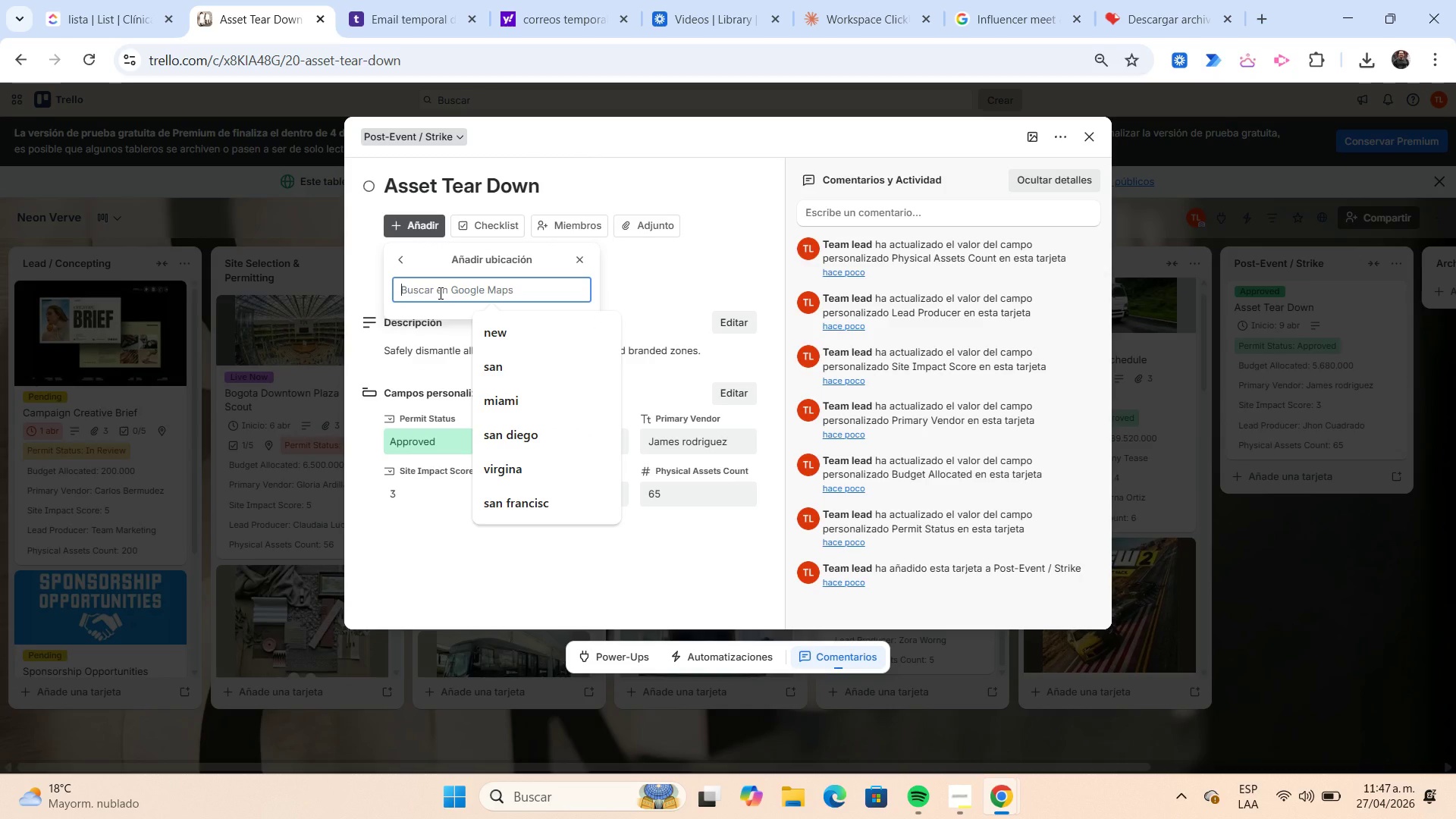 
type(leticia)
 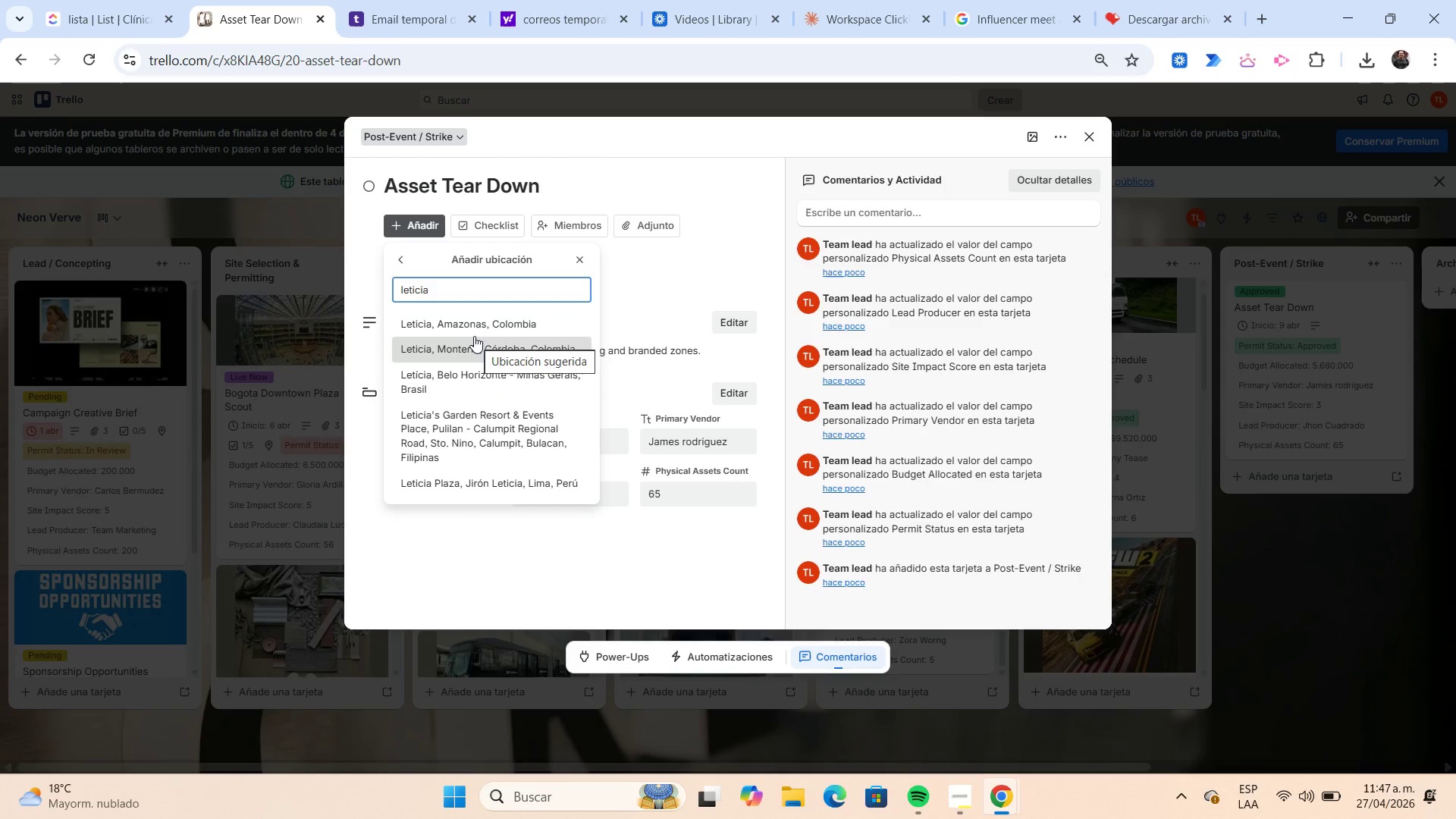 
wait(7.72)
 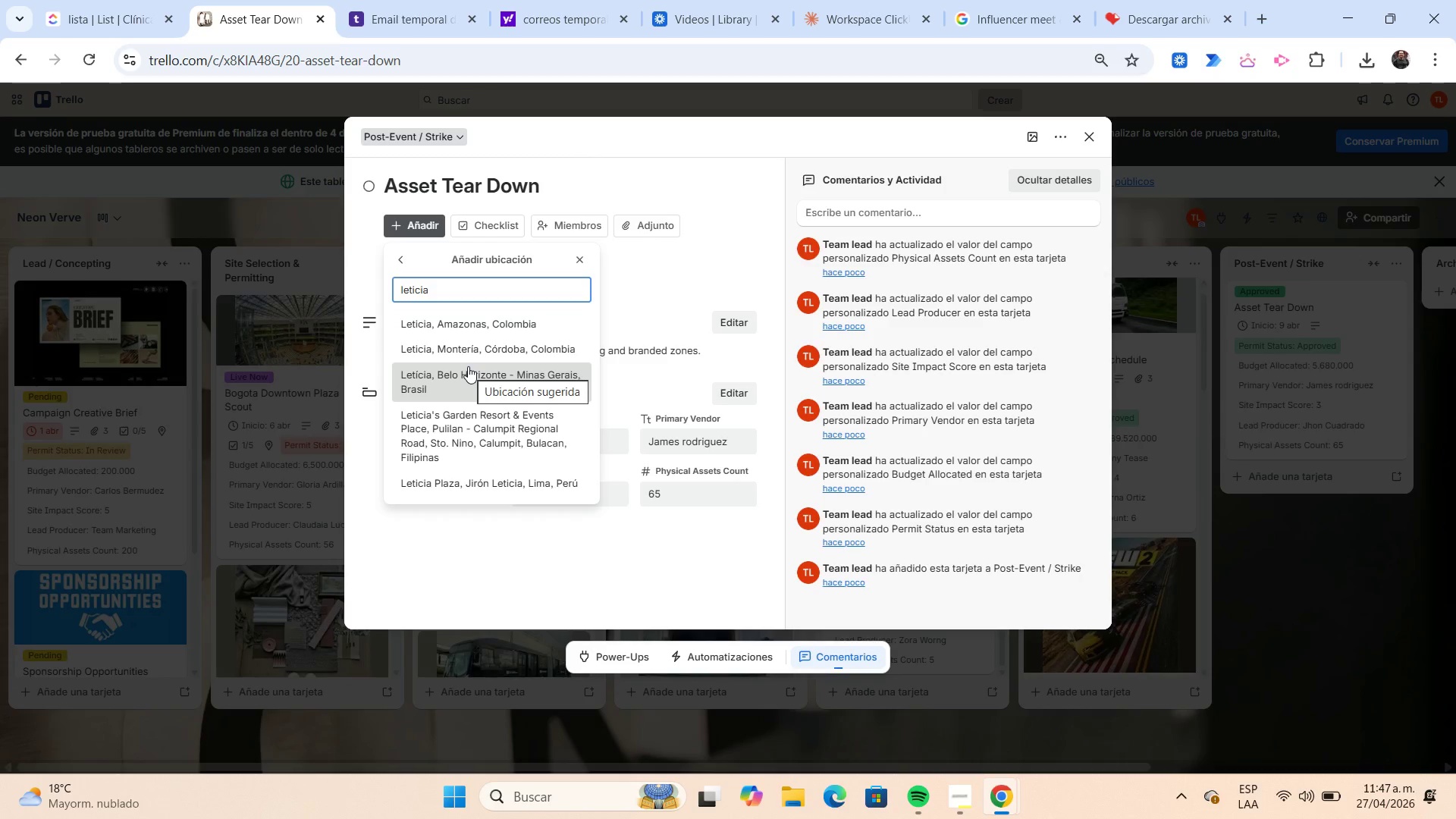 
left_click([473, 324])
 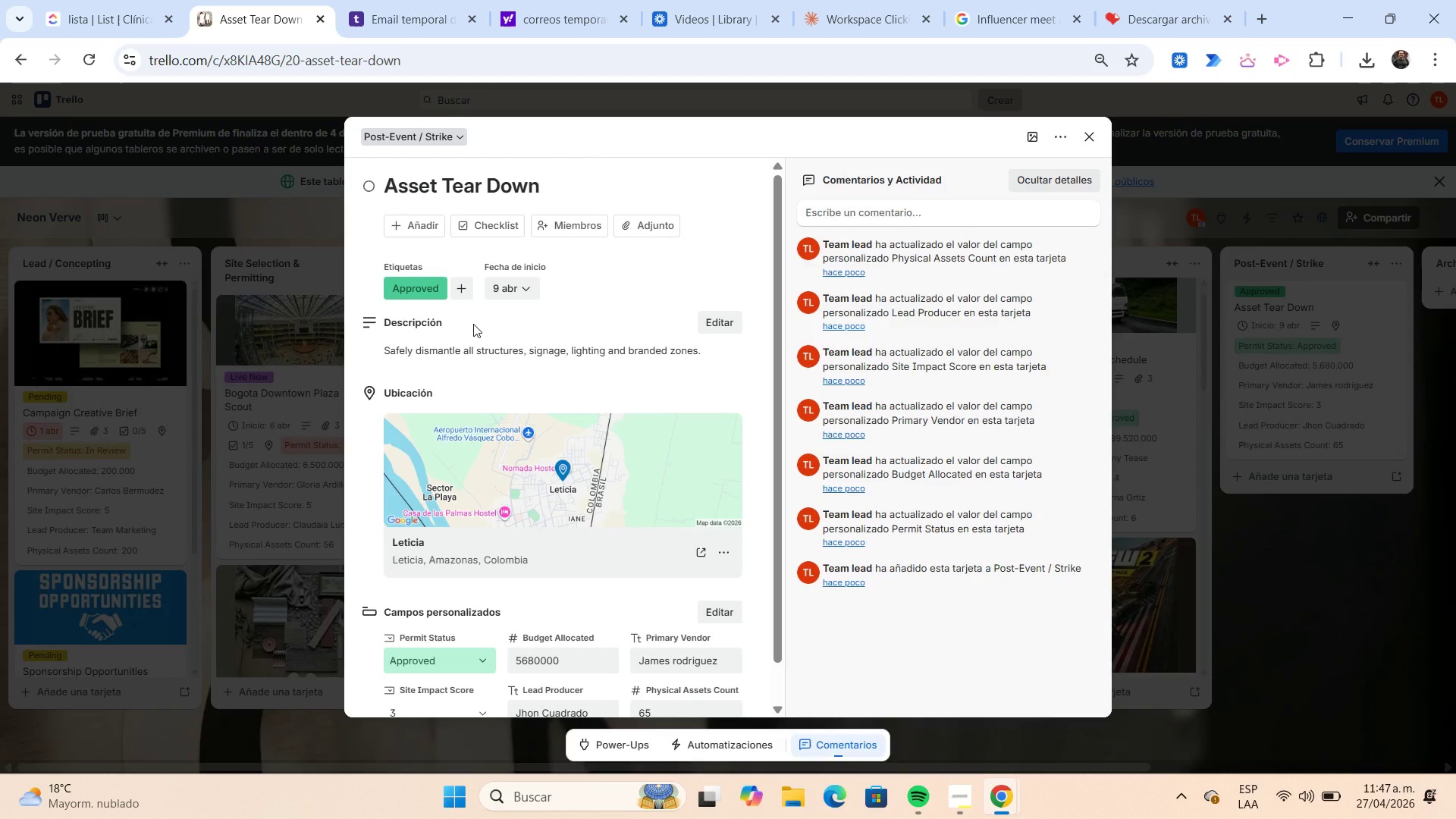 
scroll: coordinate [473, 324], scroll_direction: down, amount: 2.0
 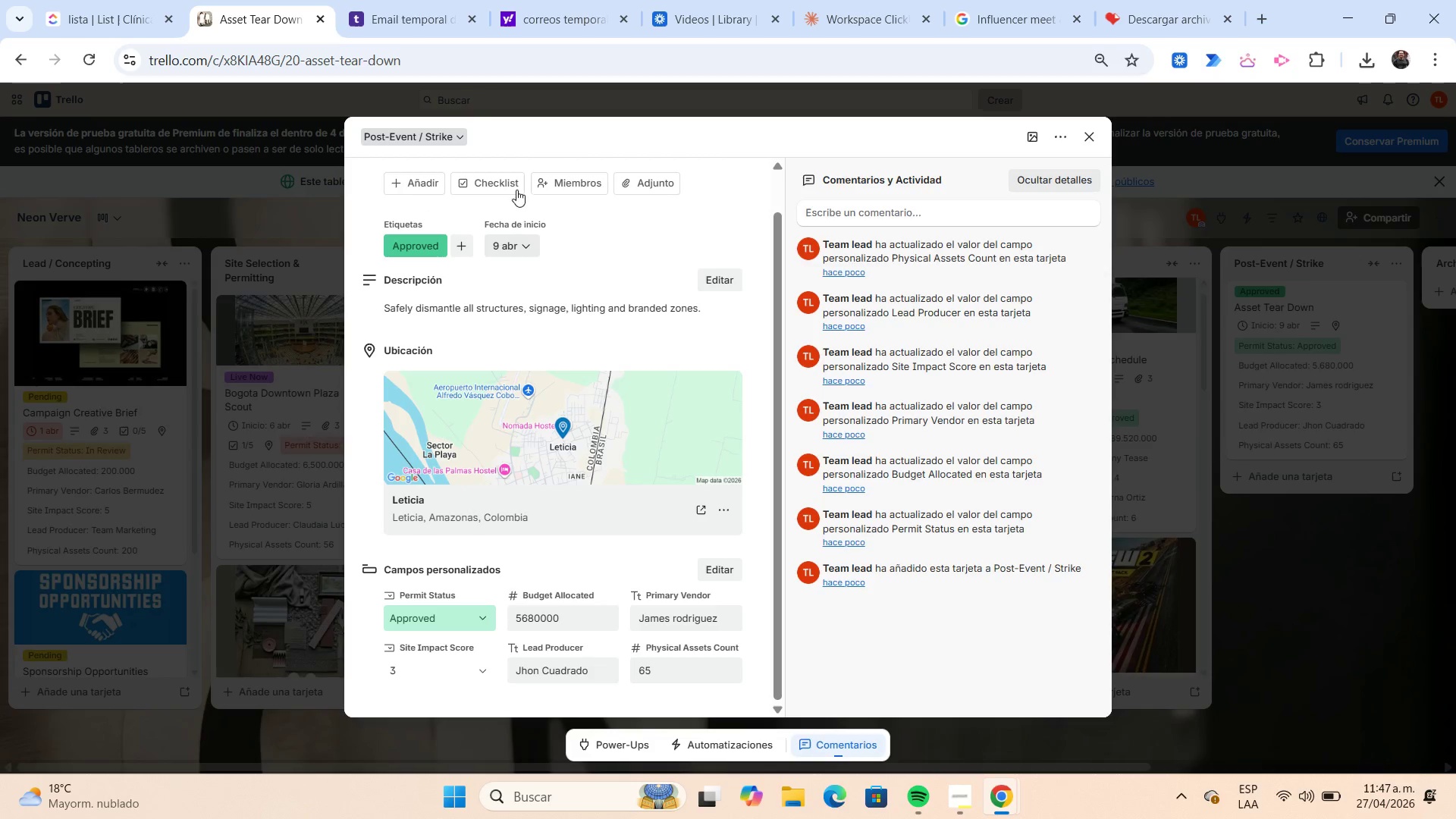 
left_click([506, 177])
 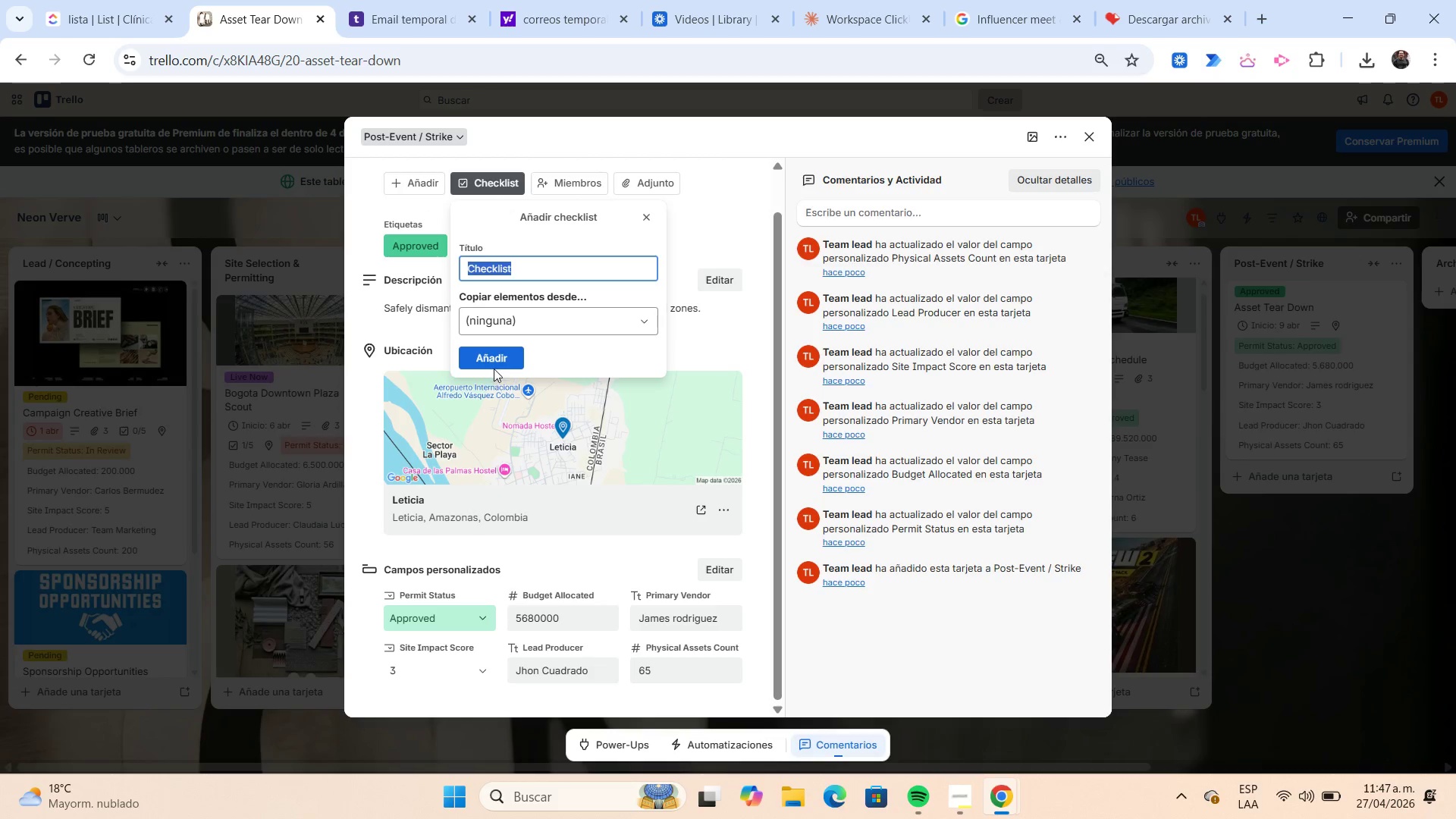 
left_click([494, 362])
 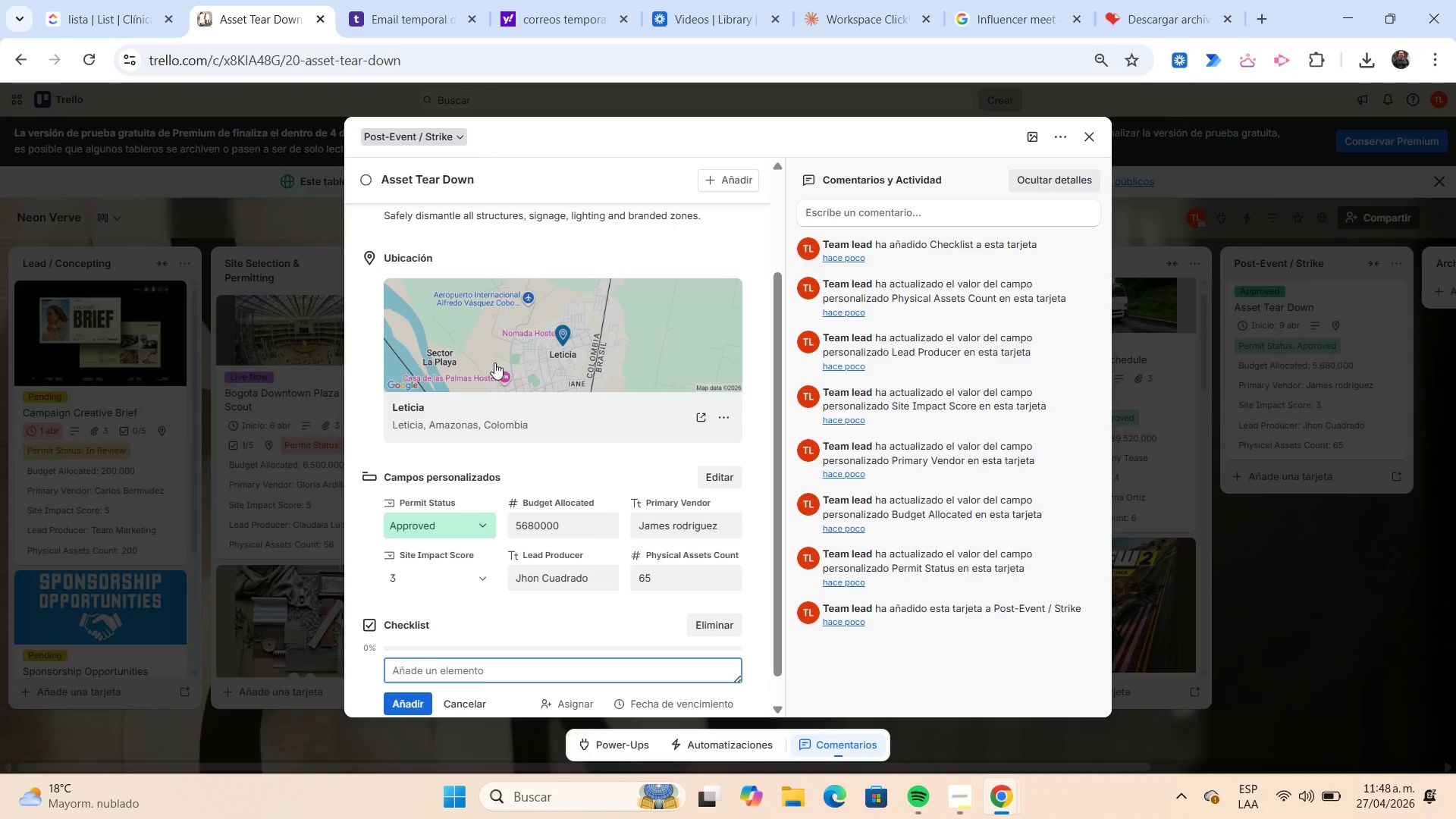 
wait(53.17)
 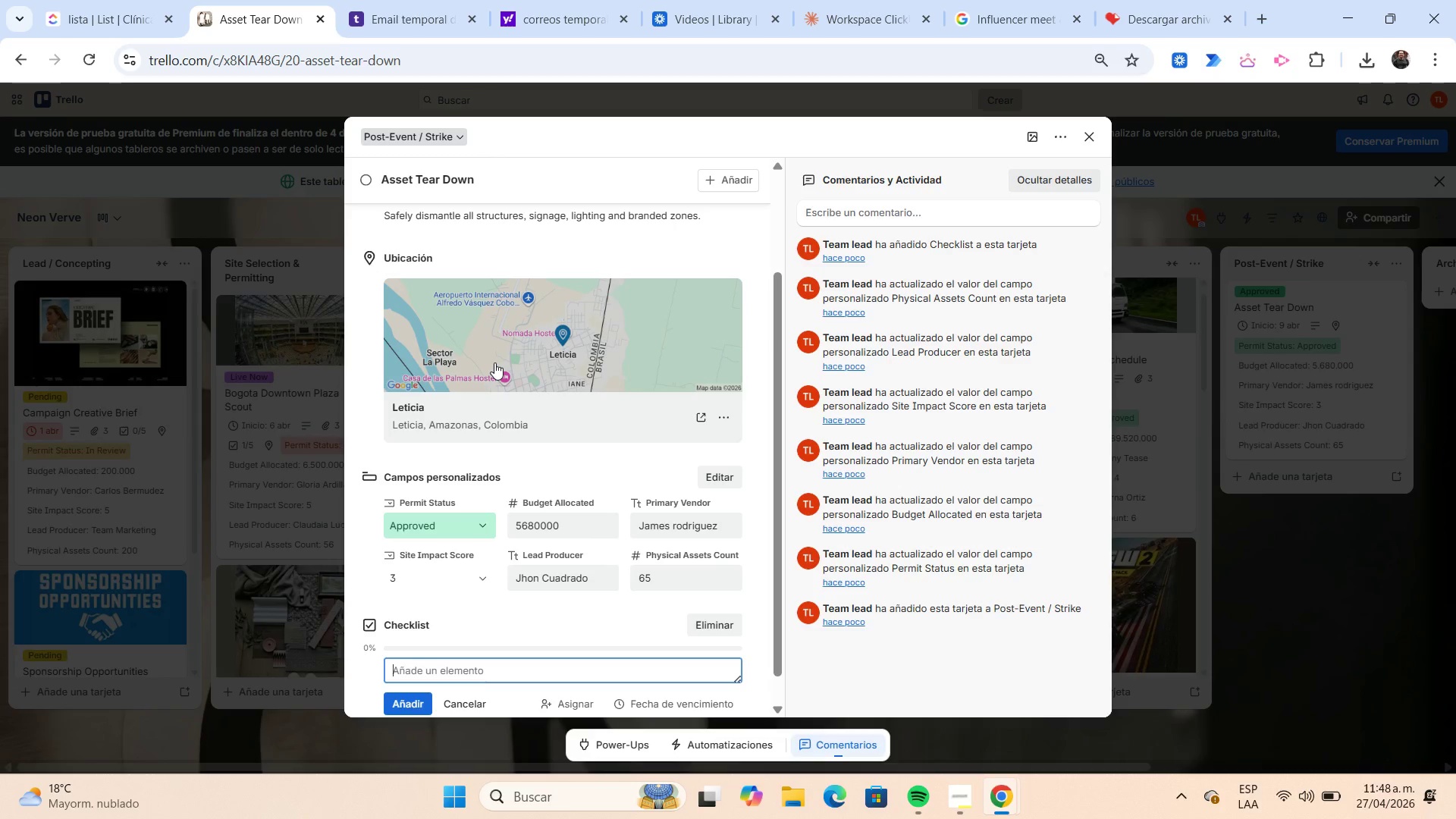 
type(Disconnect power)
 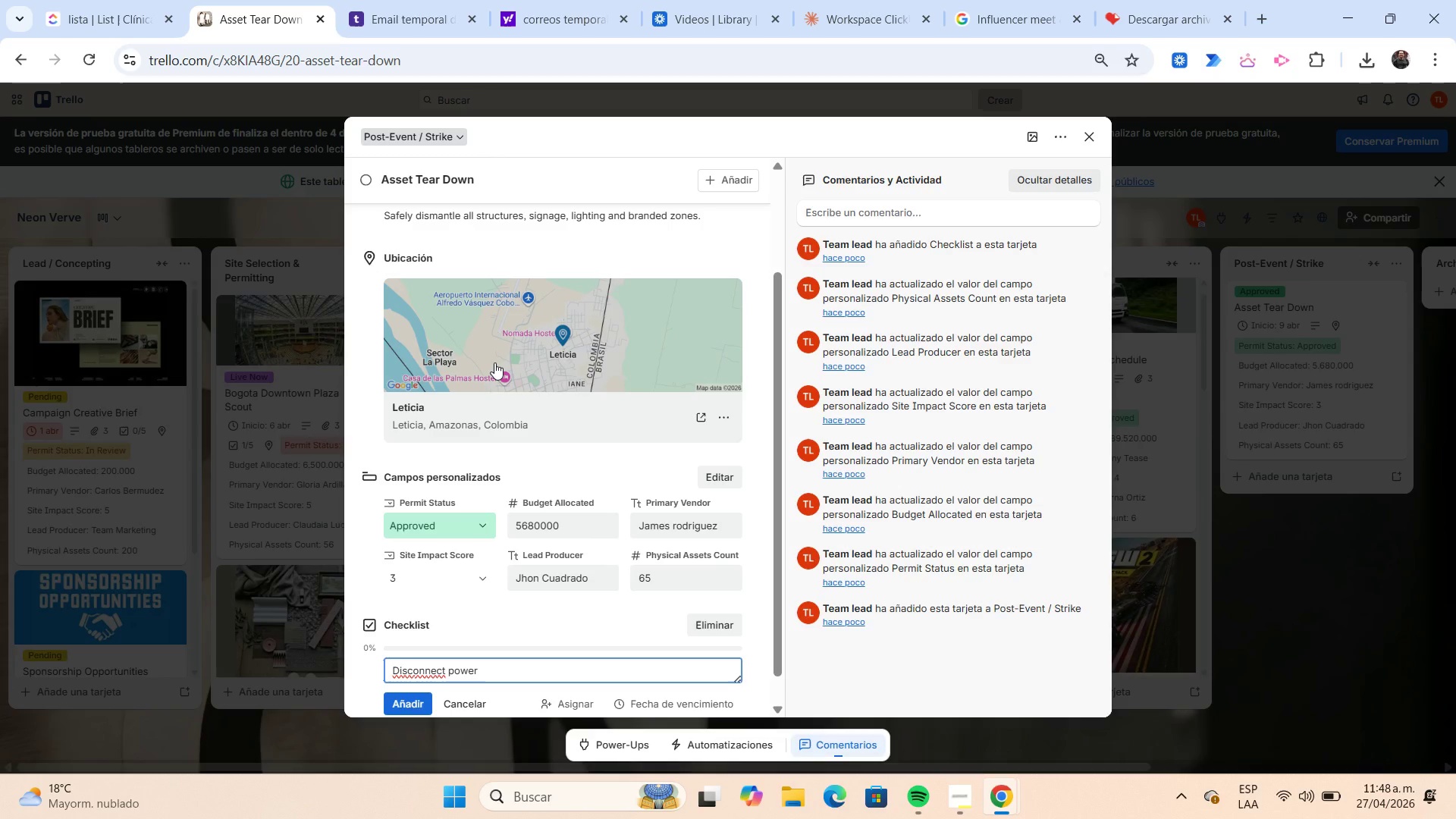 
key(Enter)
 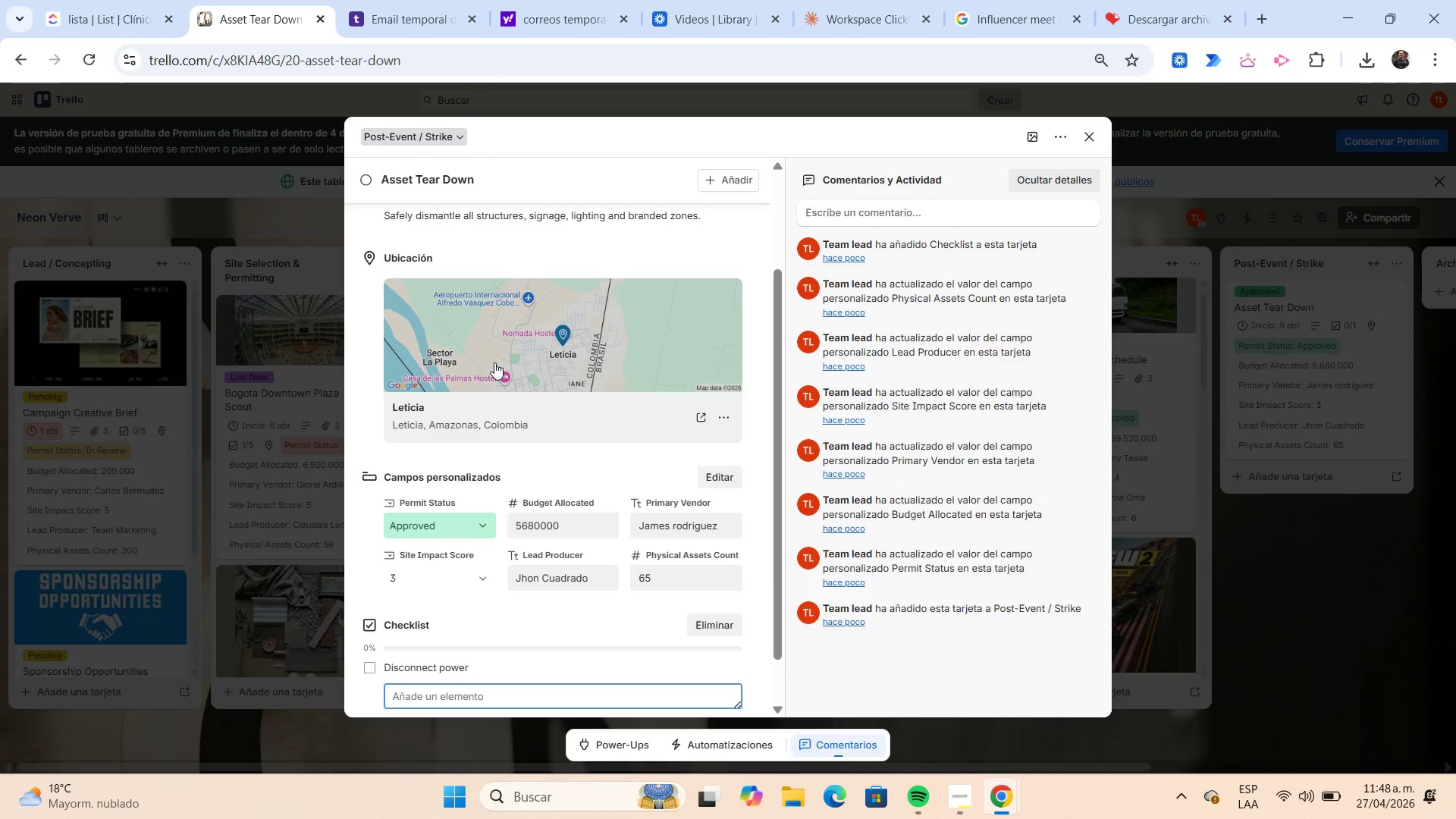 
type(Remove signage)
 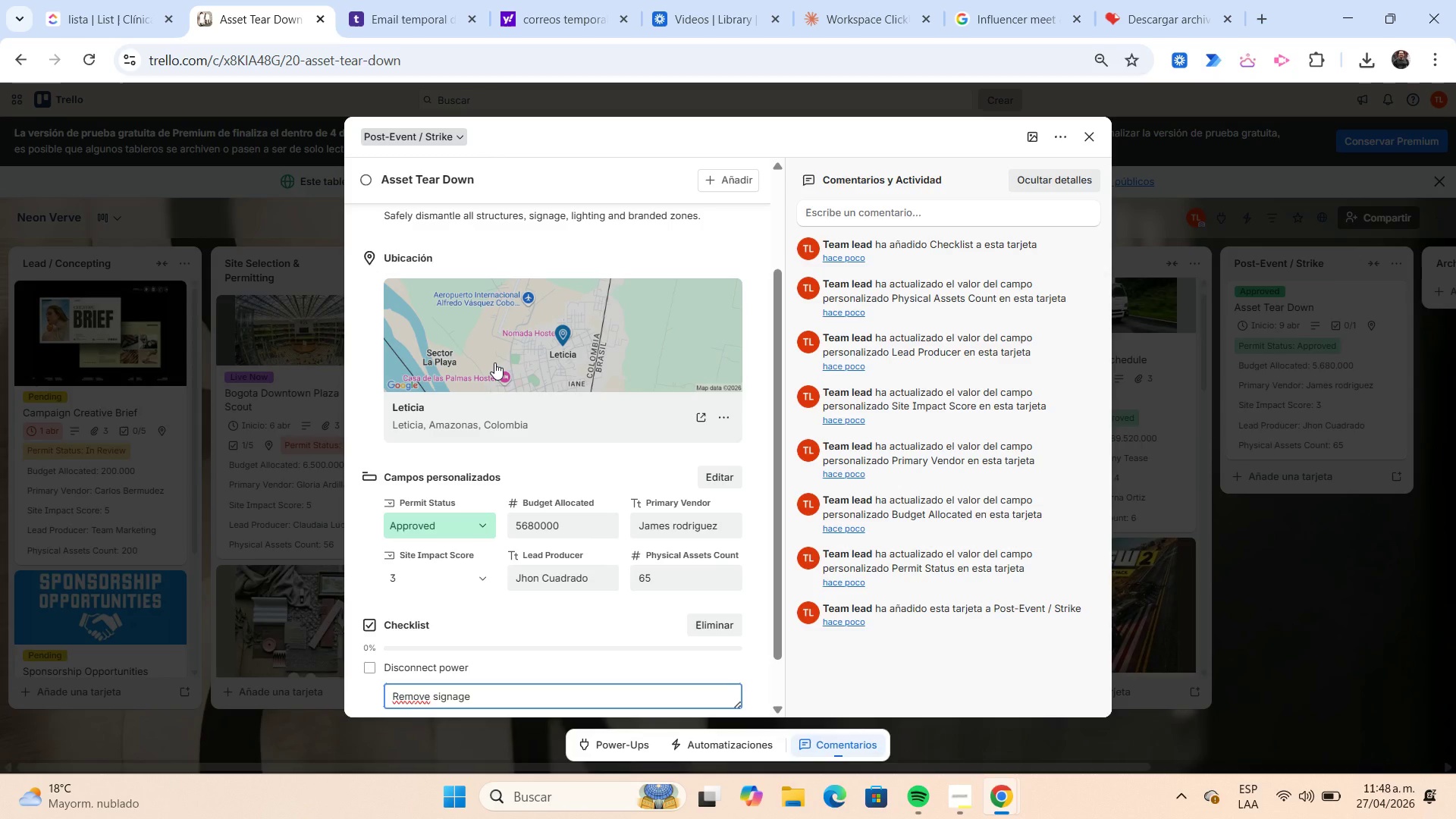 
key(Enter)
 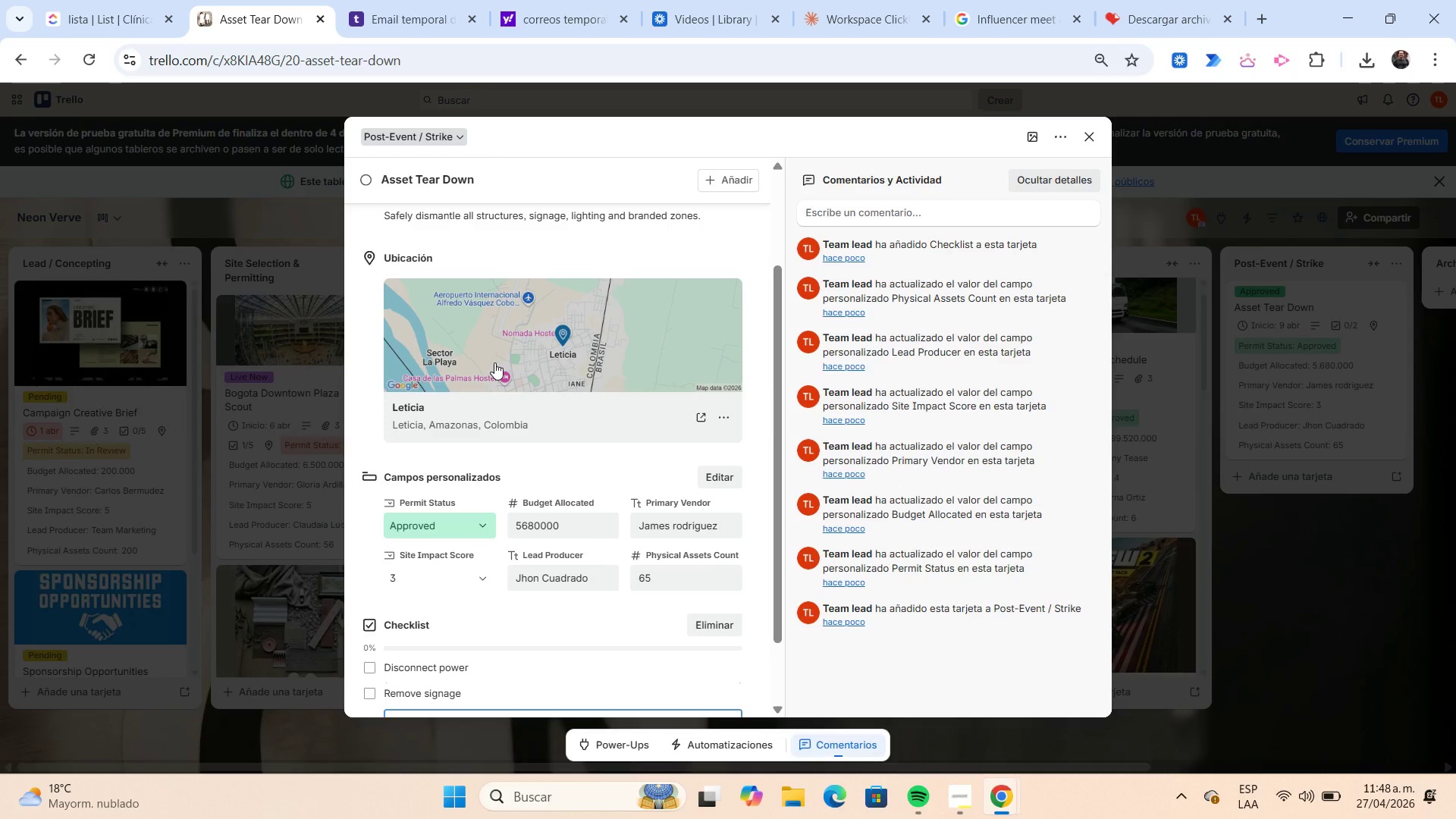 
wait(7.06)
 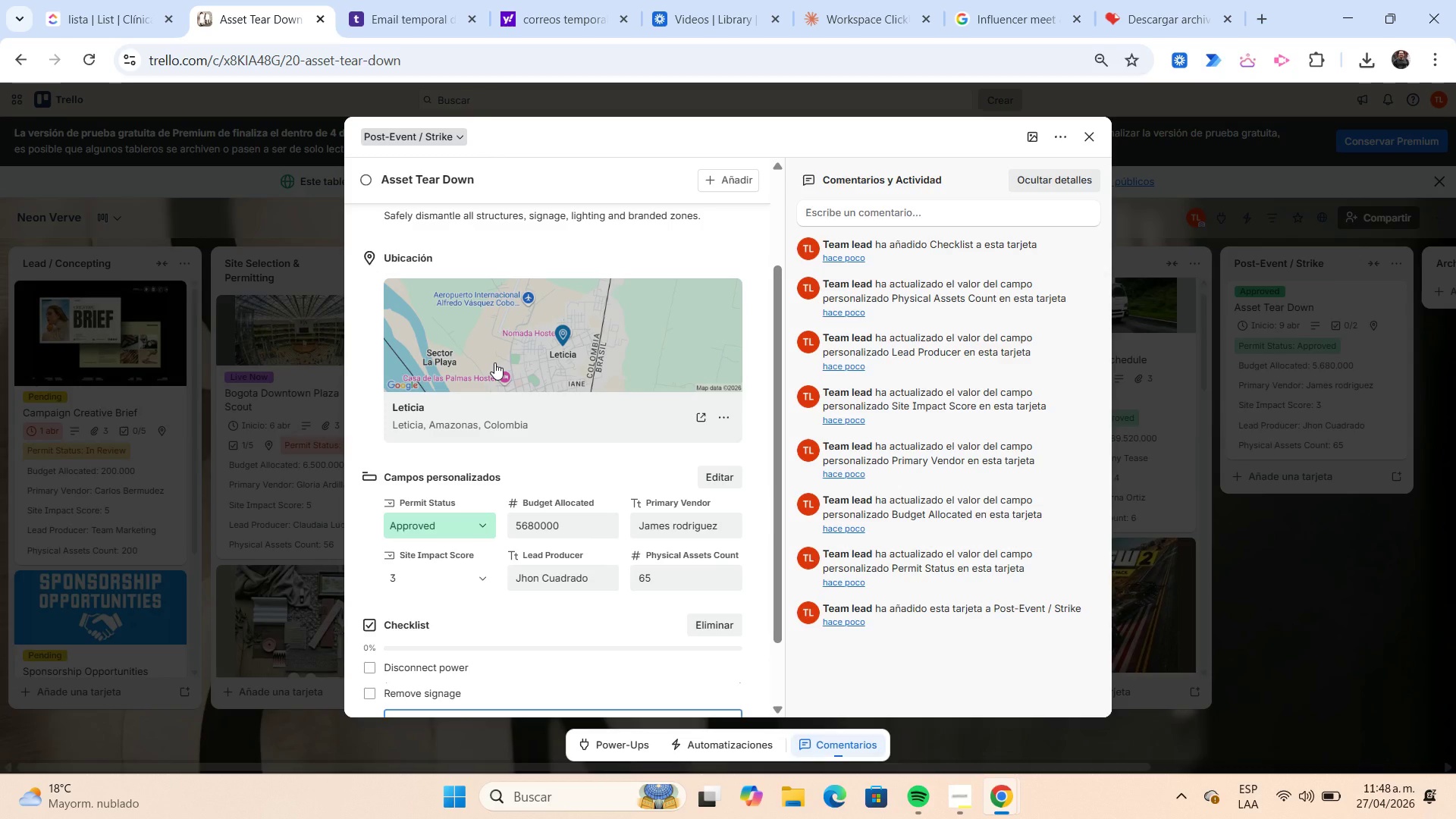 
type(Load trucks)
 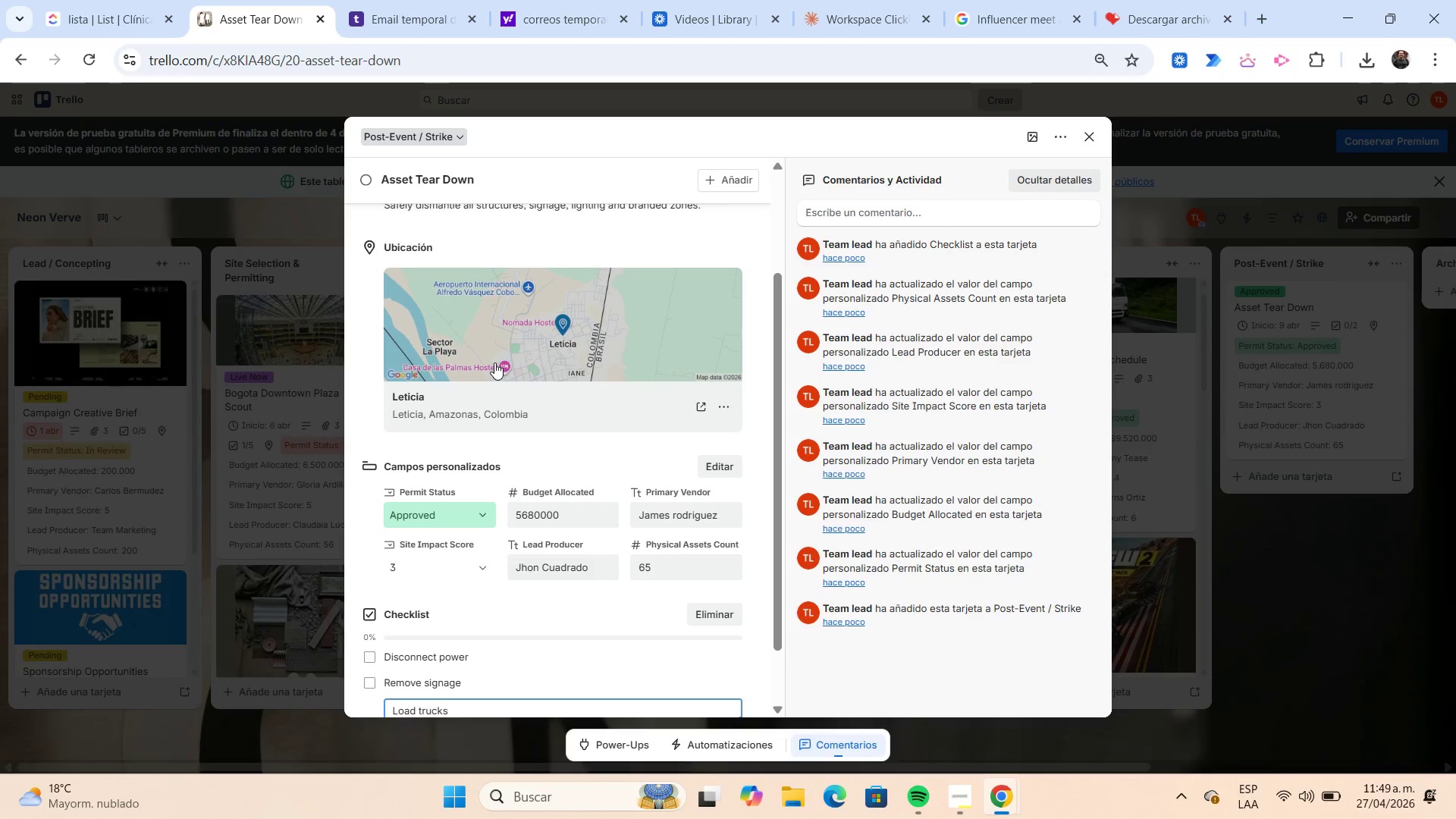 
key(Enter)
 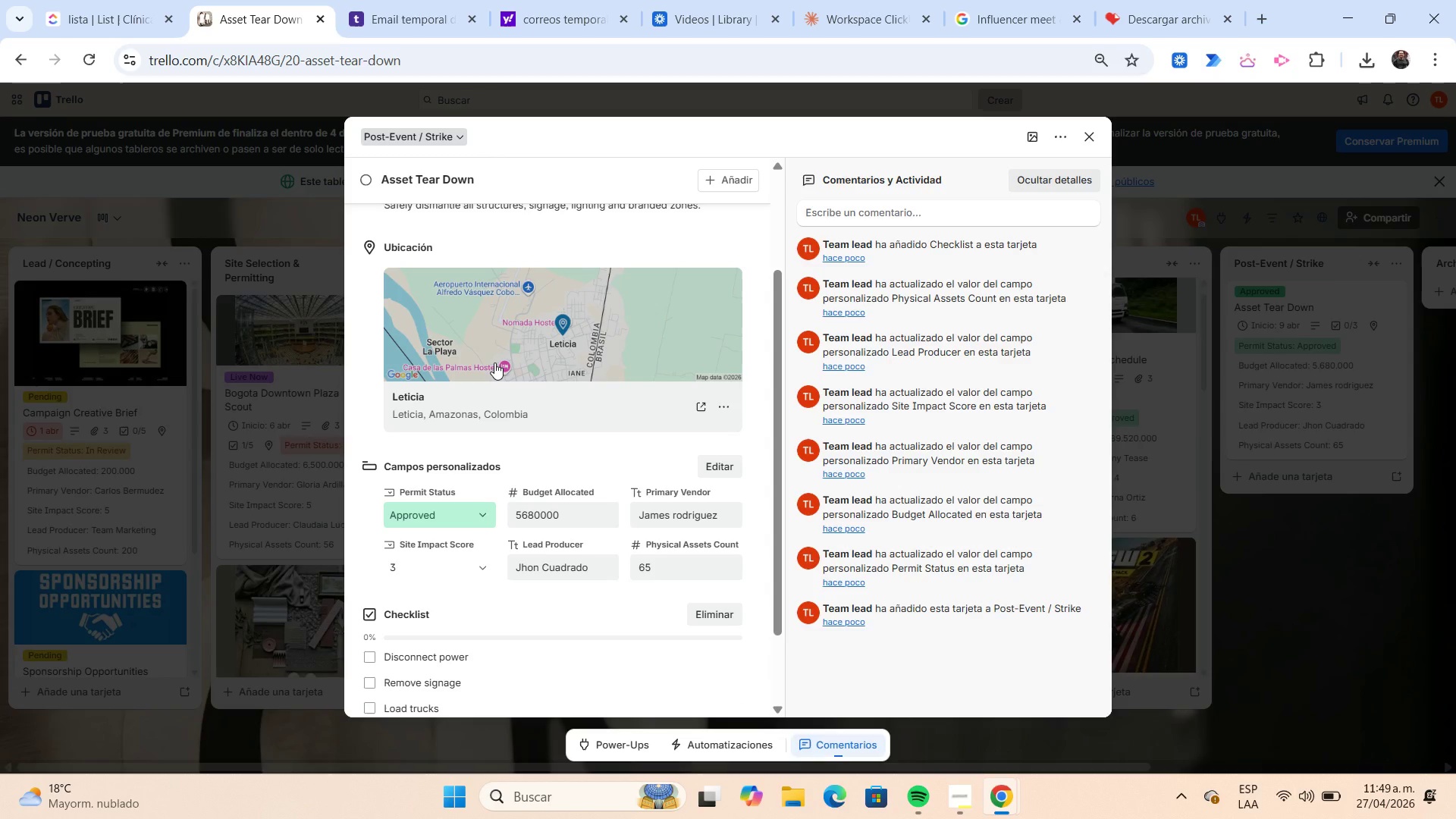 
wait(8.62)
 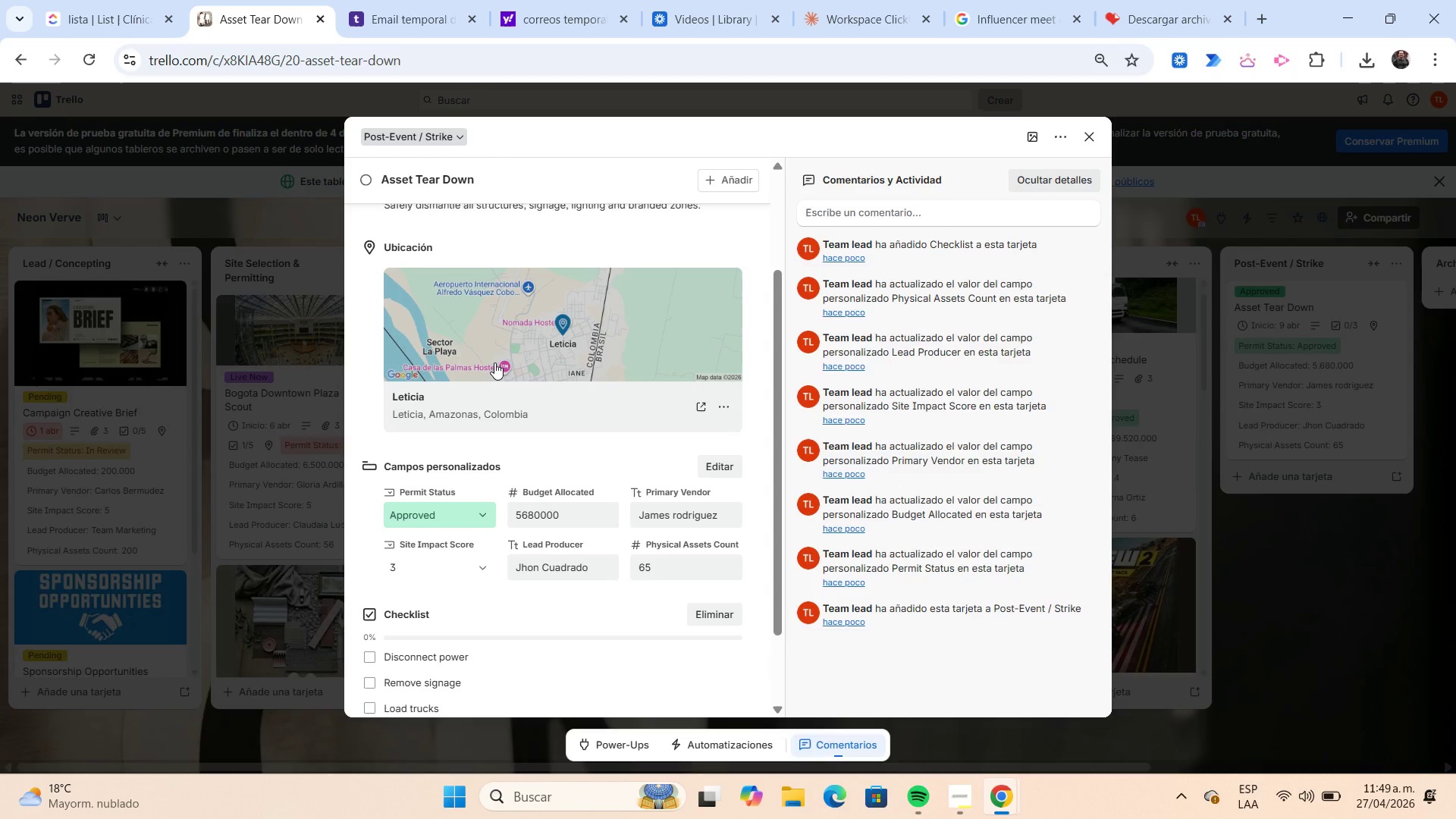 
type(Clean site)
 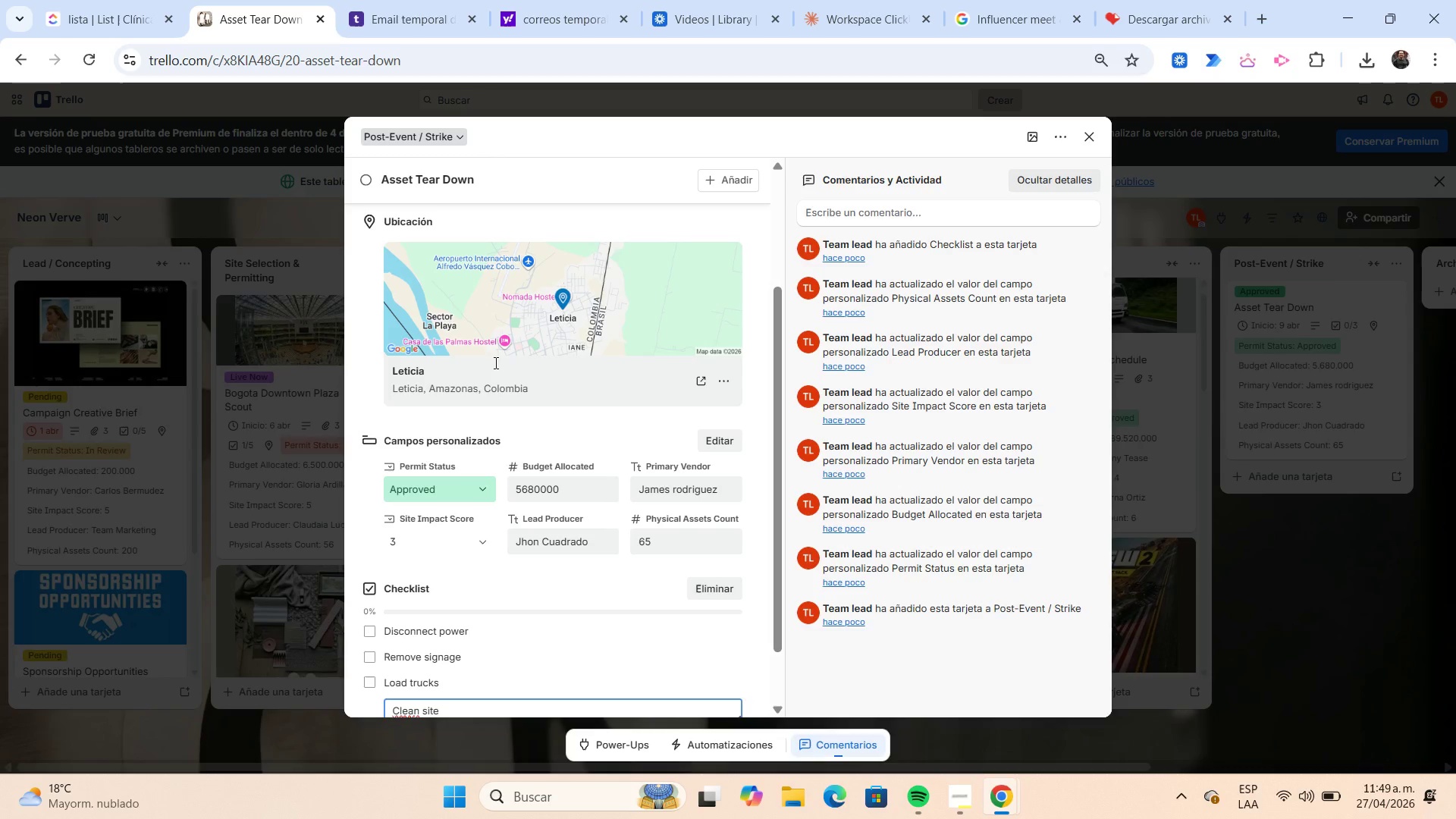 
key(Enter)
 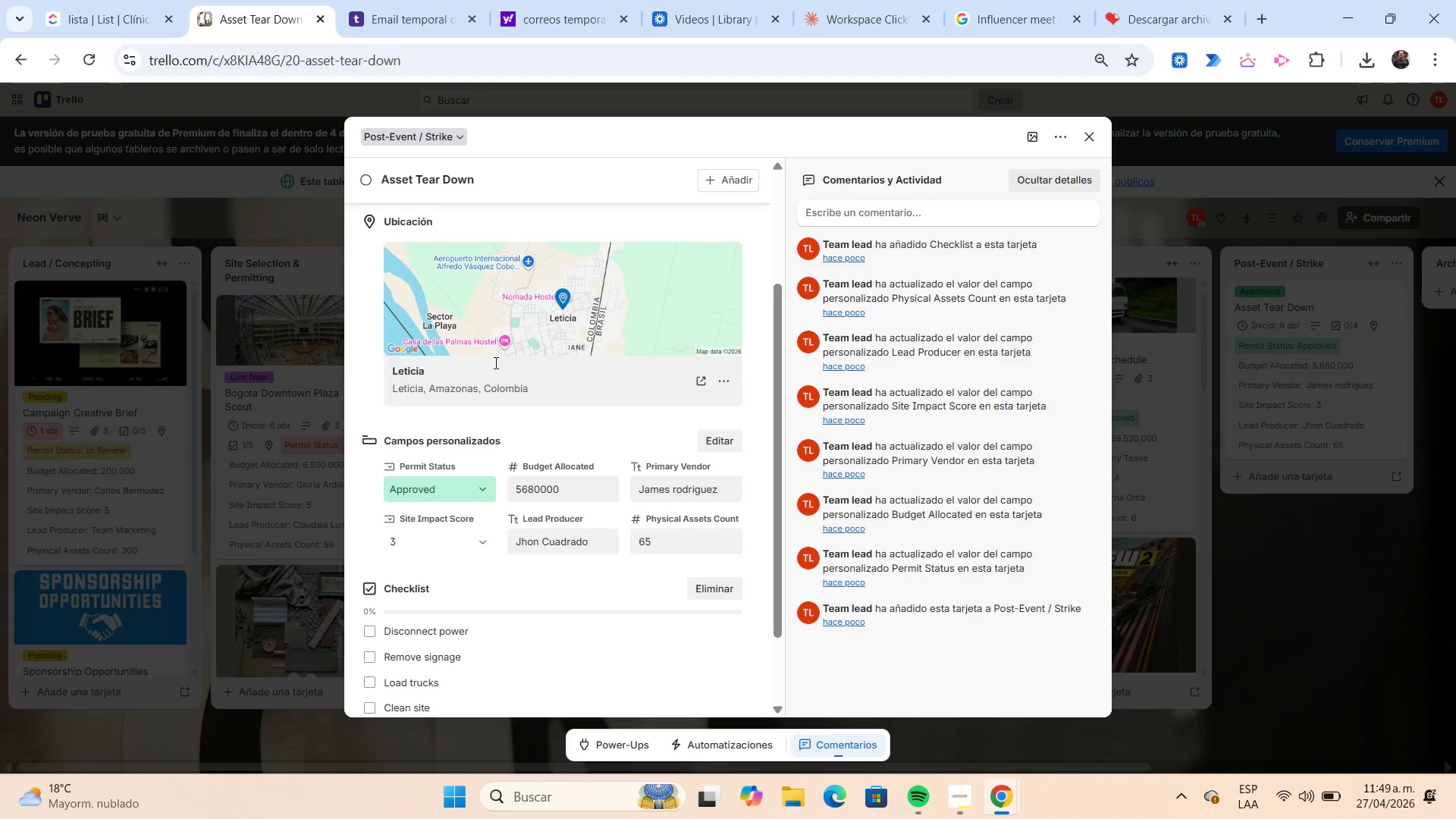 
type(Final inspection)
 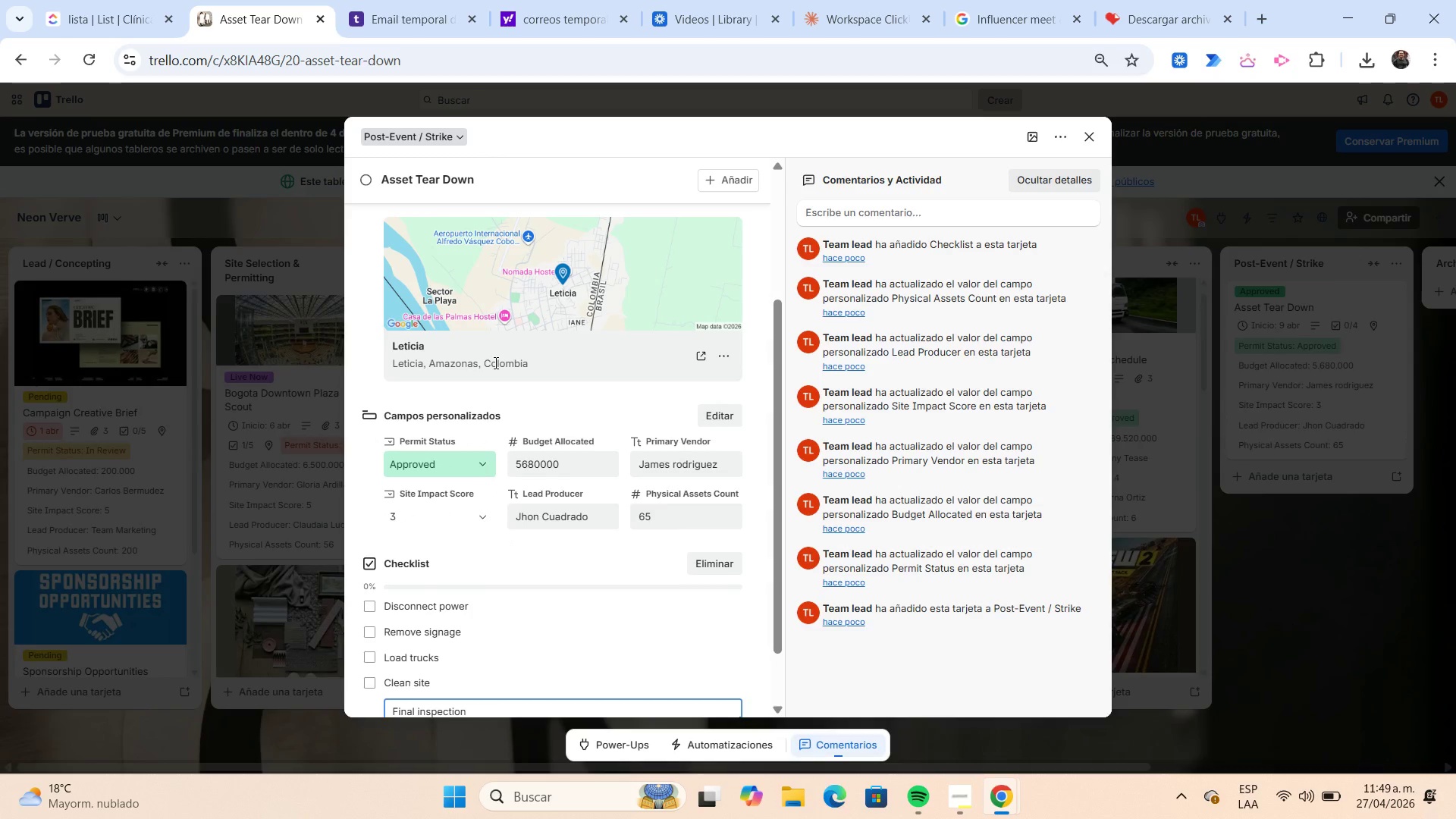 
key(Enter)
 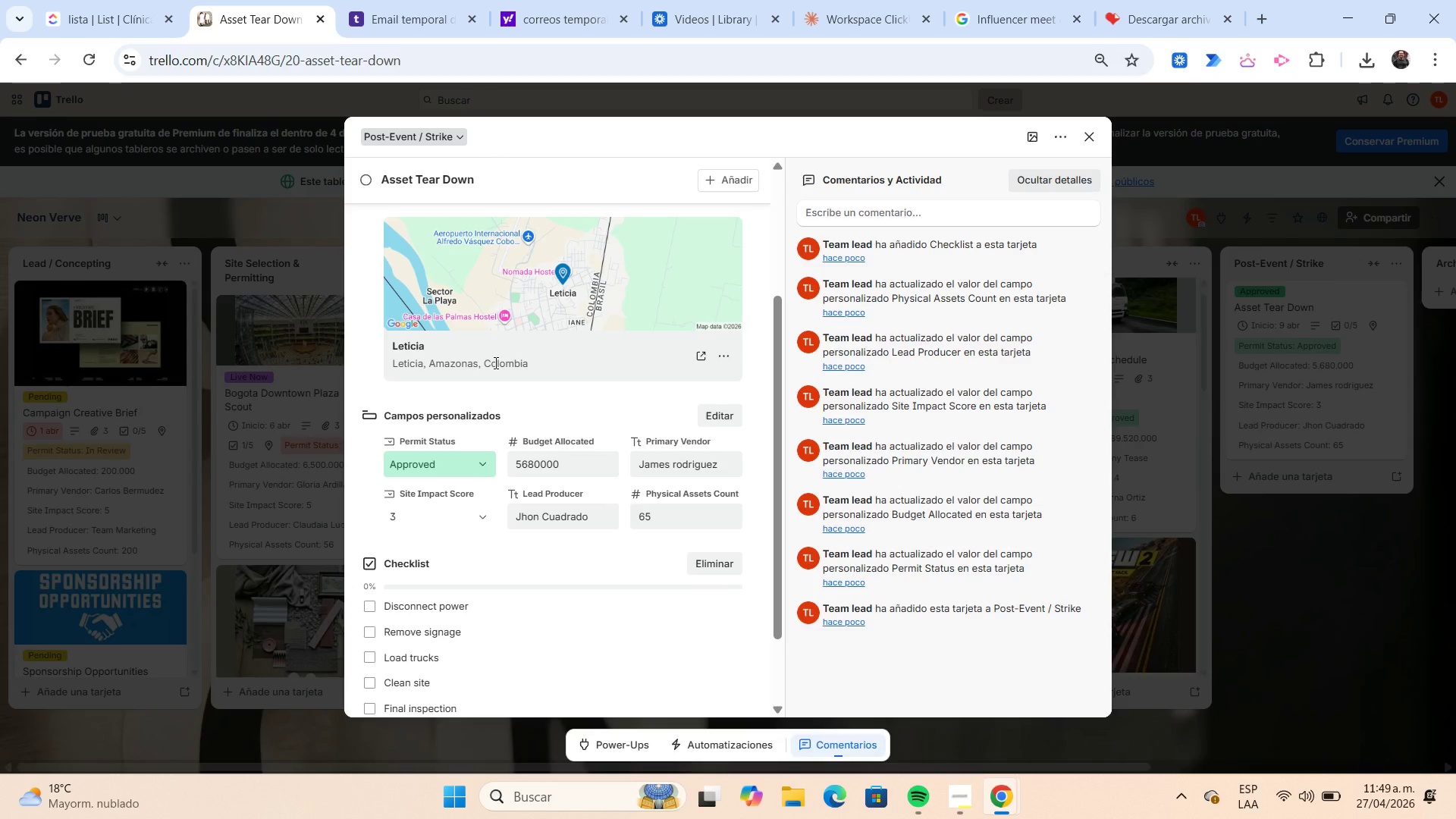 
wait(9.58)
 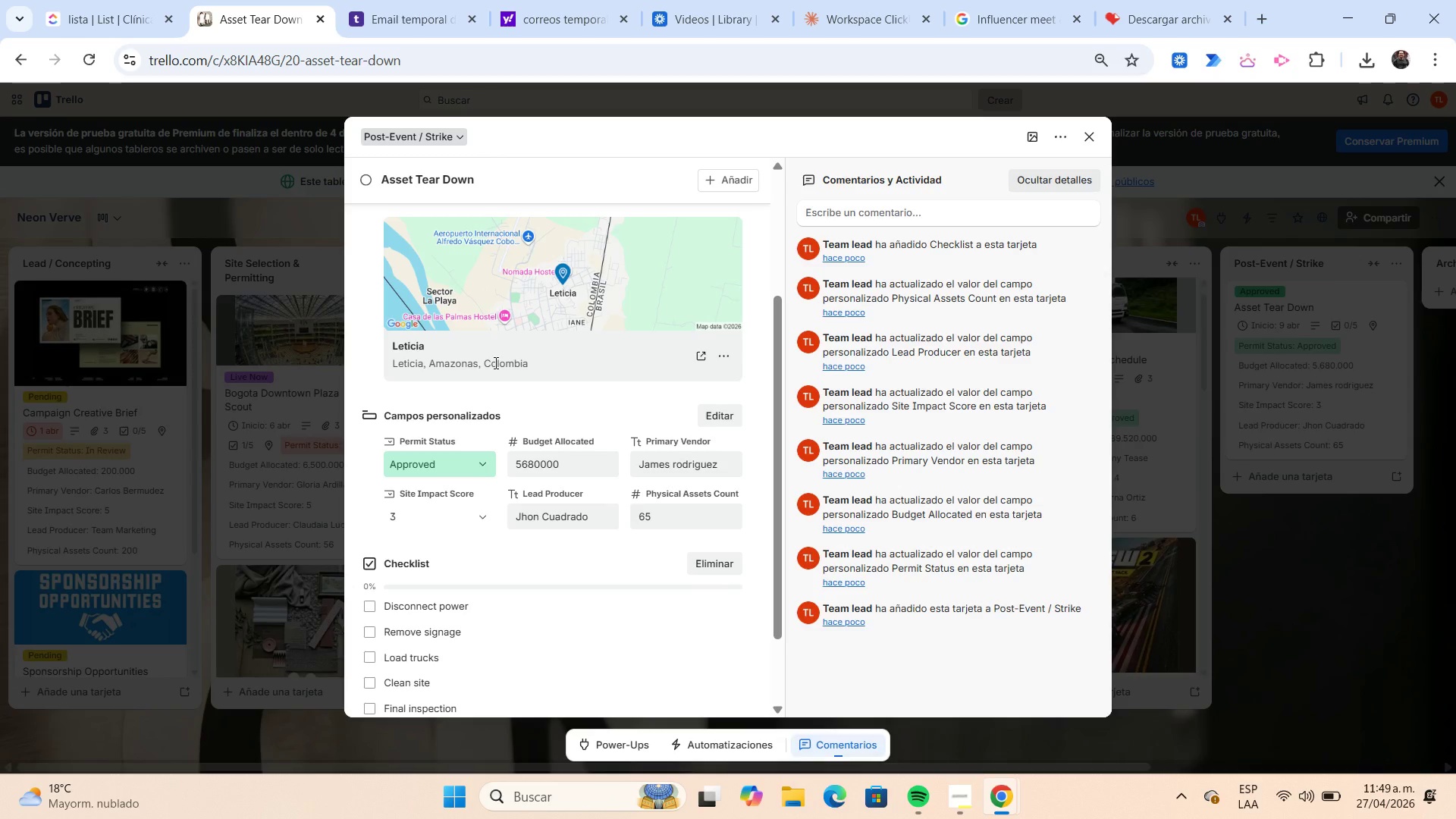 
left_click([372, 602])
 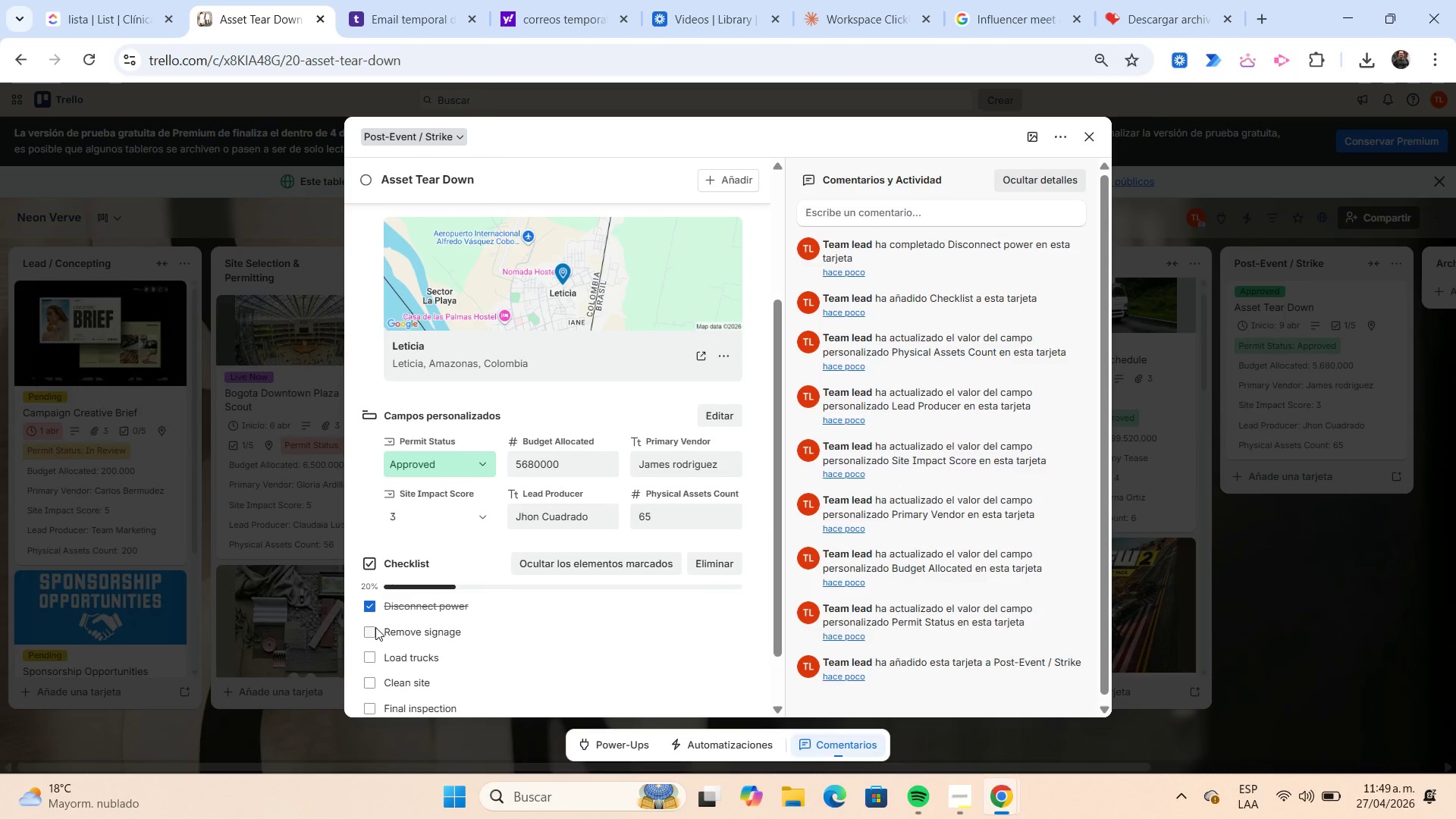 
left_click([374, 626])
 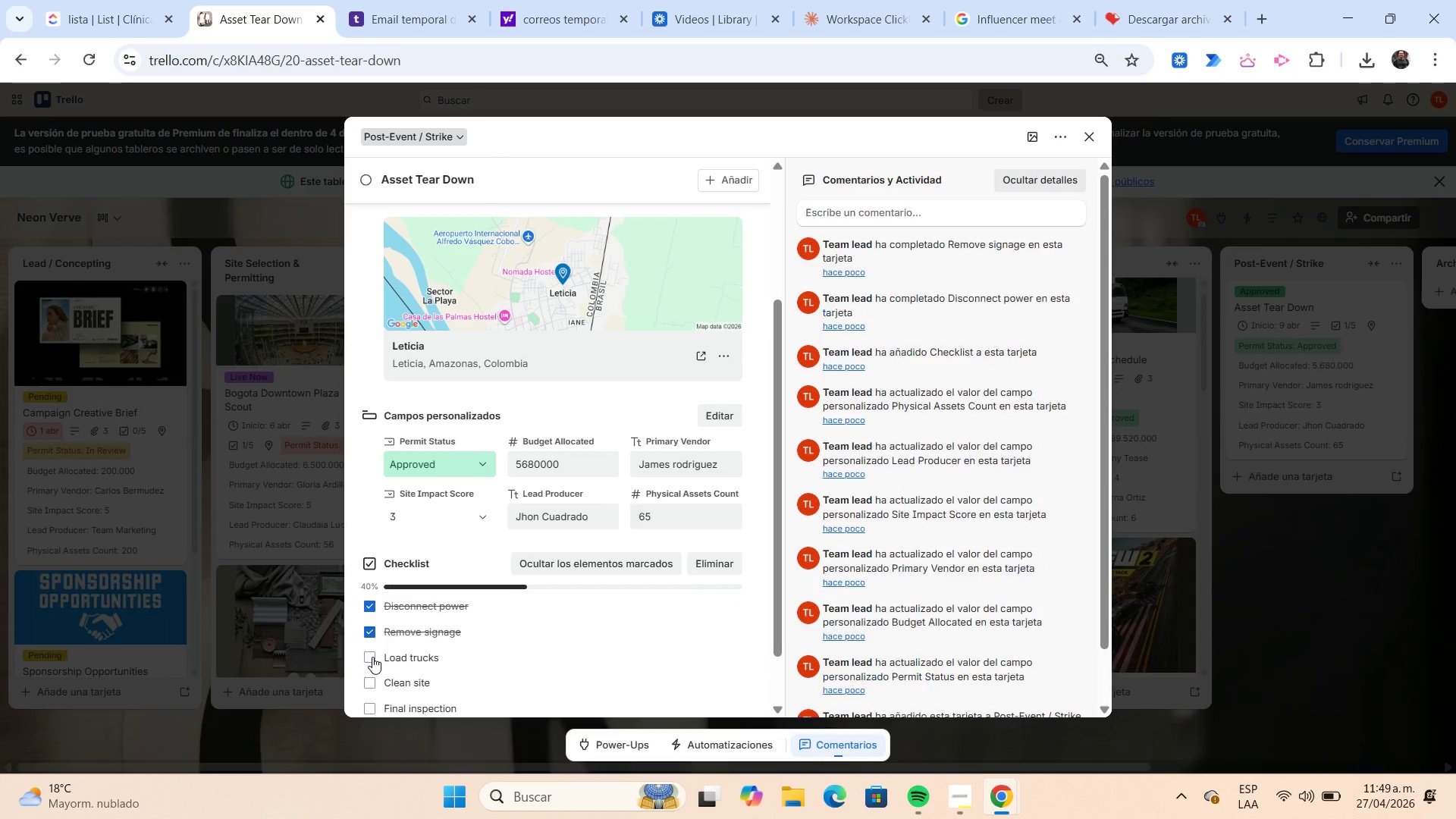 
left_click([372, 657])
 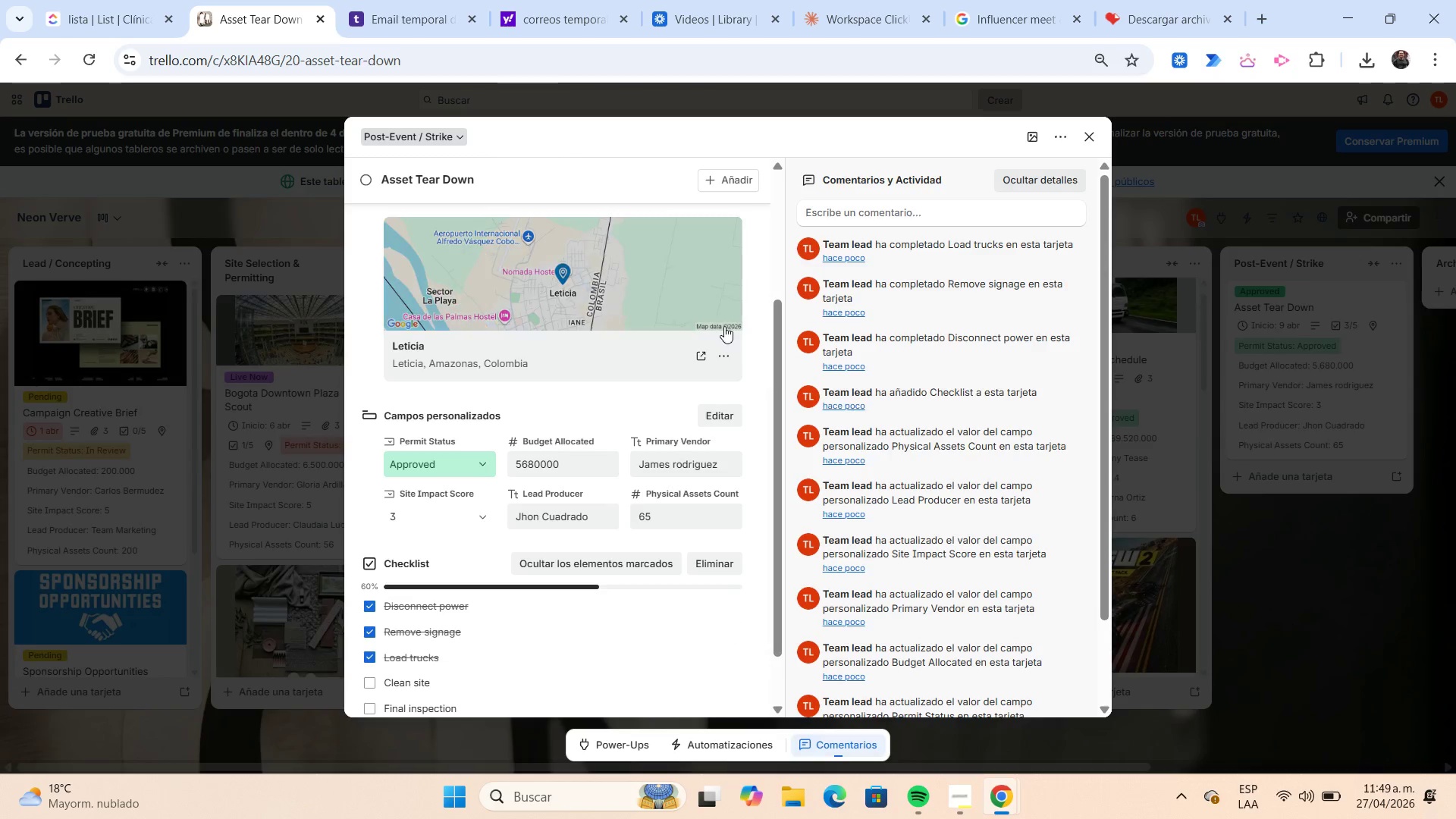 
scroll: coordinate [726, 327], scroll_direction: up, amount: 3.0
 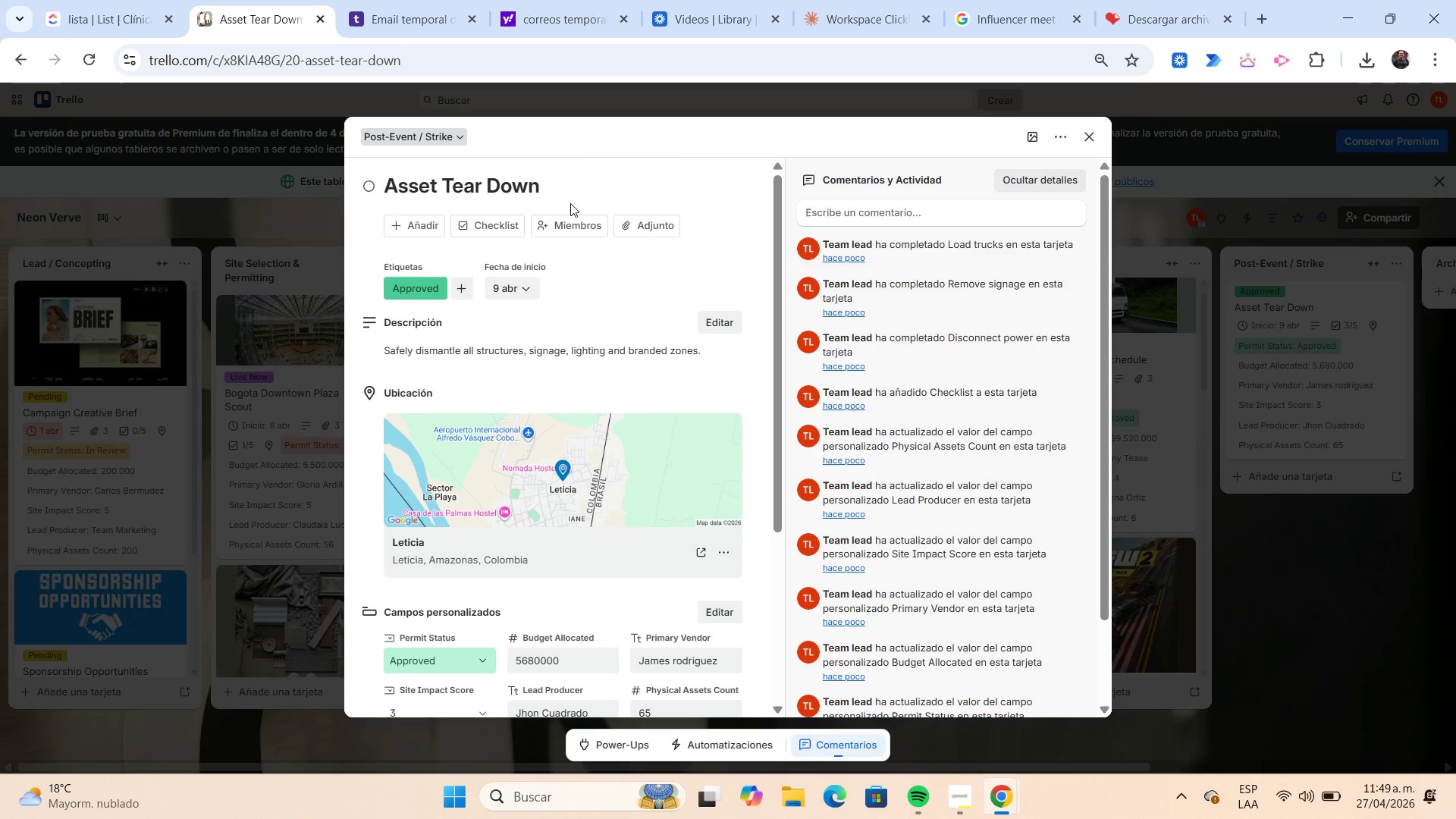 
left_click([568, 199])
 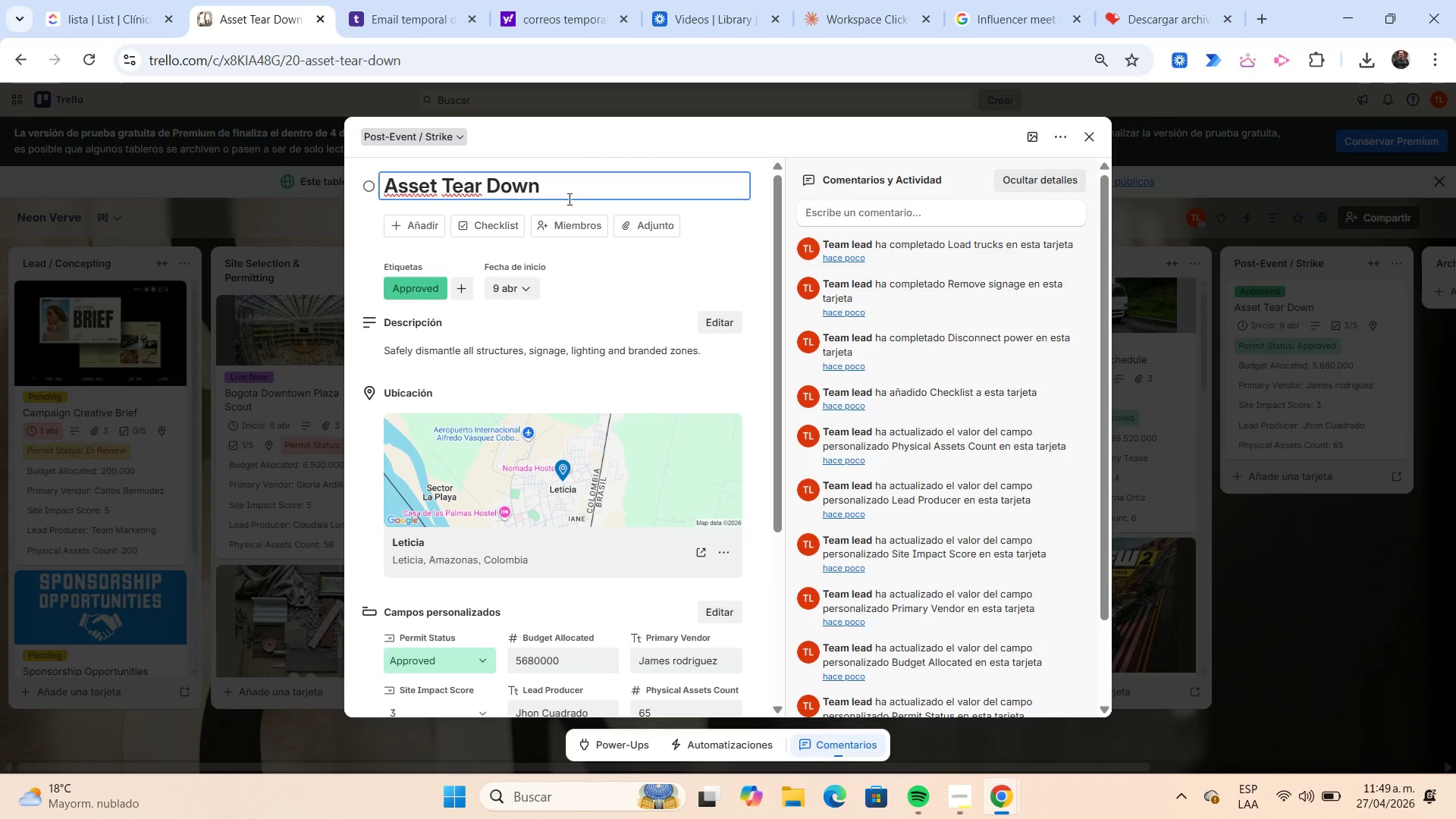 
key(Shift+Home)
 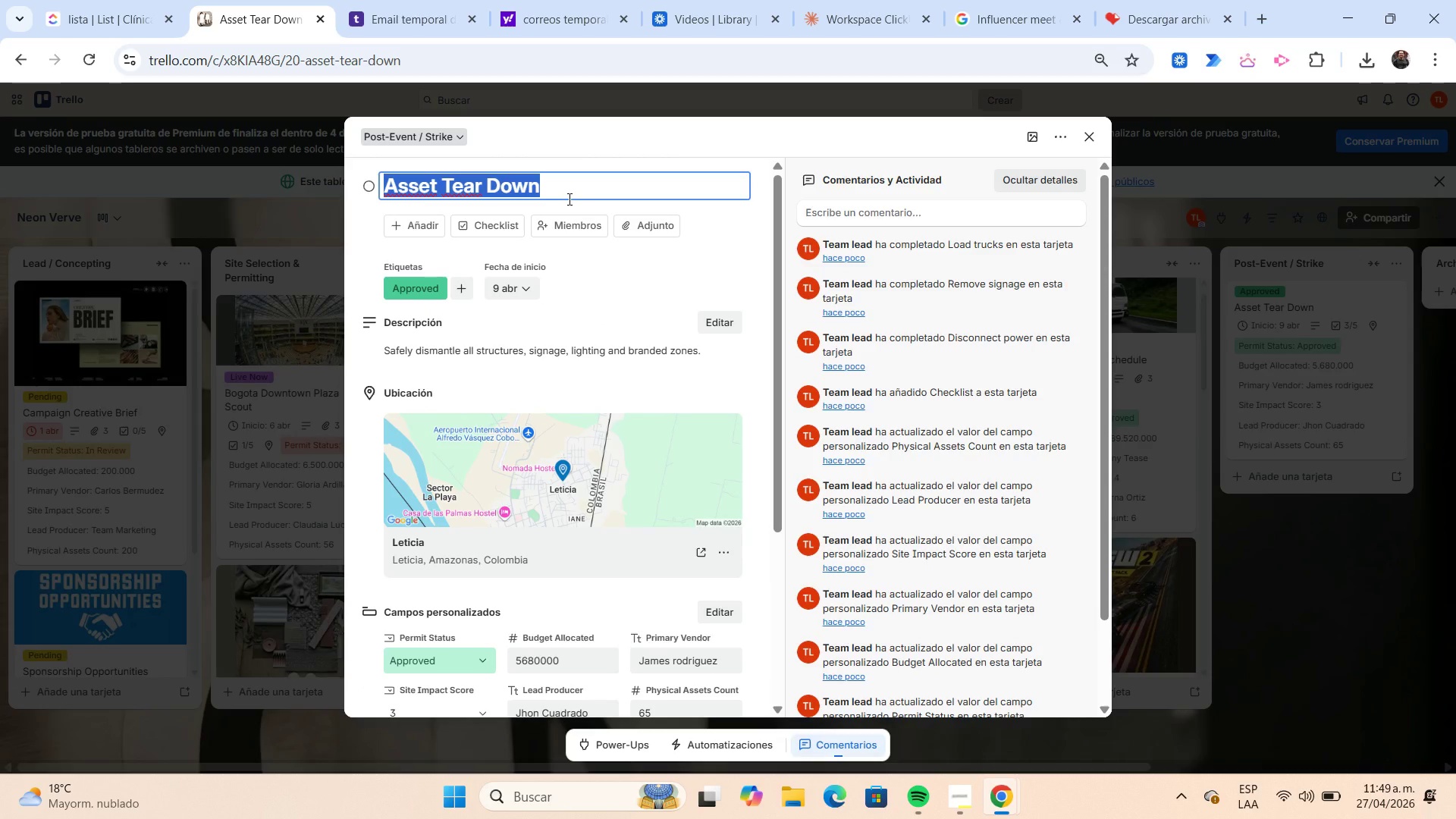 
key(Control+C)
 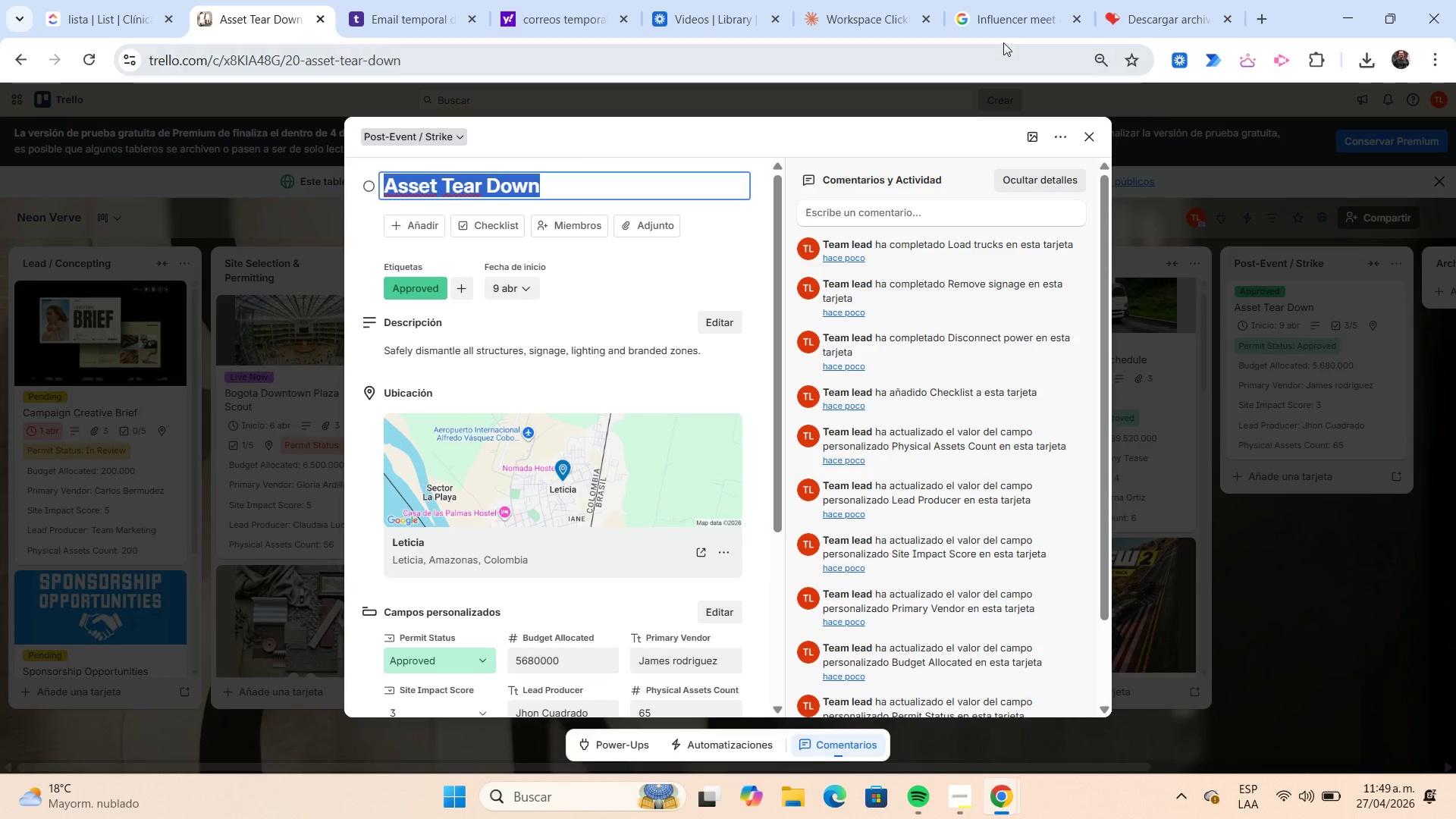 
left_click([1002, 27])
 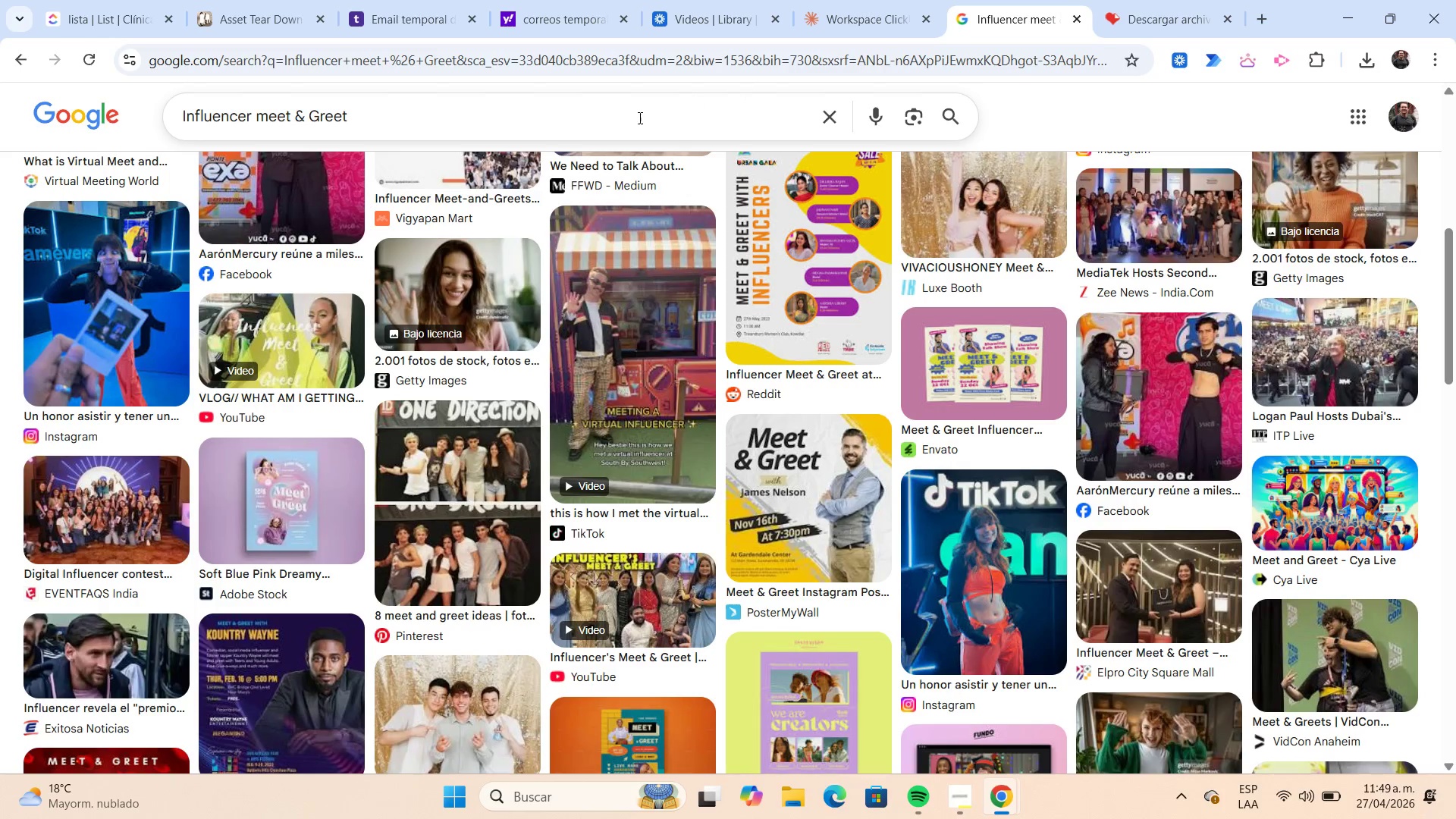 
left_click([592, 121])
 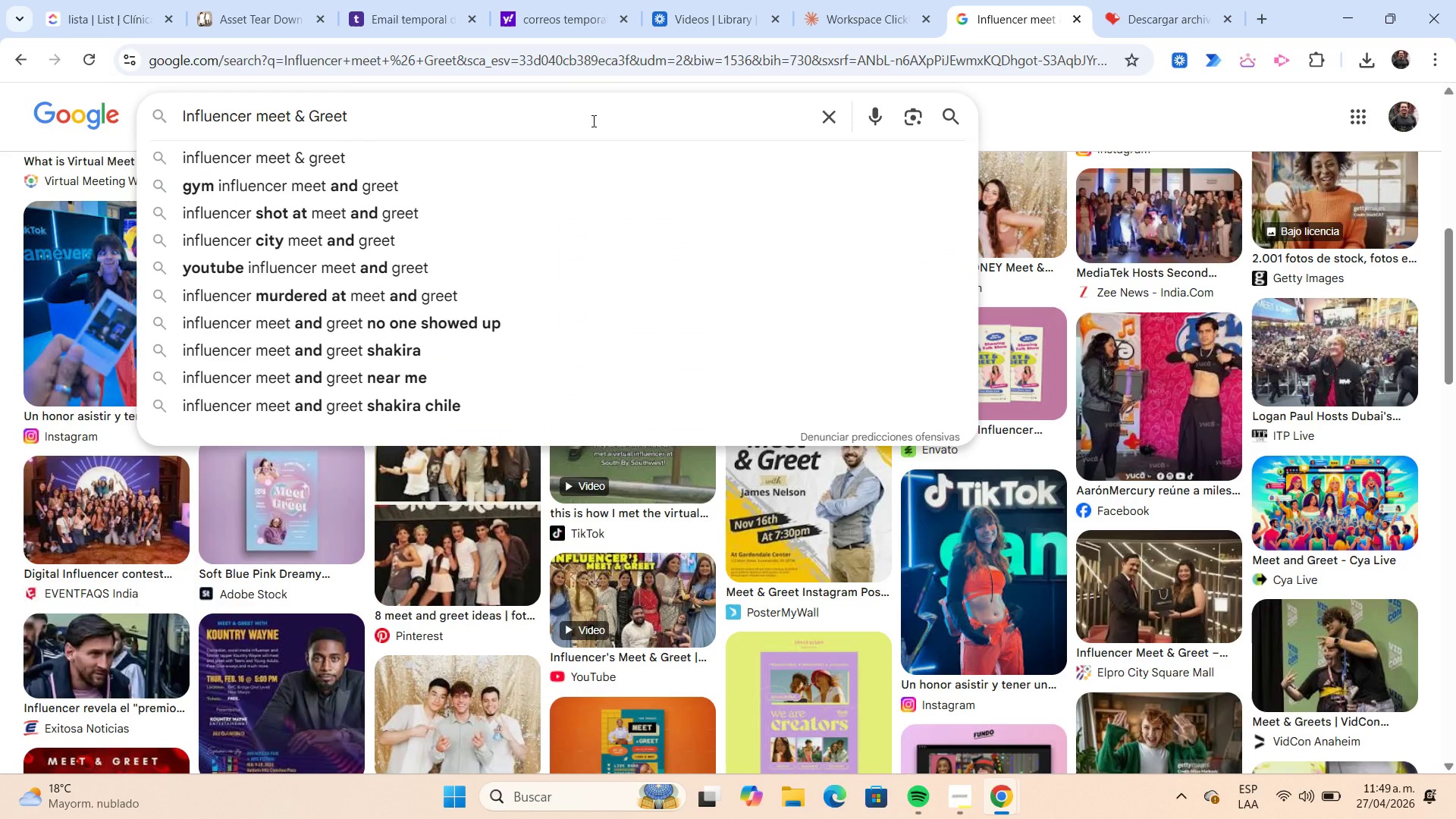 
key(Shift+Home)
 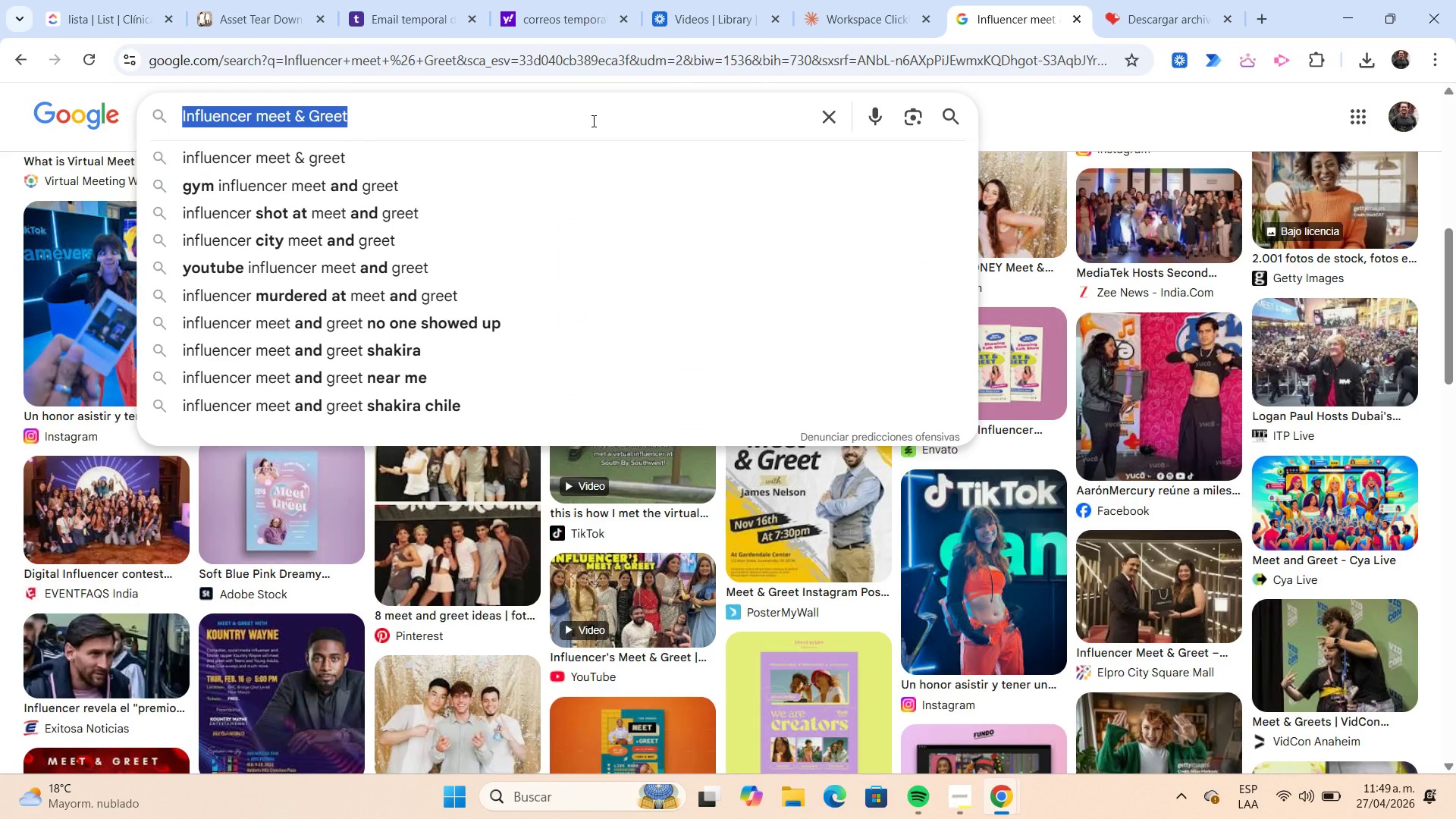 
key(Control+V)
 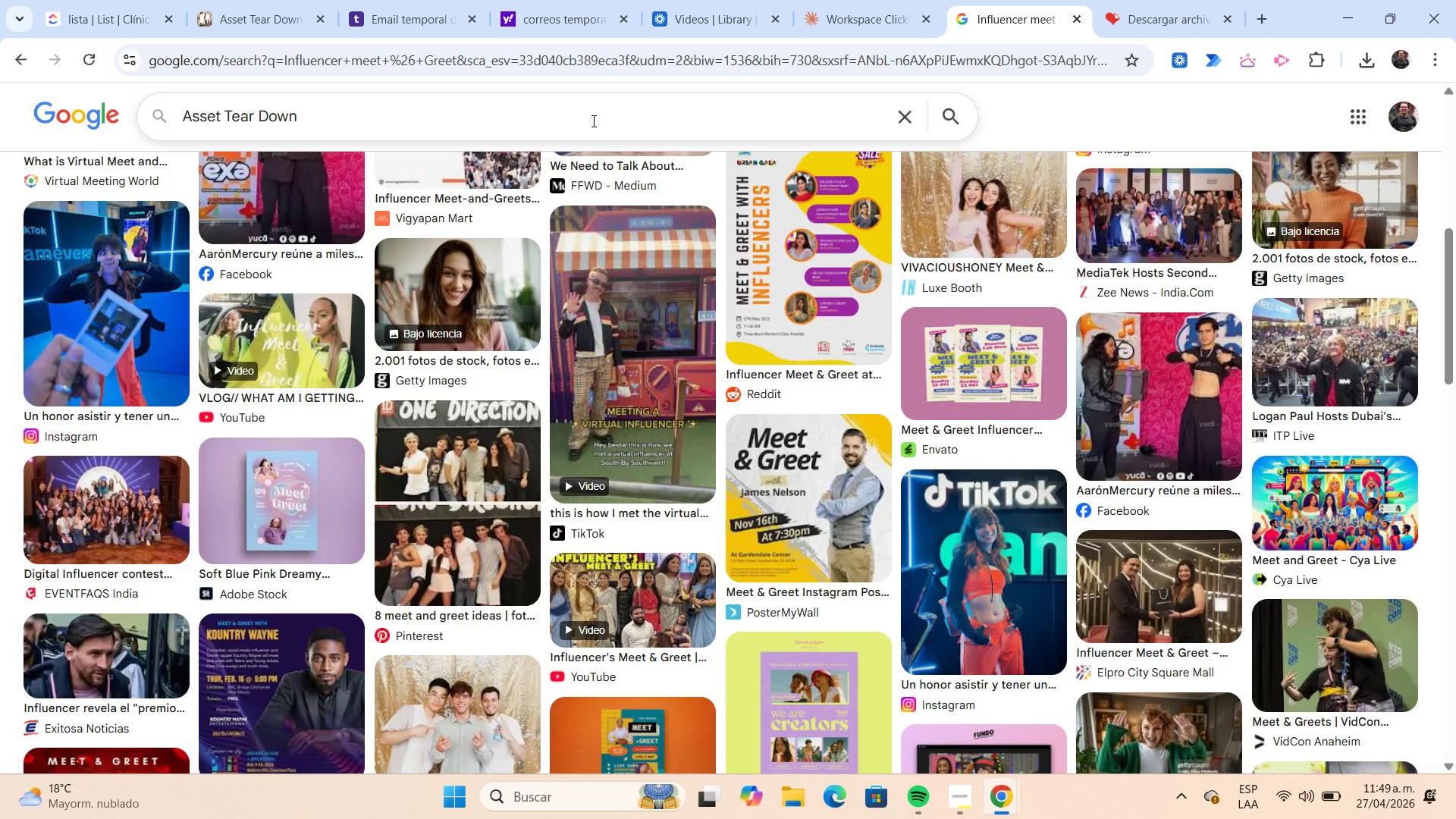 
key(NumpadEnter)
 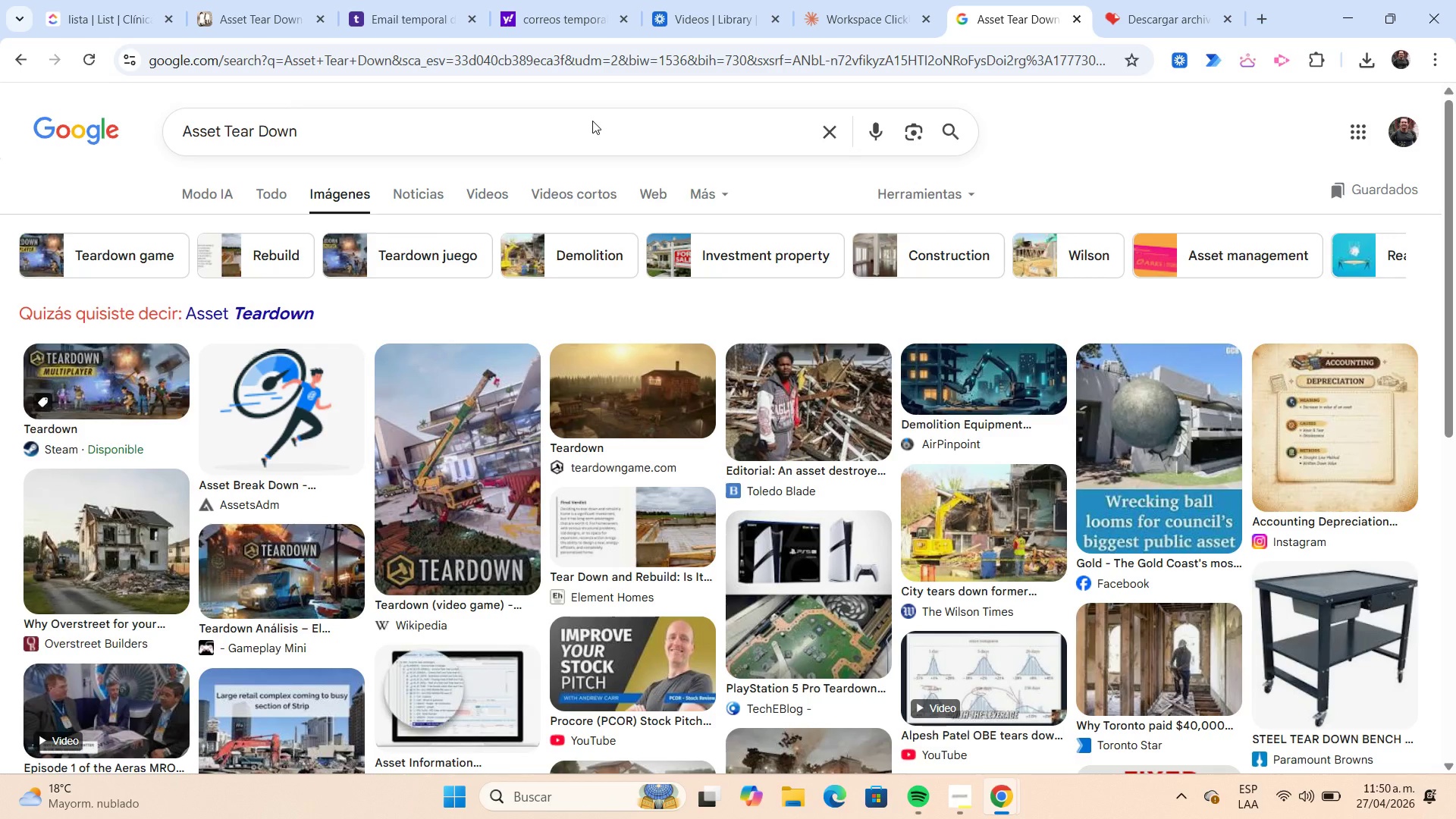 
wait(15.88)
 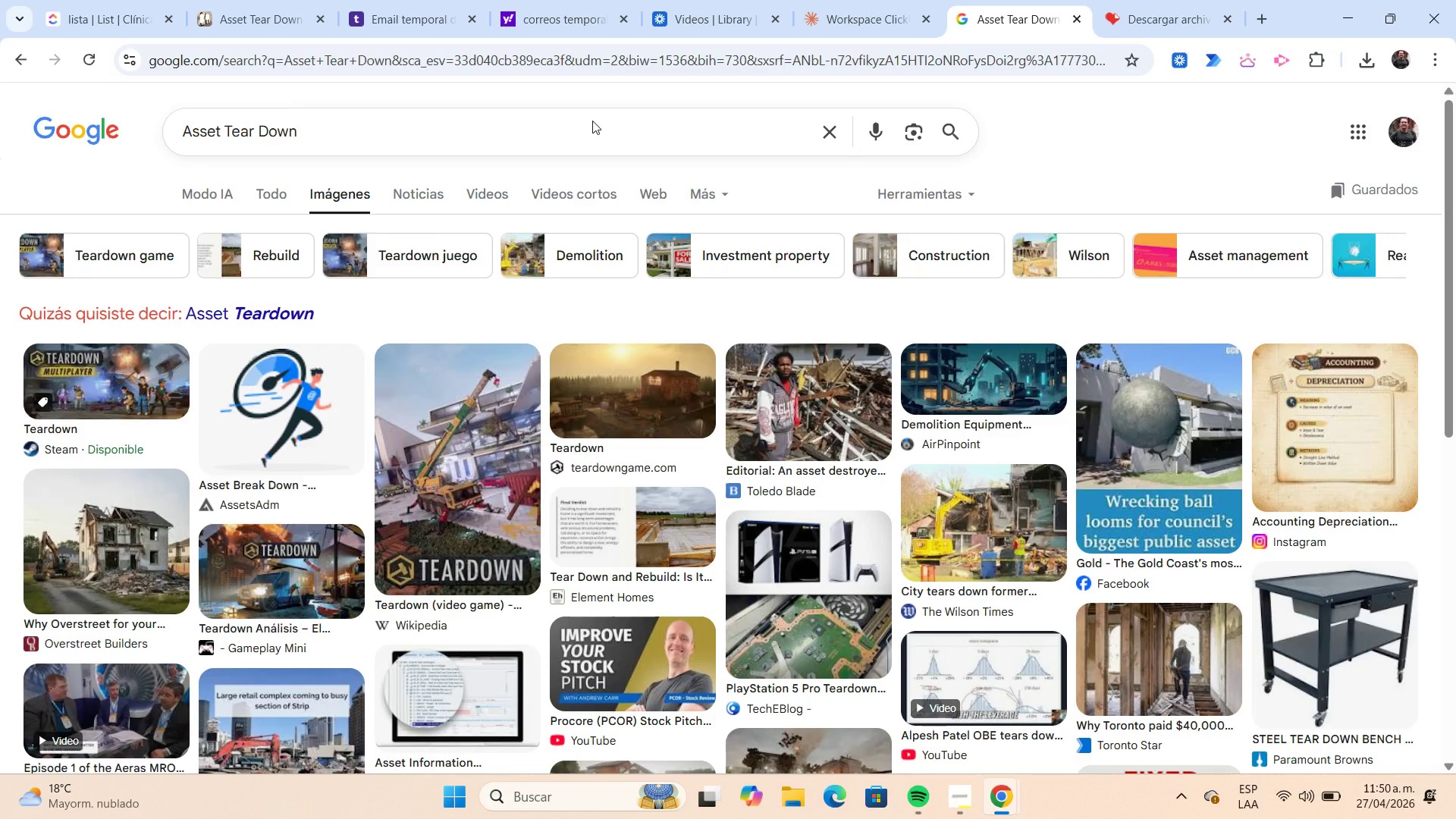 
scroll: coordinate [965, 219], scroll_direction: down, amount: 4.0
 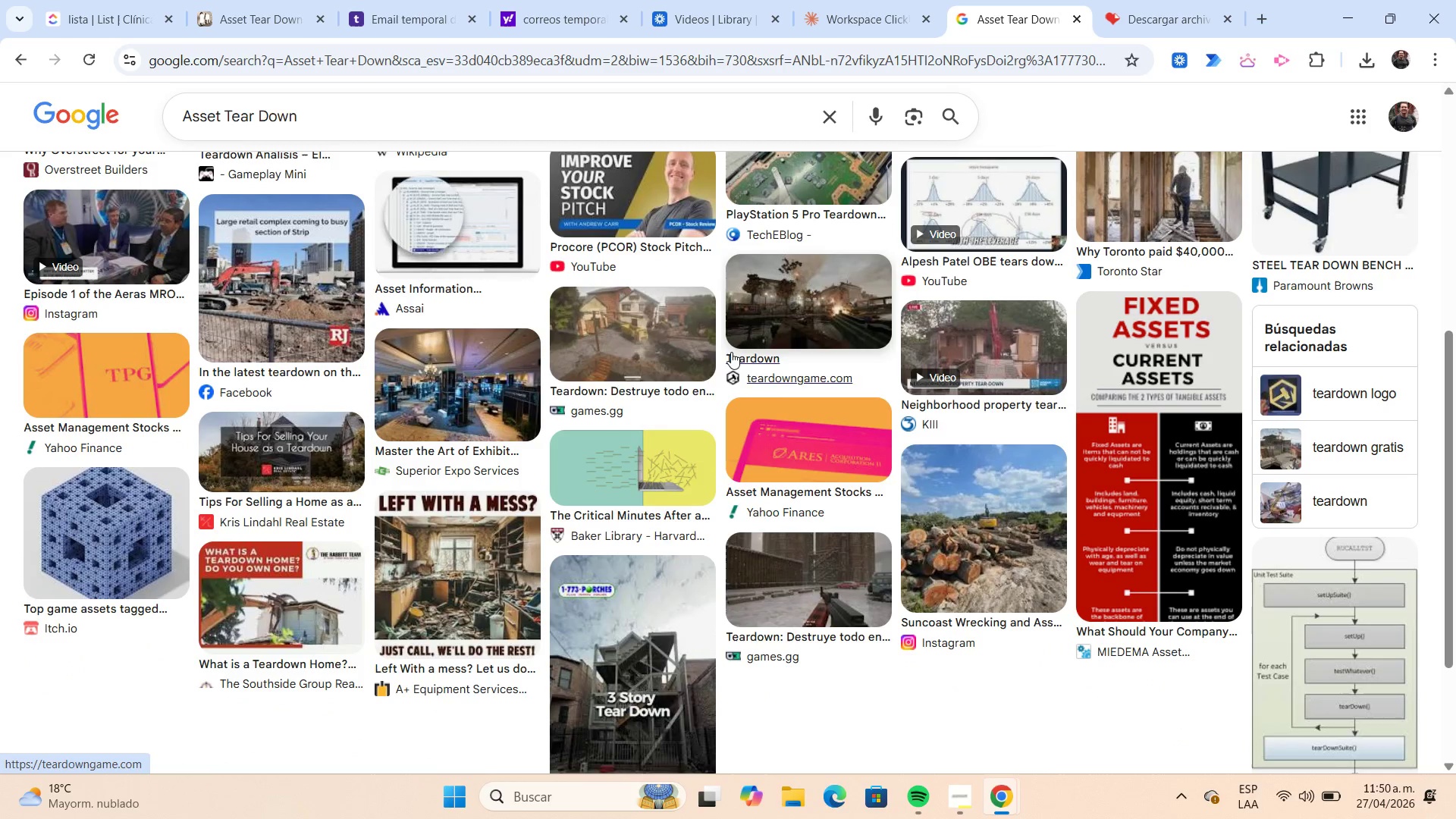 
mouse_move([679, 354])
 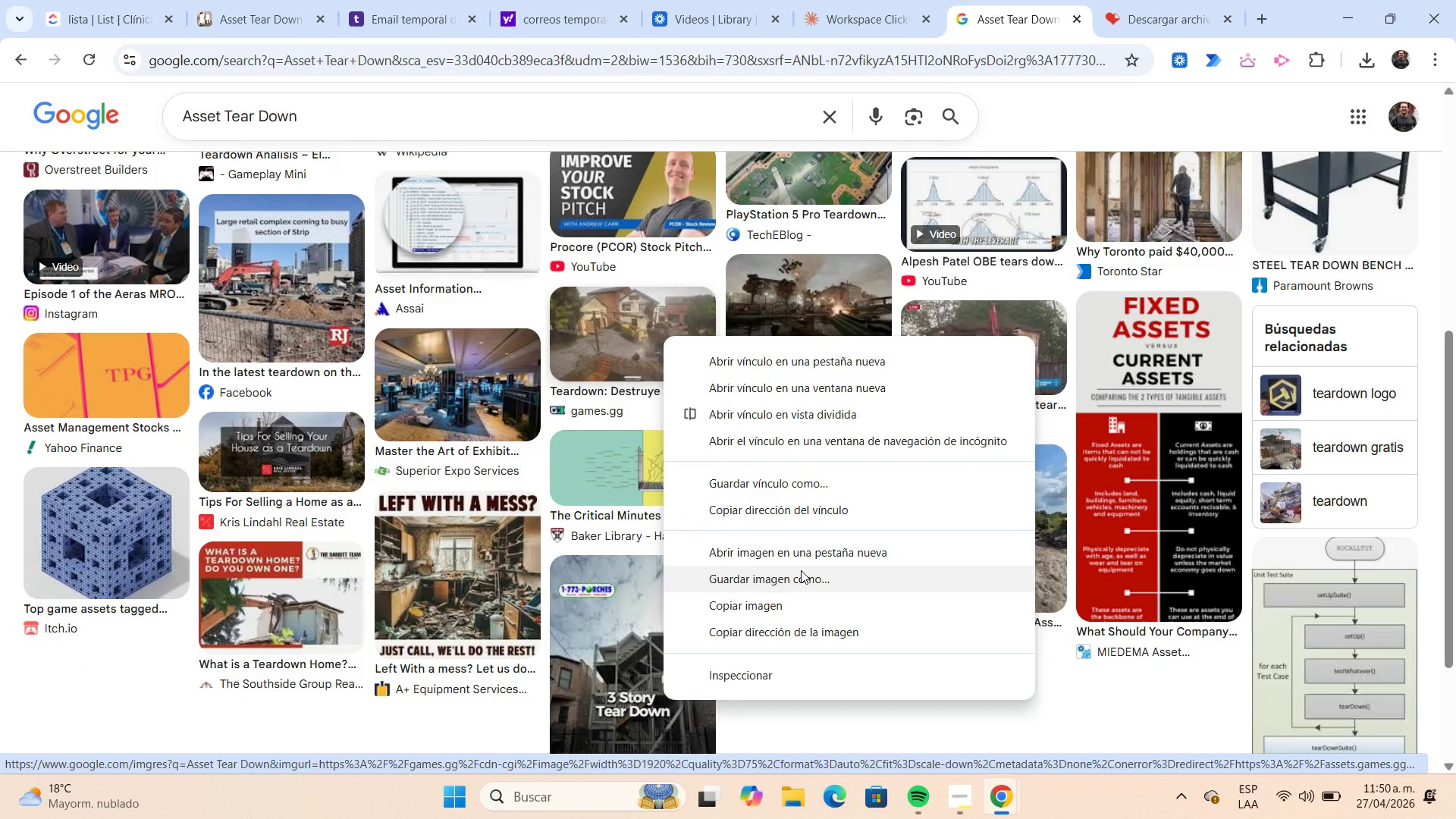 
left_click([801, 570])
 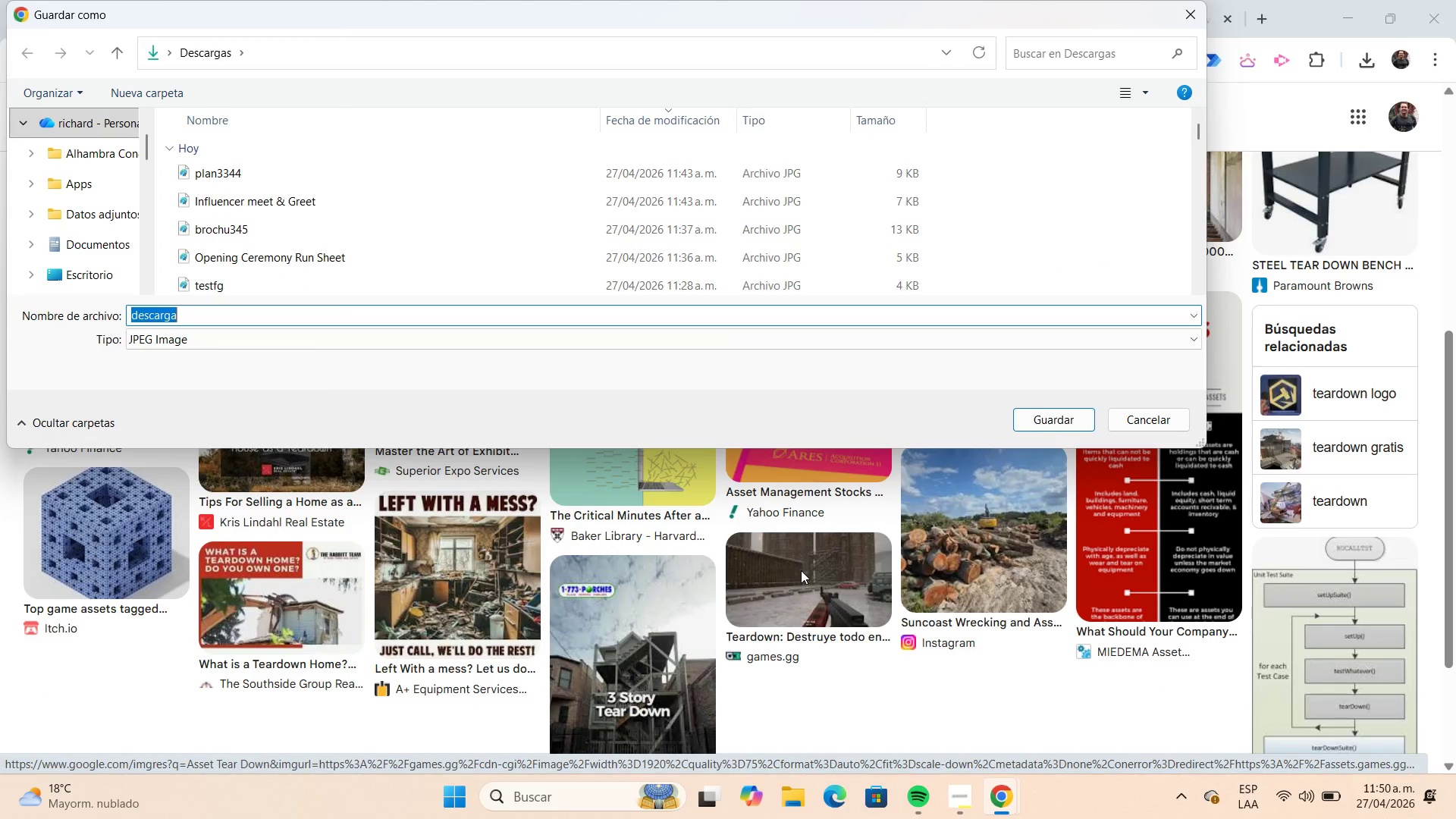 
key(Control+V)
 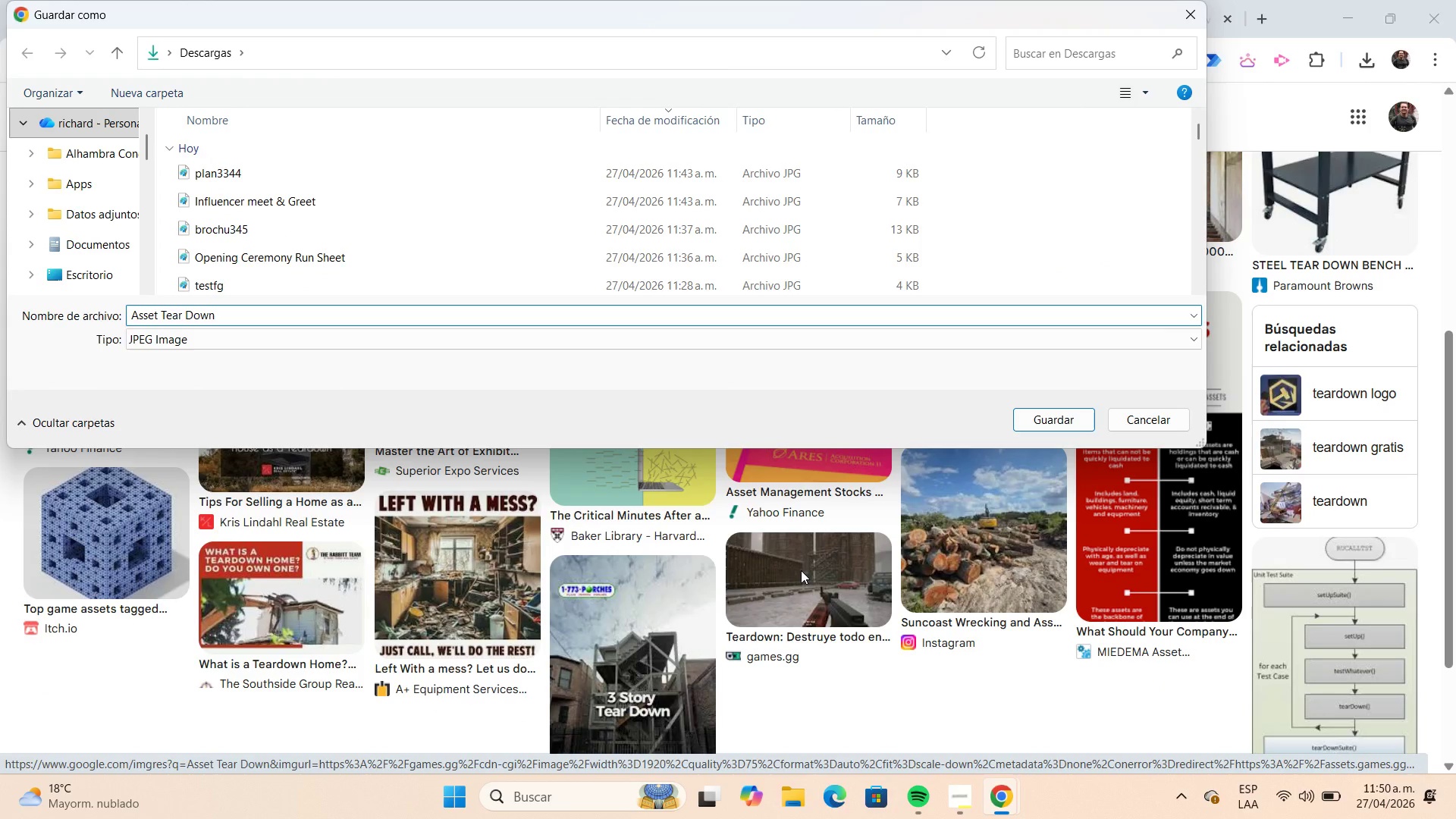 
key(Enter)
 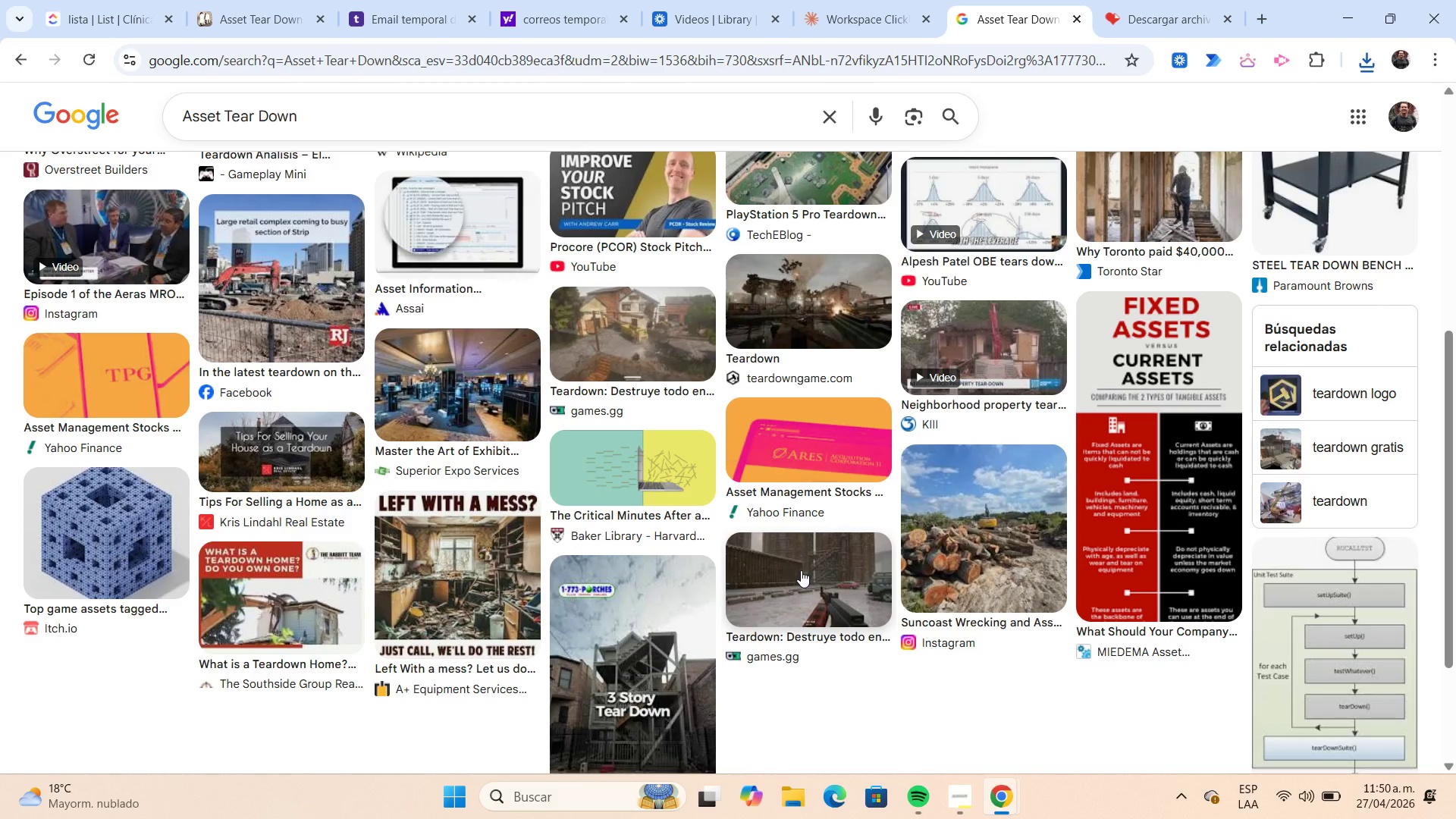 
wait(14.42)
 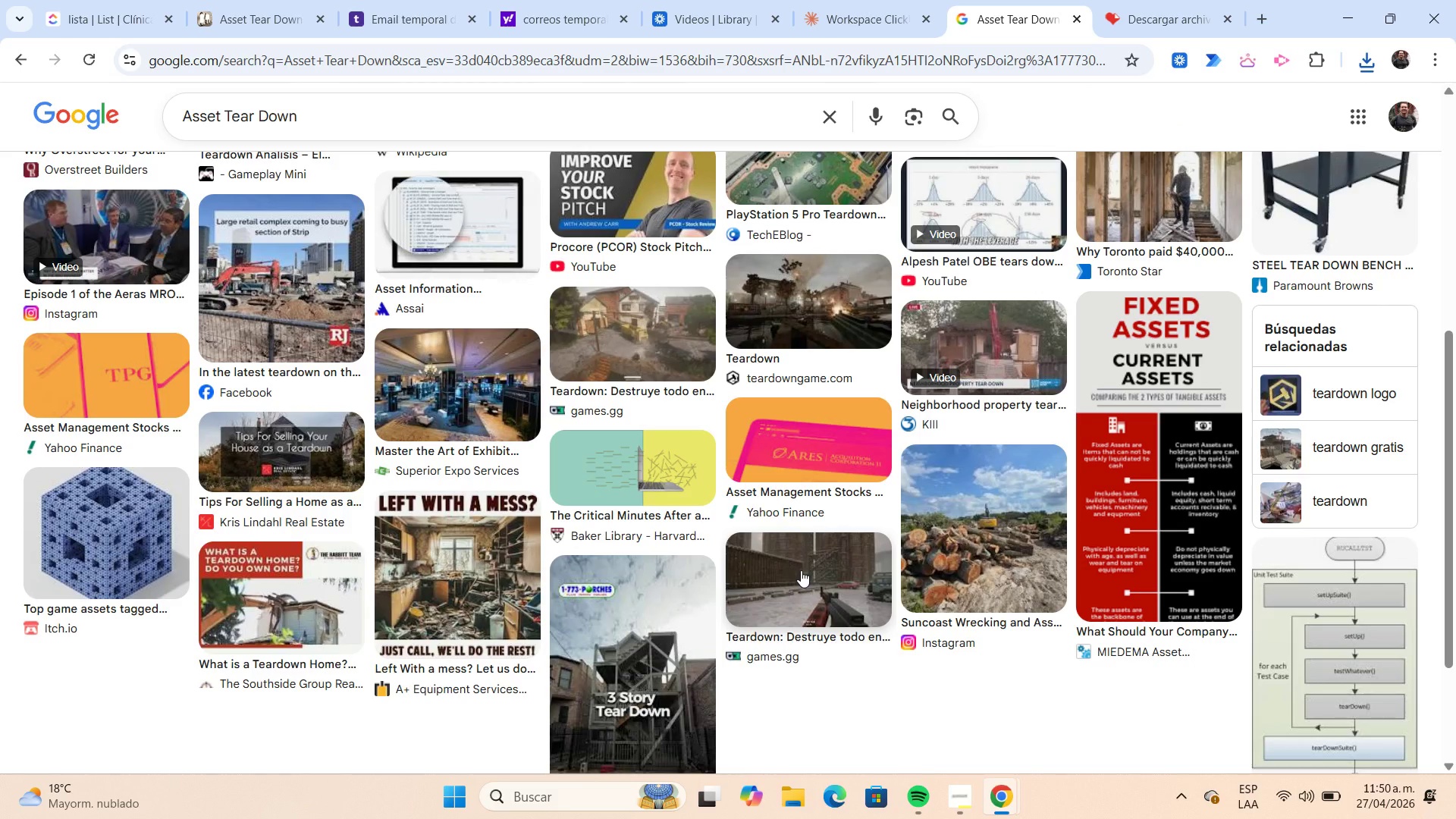 
scroll: coordinate [722, 527], scroll_direction: up, amount: 1.0
 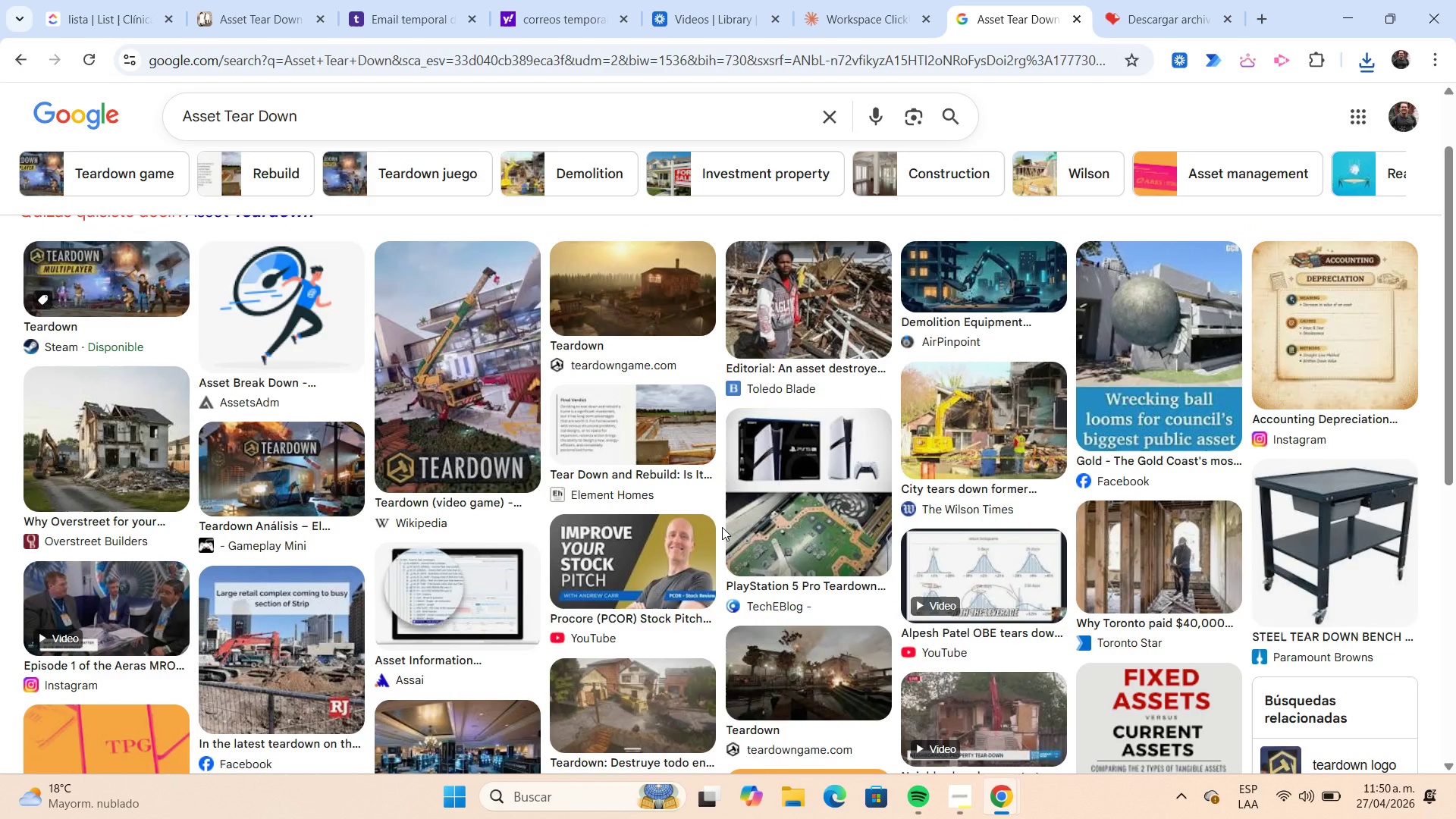 
scroll: coordinate [722, 527], scroll_direction: down, amount: 2.0
 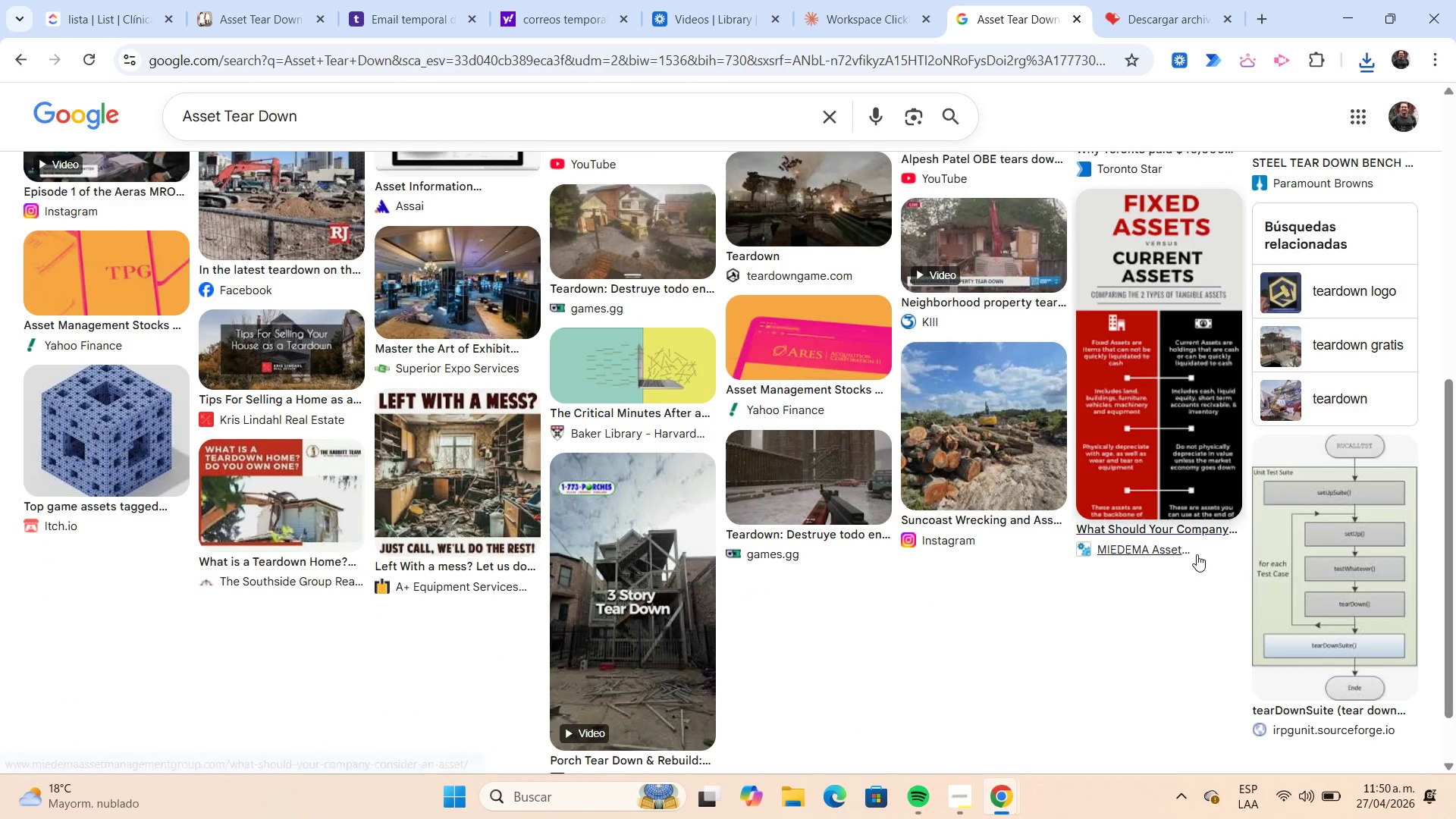 
right_click([1148, 432])
 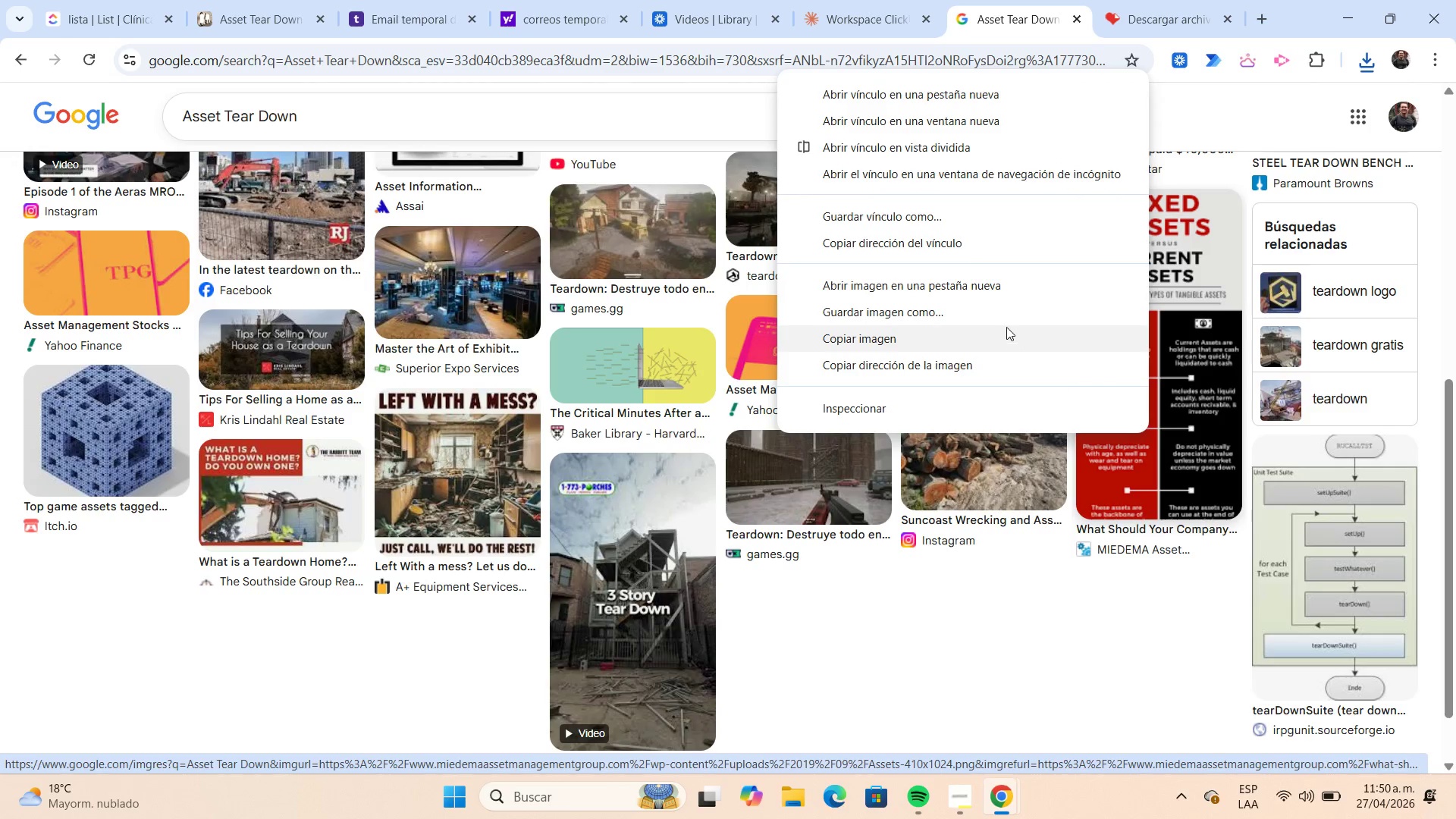 
left_click([1003, 320])
 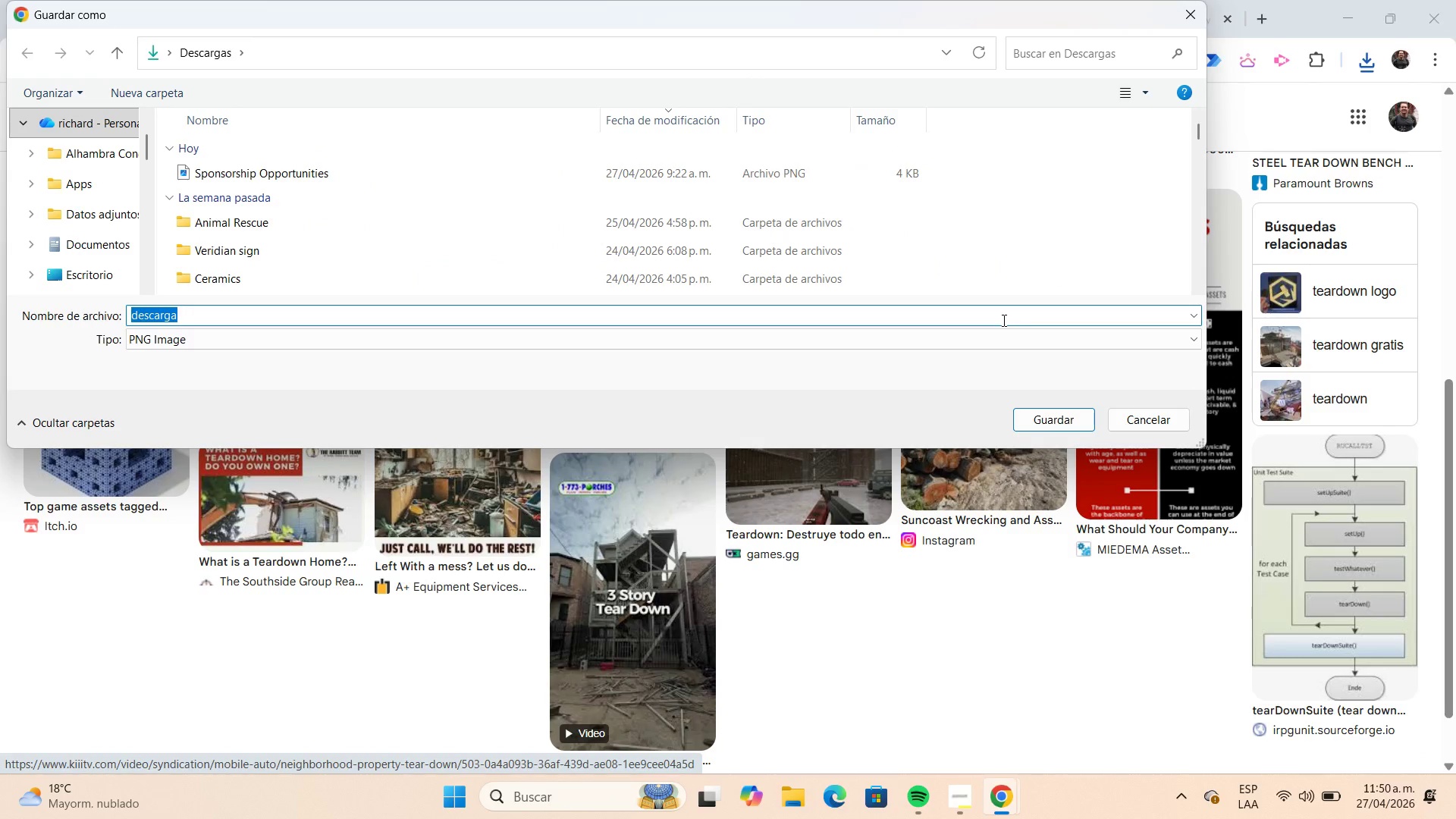 
type(fixed)
 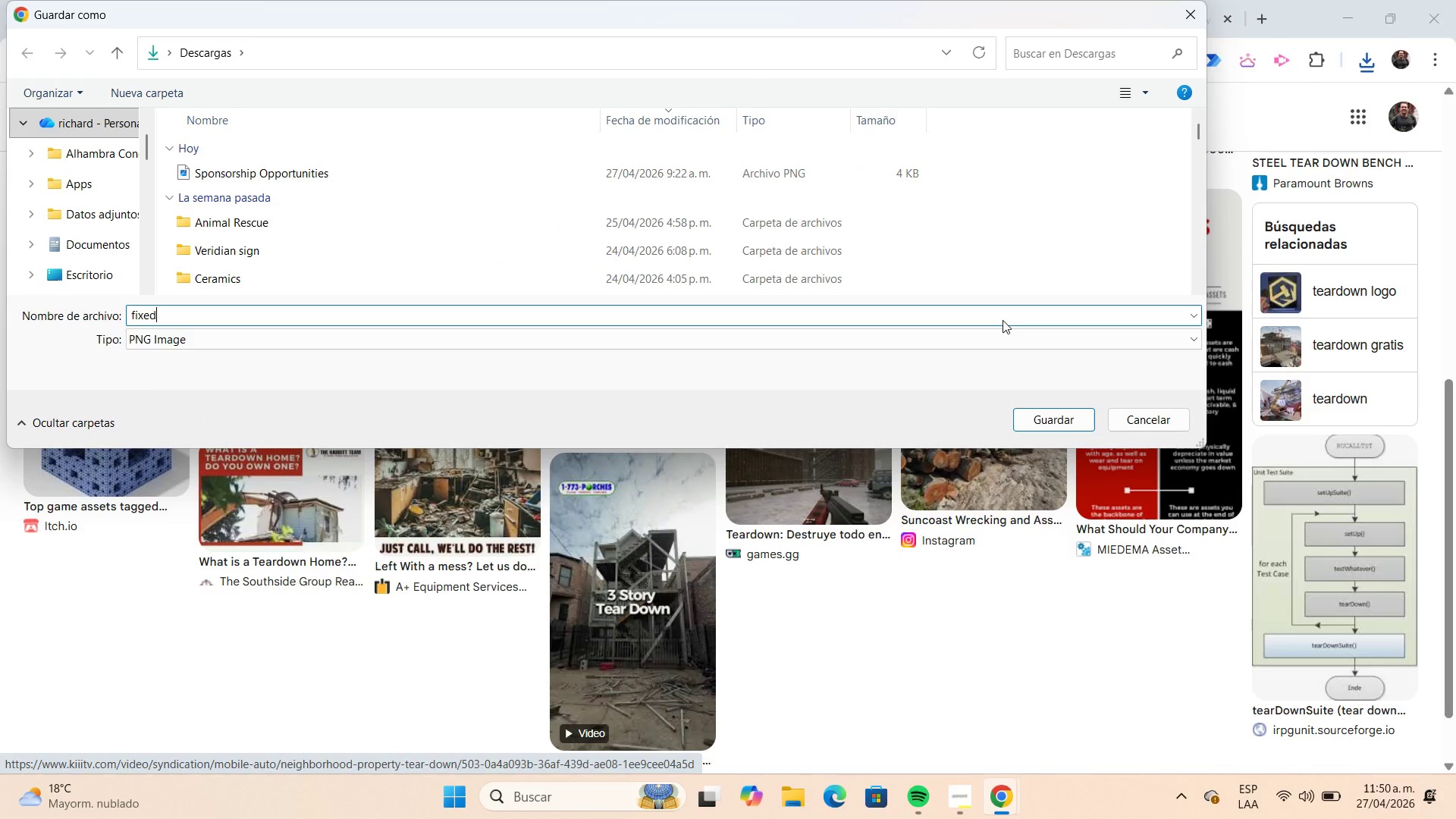 
key(Enter)
 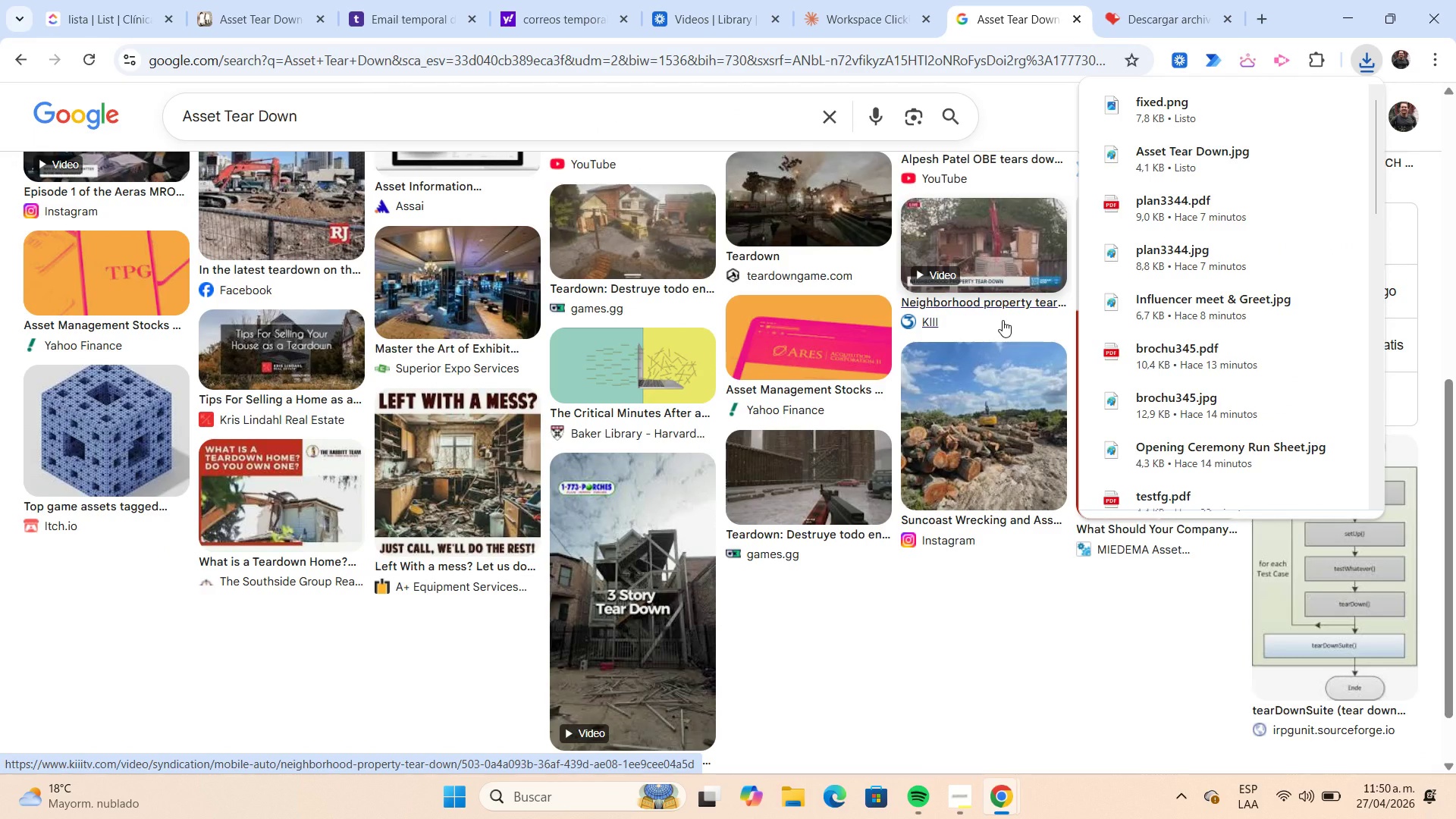 
wait(6.3)
 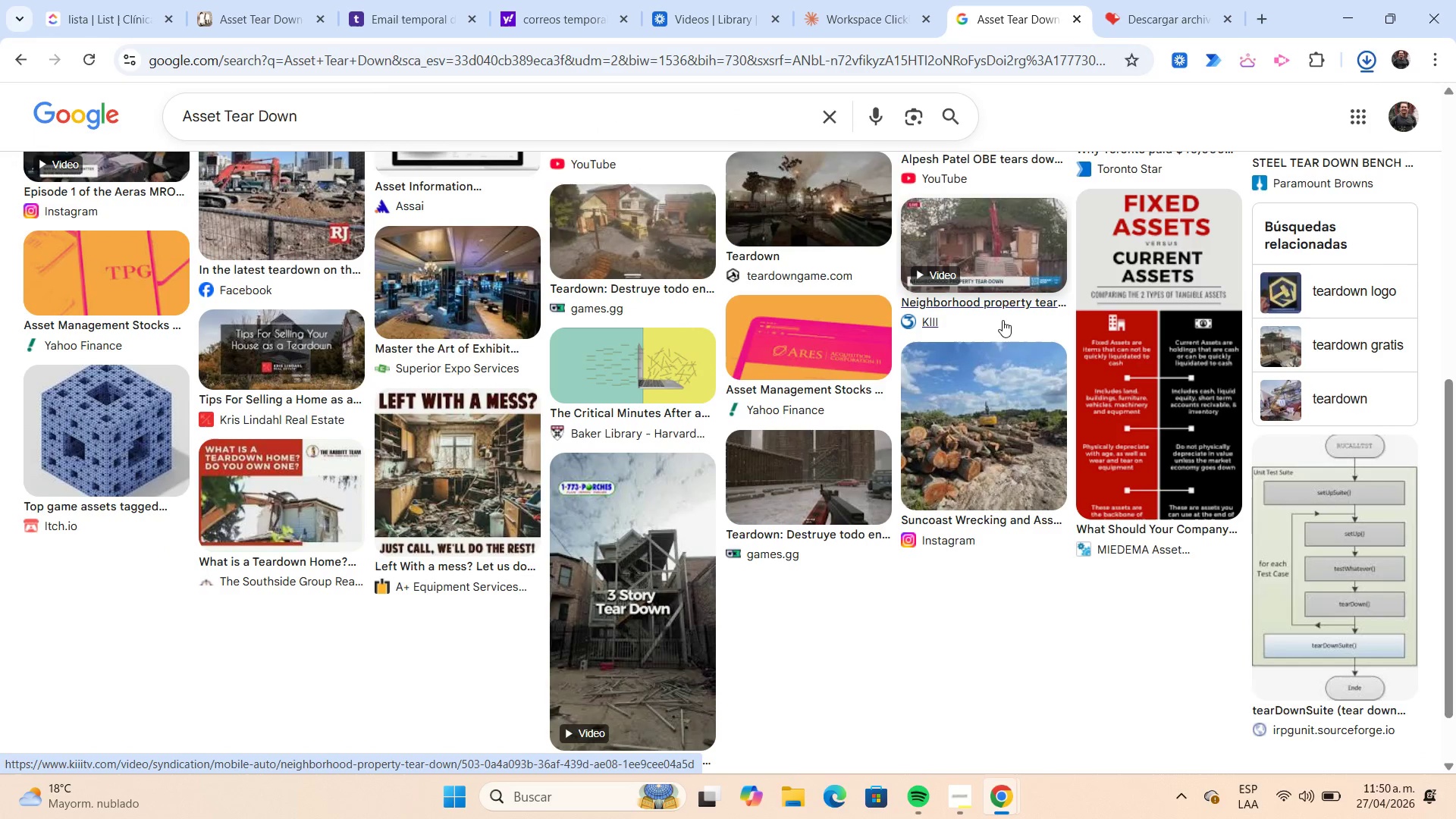 
left_click([1163, 17])
 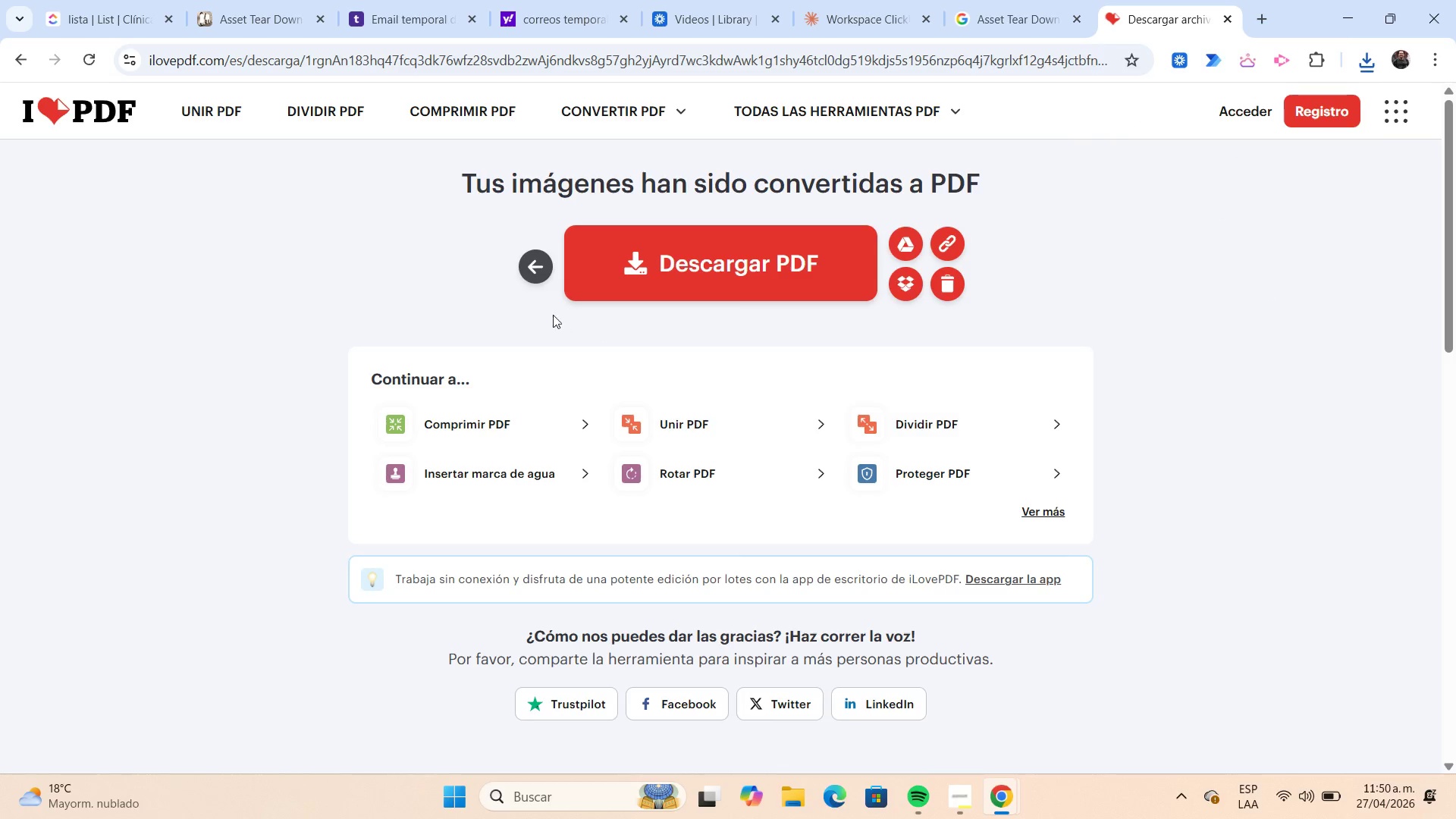 
left_click([537, 275])
 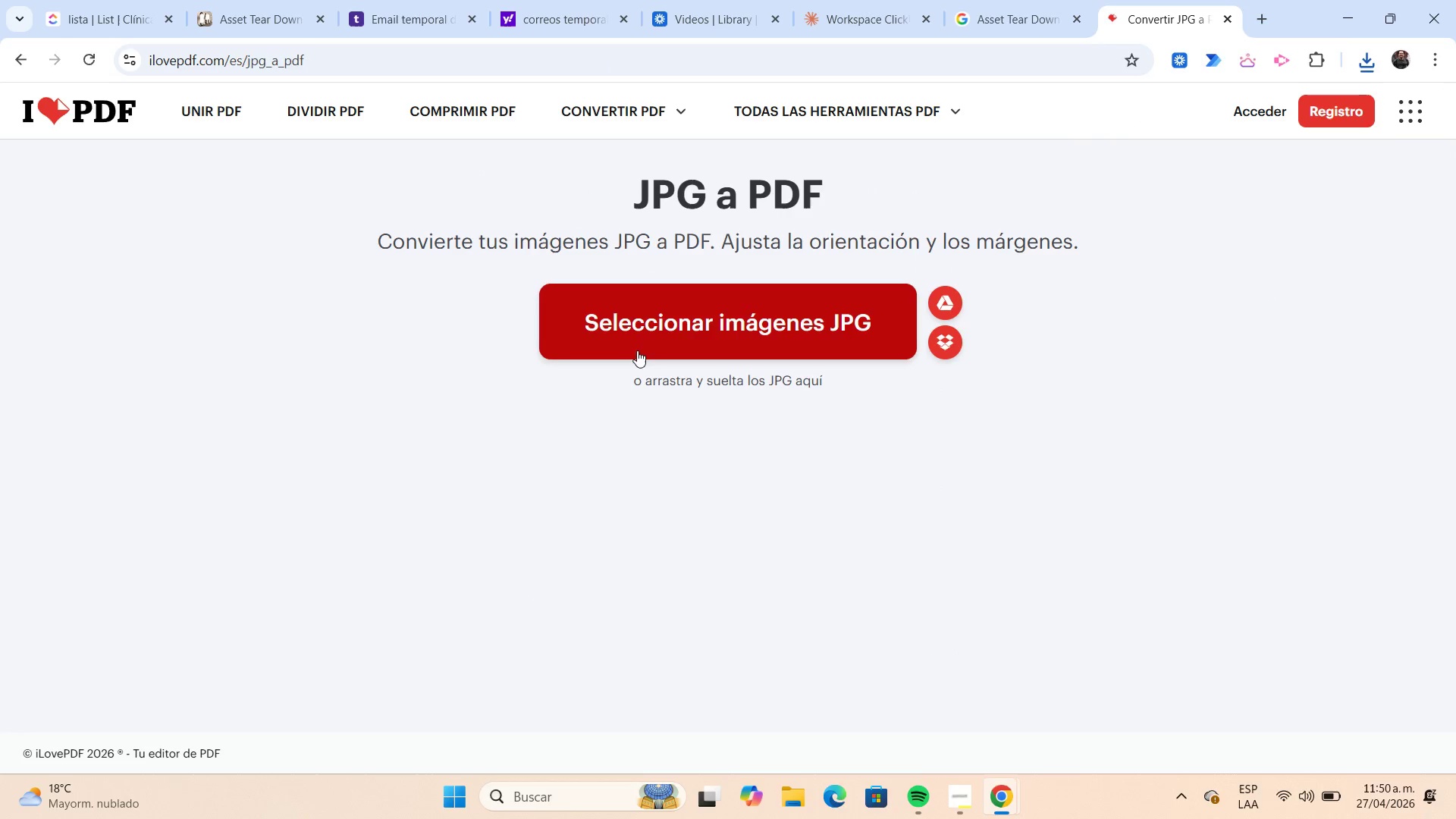 
left_click([631, 332])
 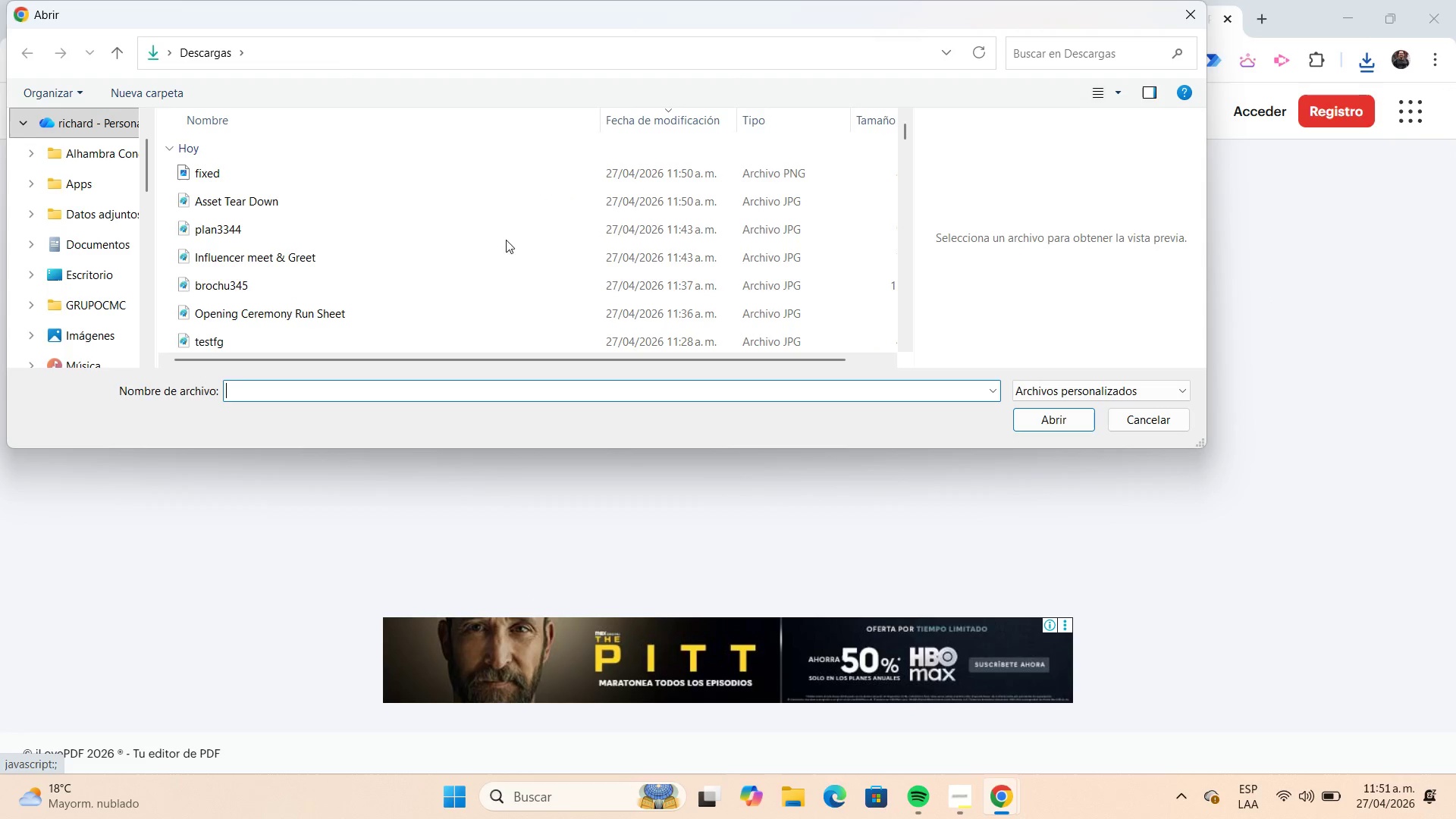 
left_click([470, 173])
 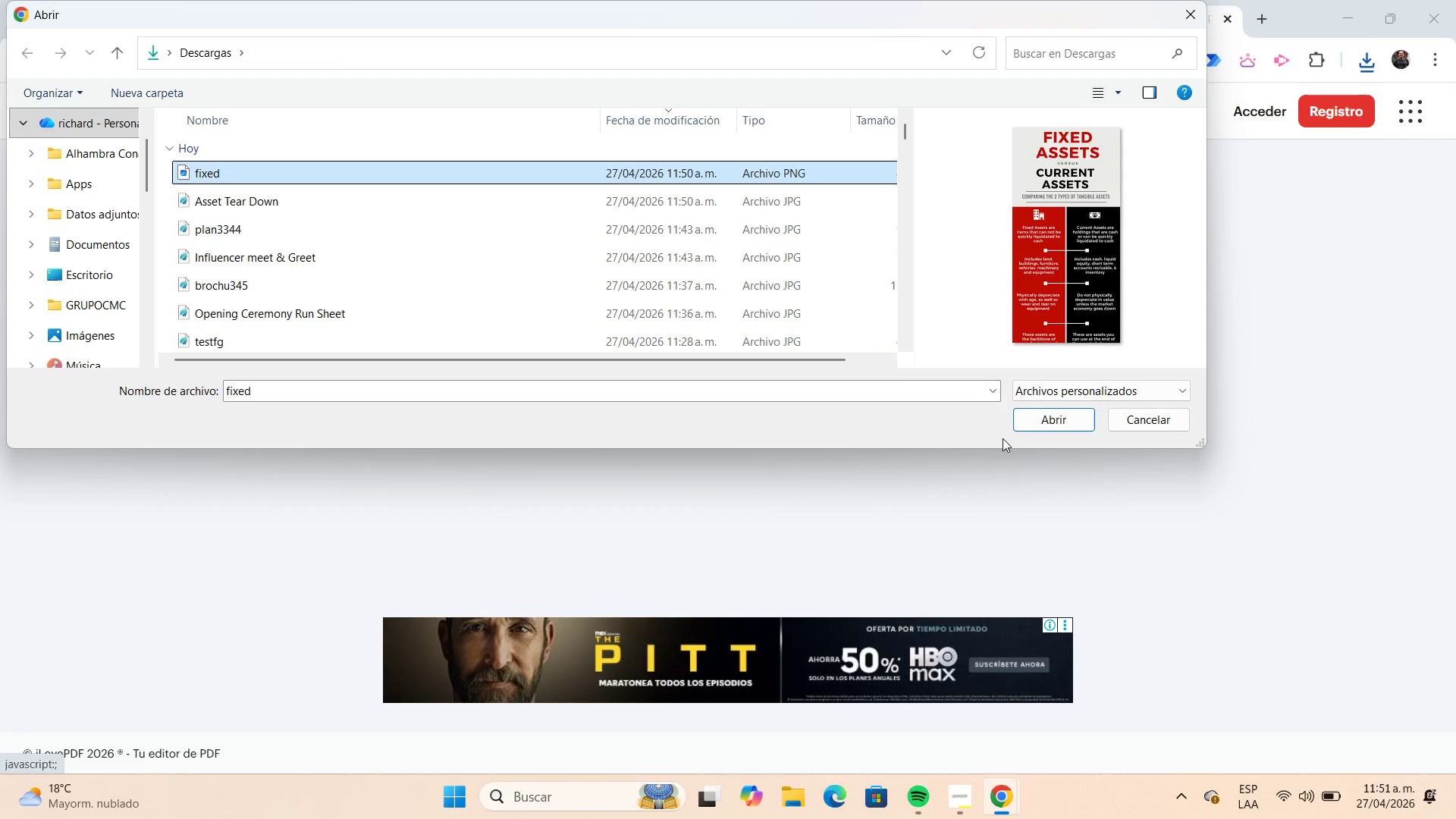 
left_click([1032, 416])
 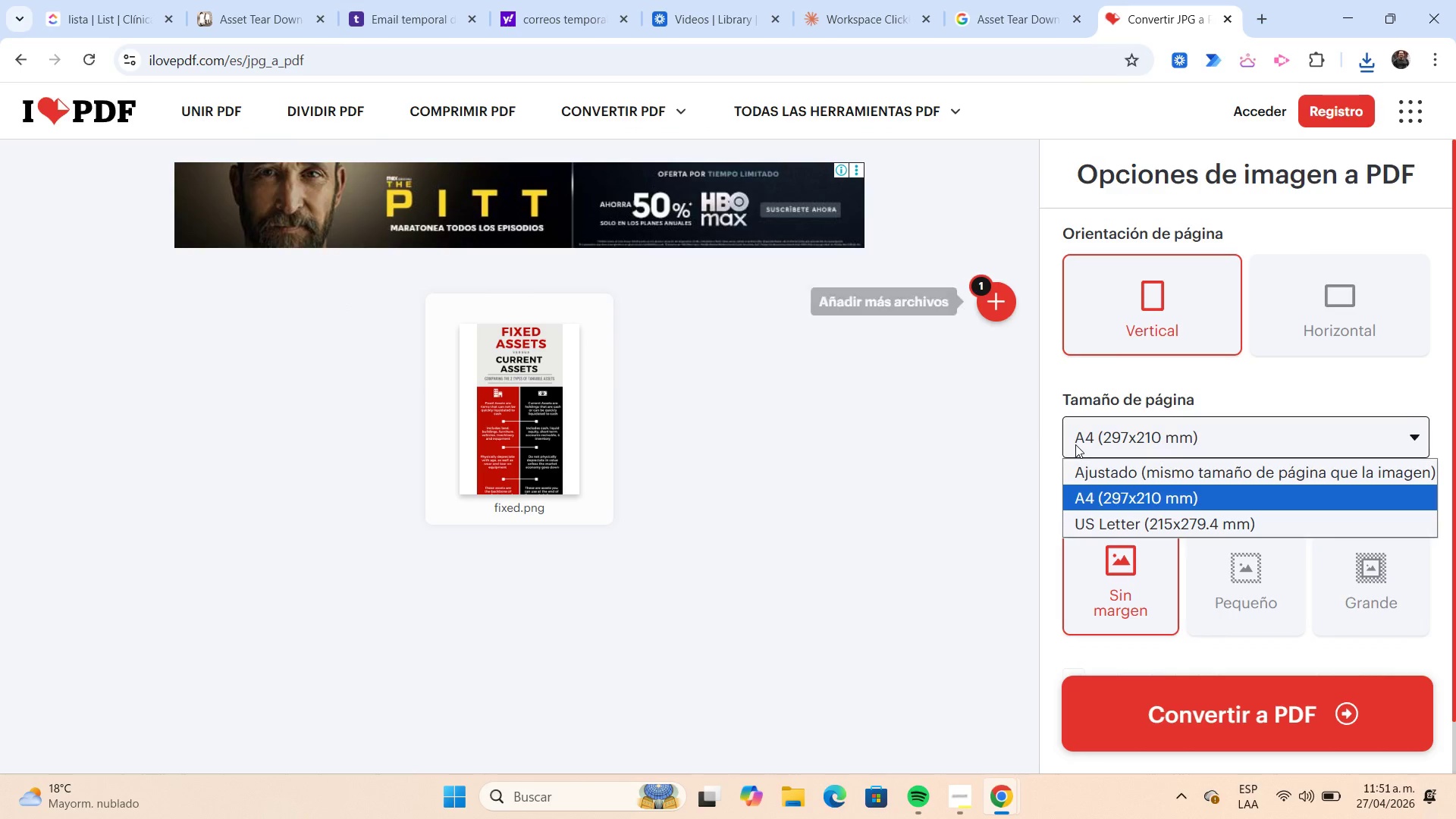 
left_click([1097, 460])
 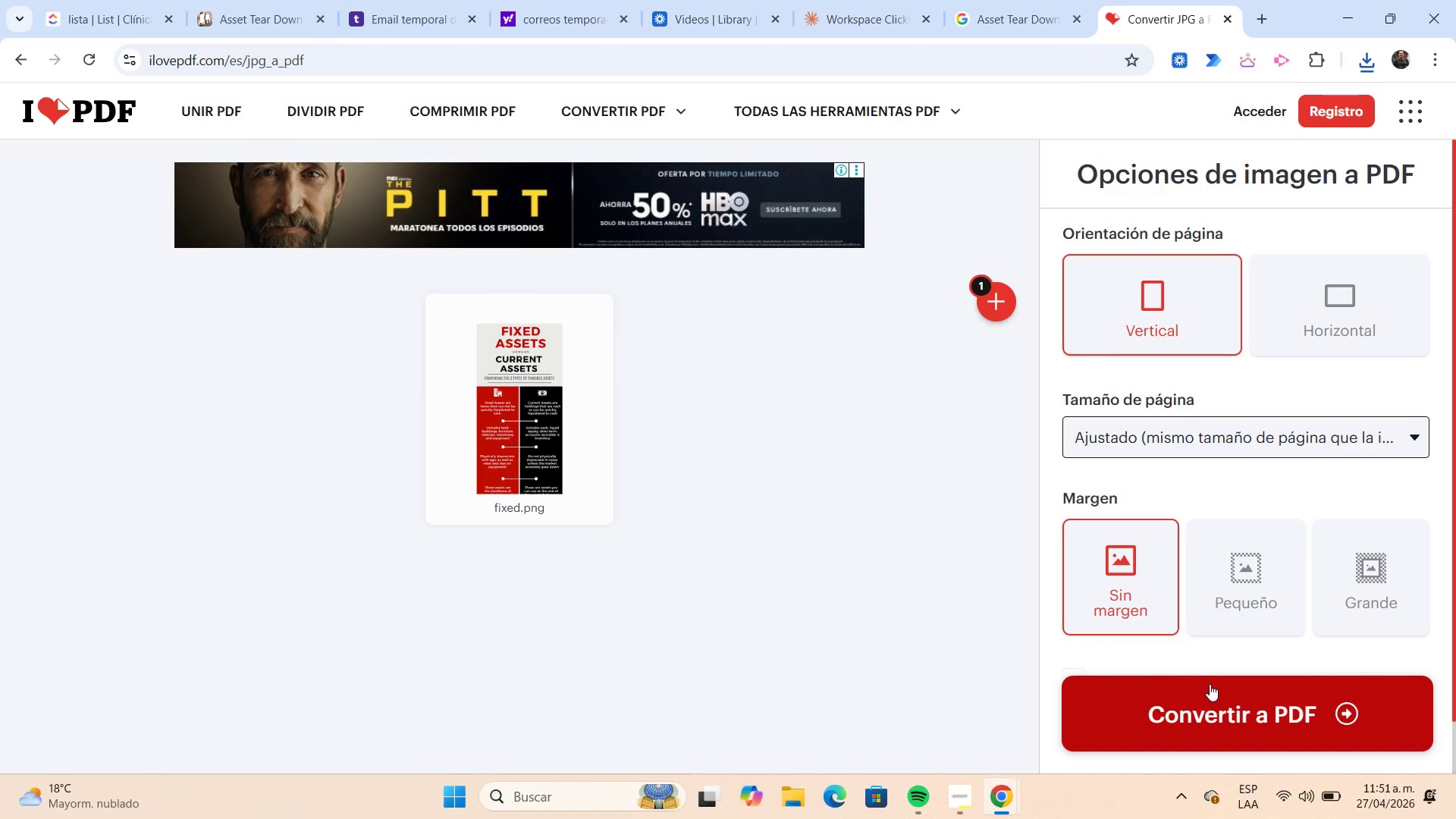 
left_click([1207, 694])
 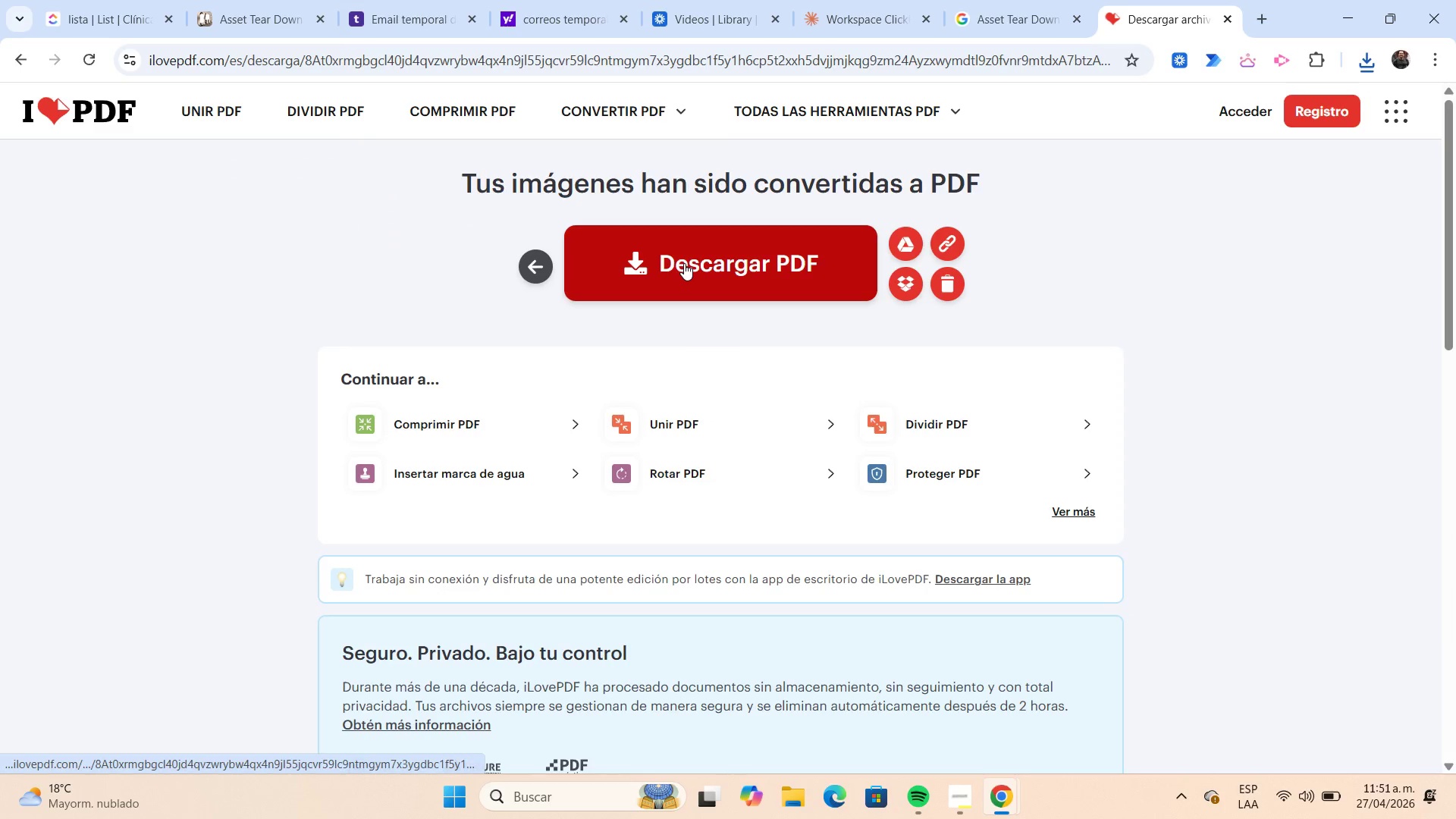 
left_click([684, 263])
 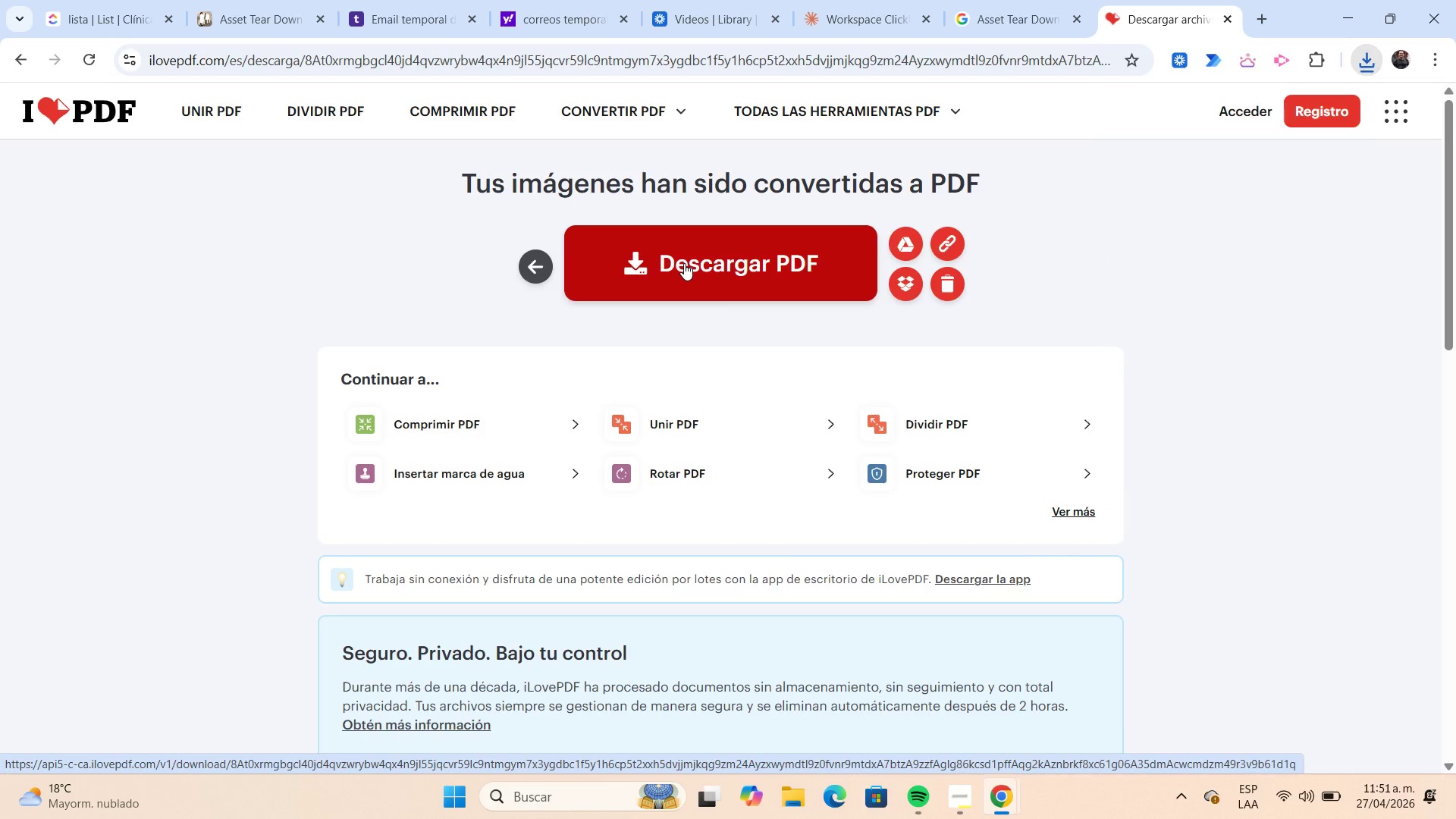 
wait(11.33)
 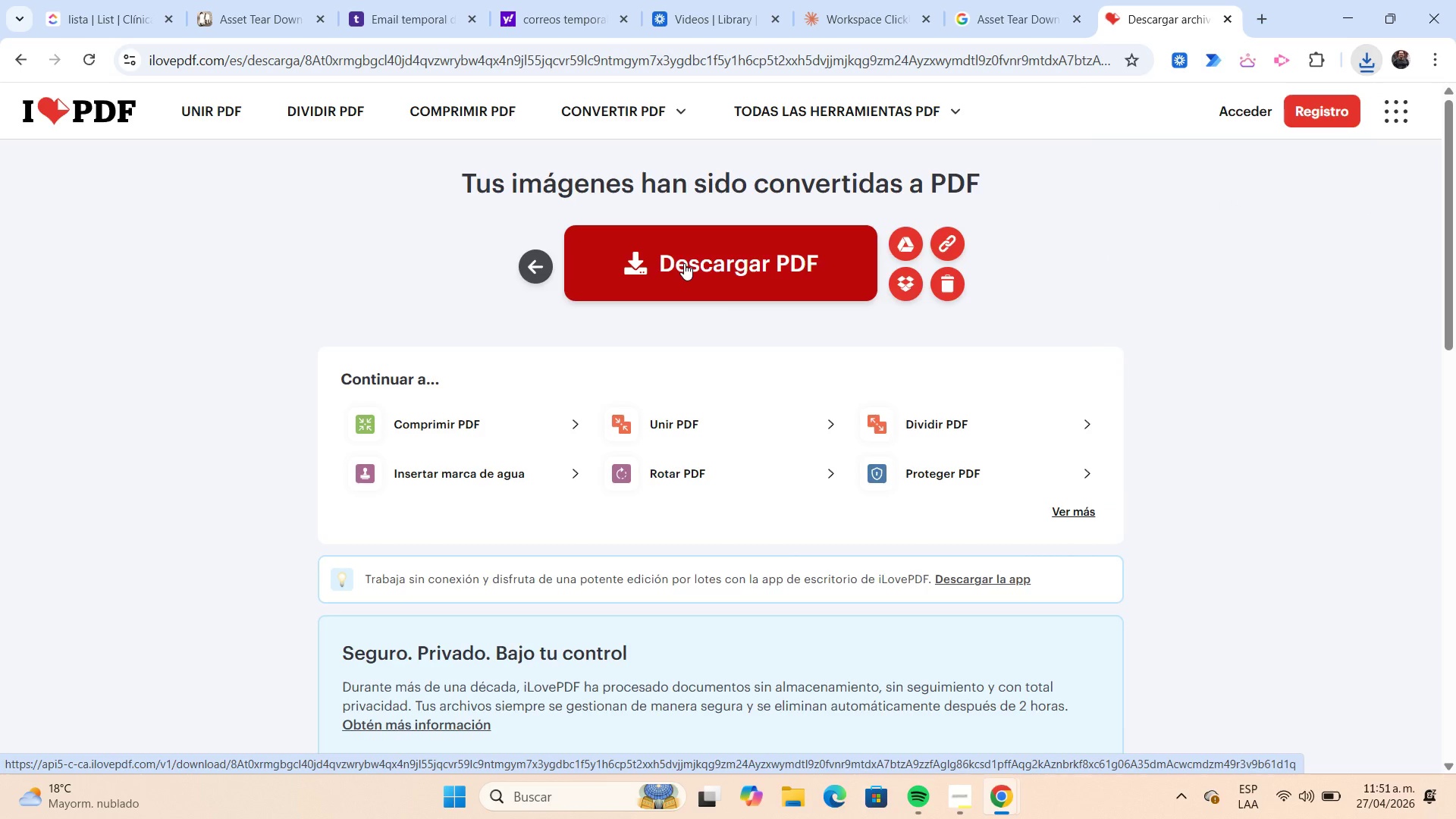 
left_click([533, 253])
 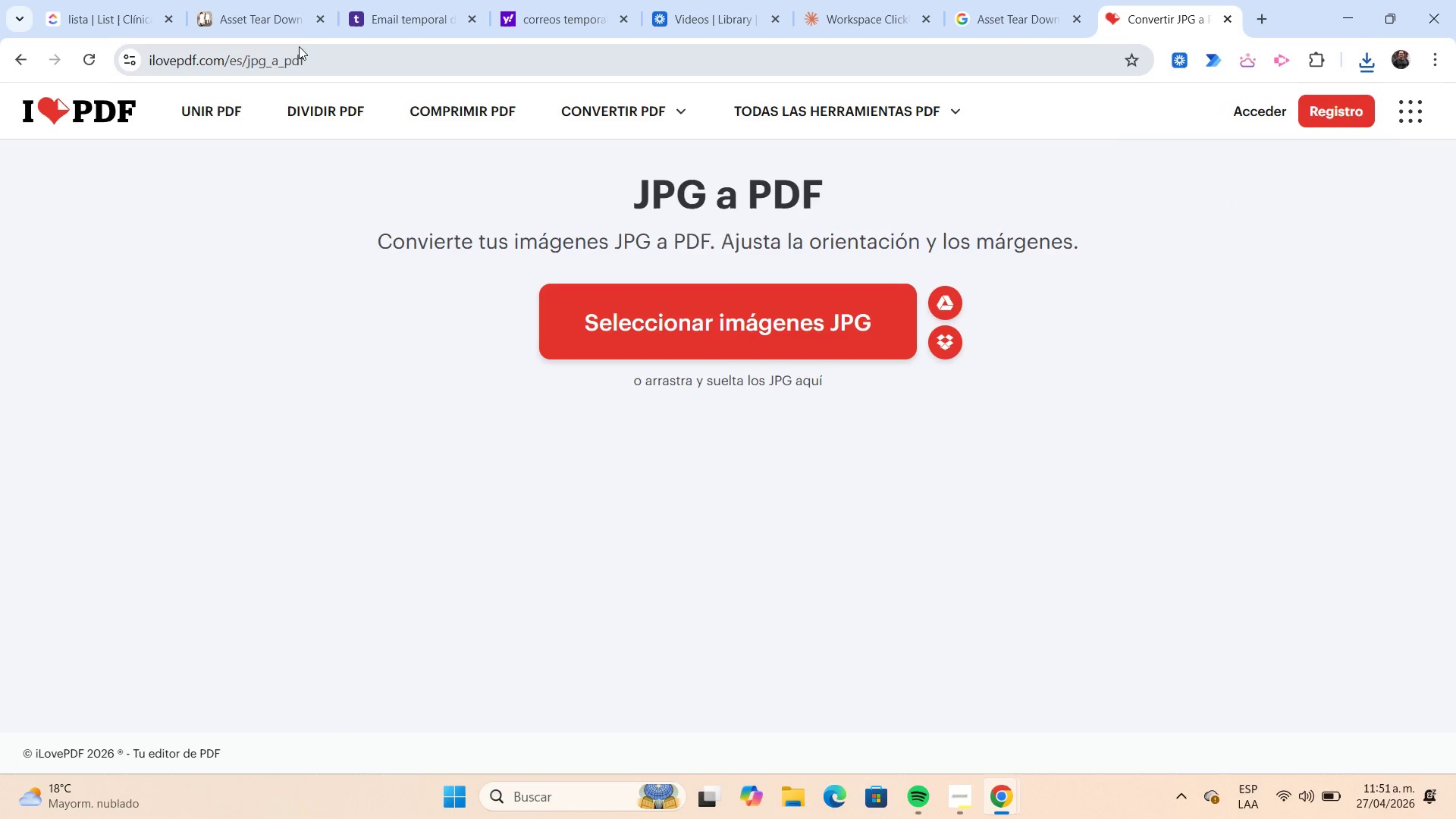 
left_click([271, 27])
 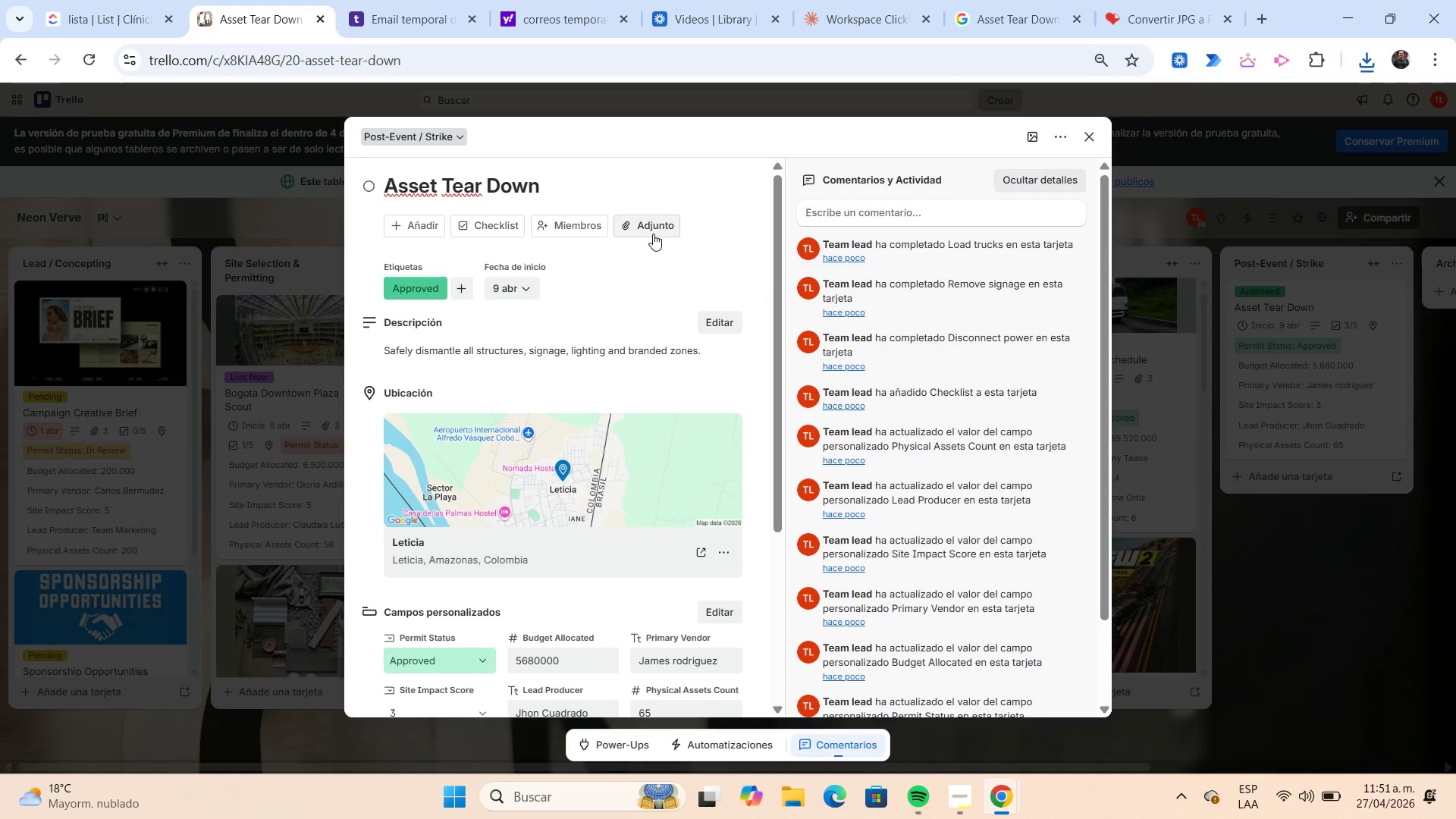 
left_click([651, 234])
 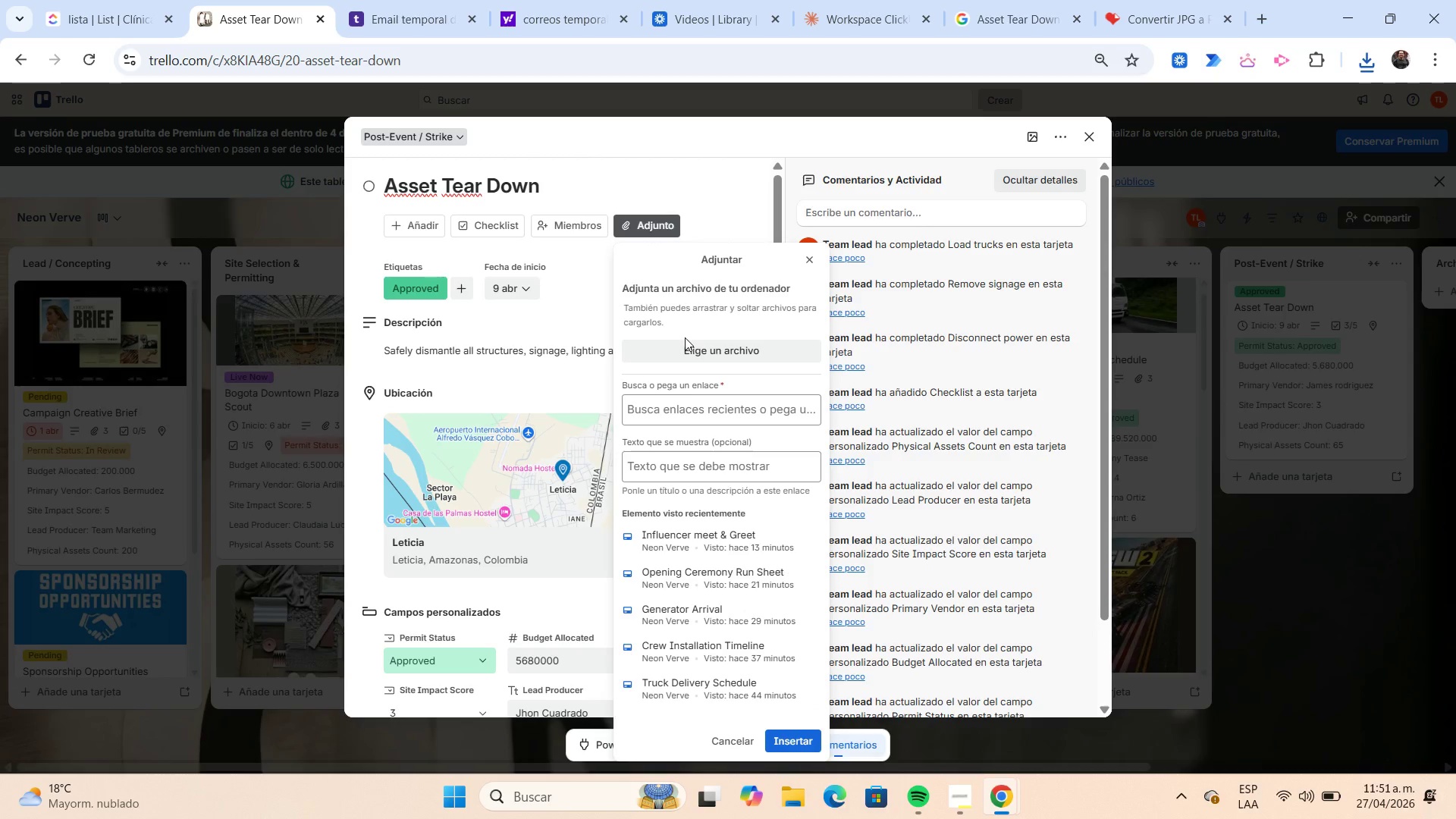 
left_click([700, 355])
 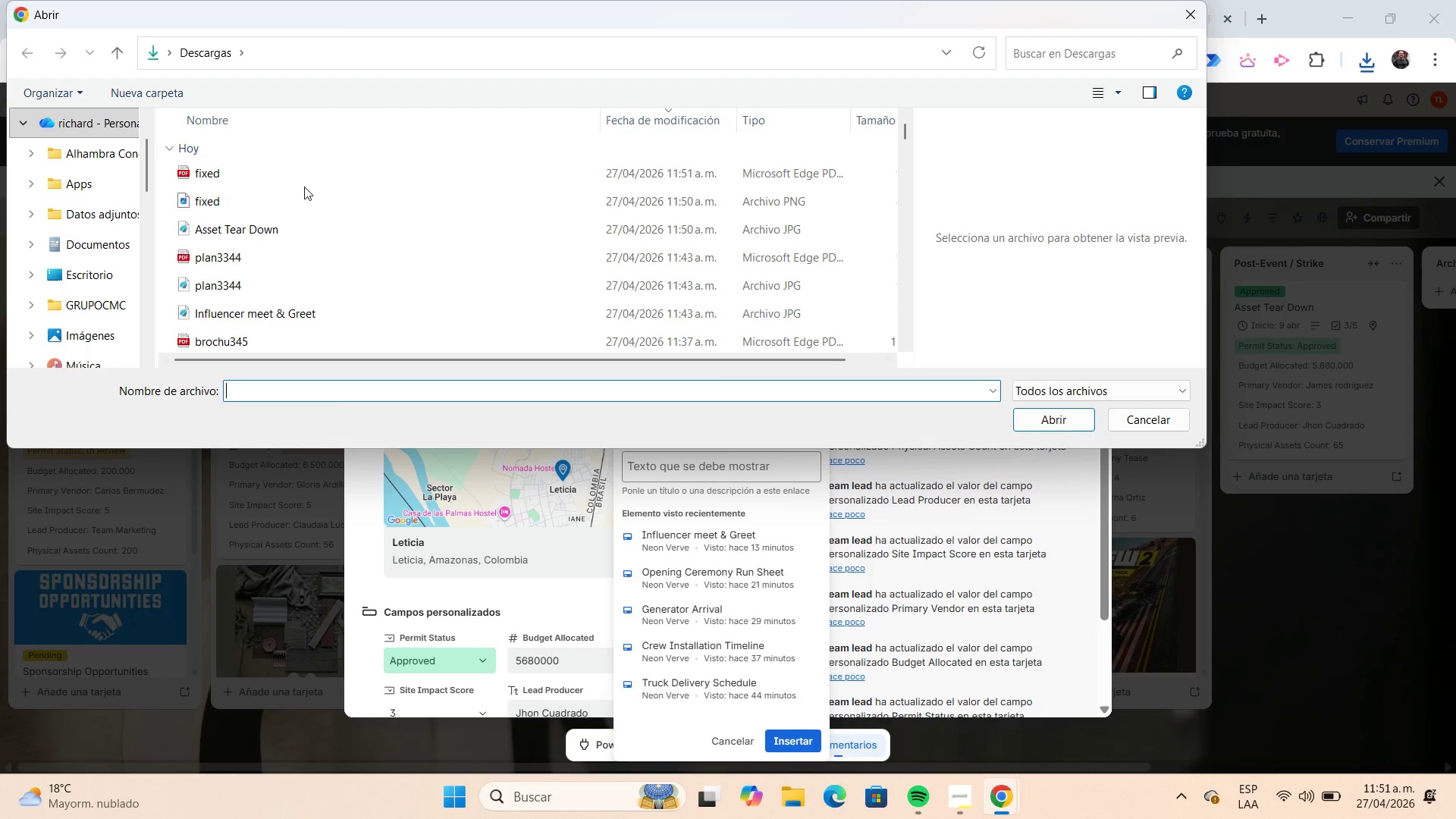 
left_click([321, 231])
 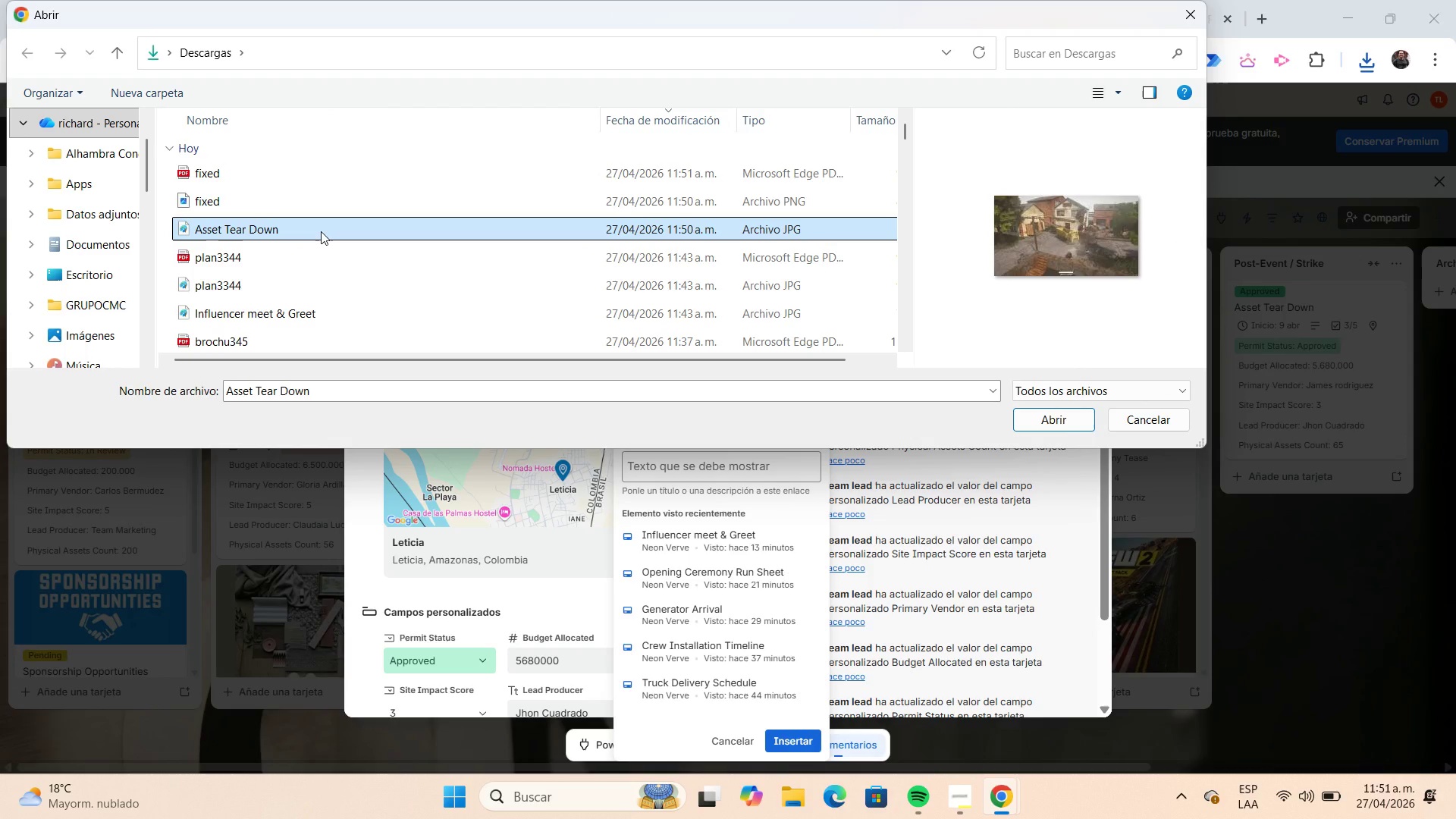 
key(Shift+ArrowUp)
 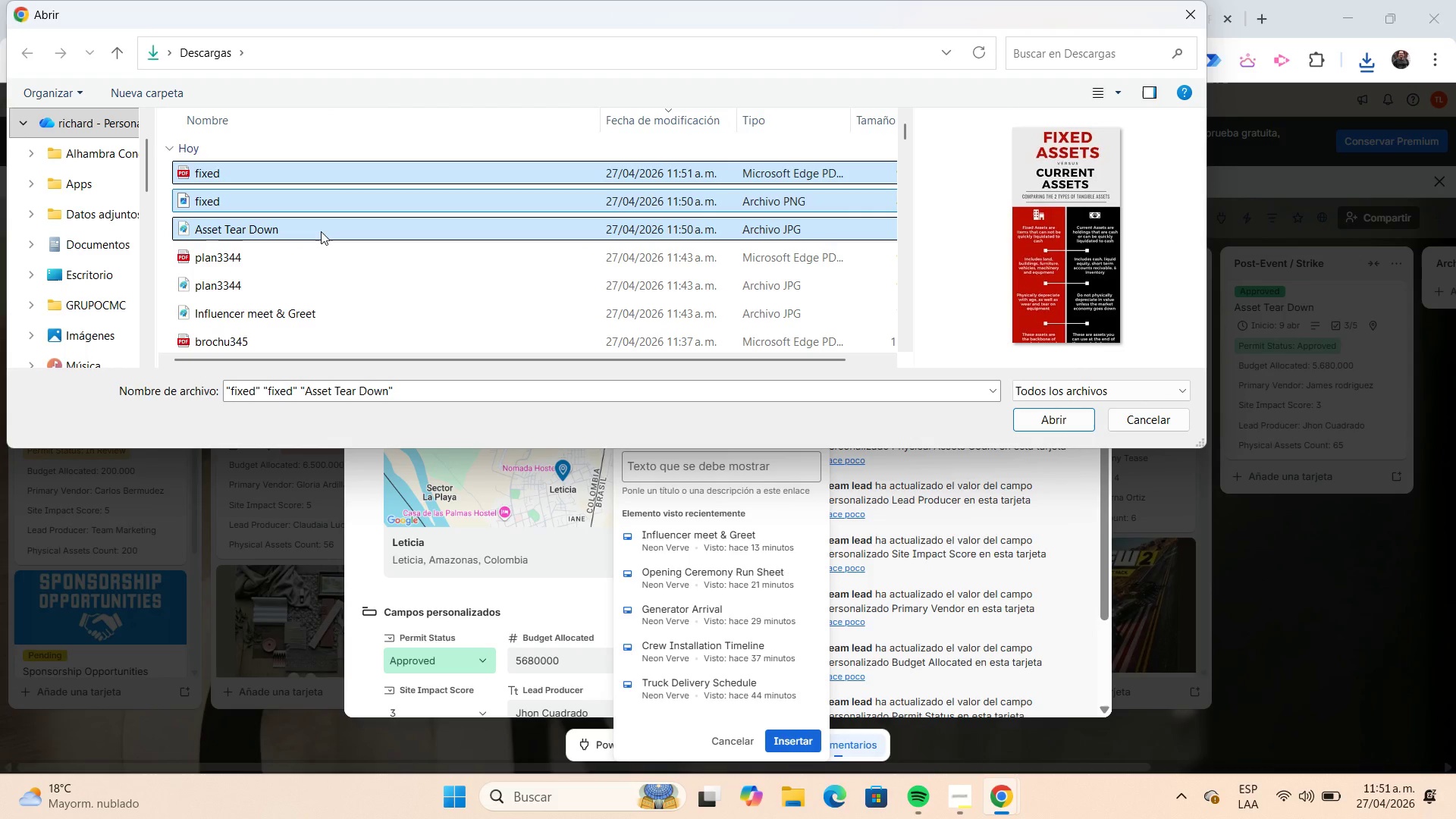 
key(Shift+ArrowUp)
 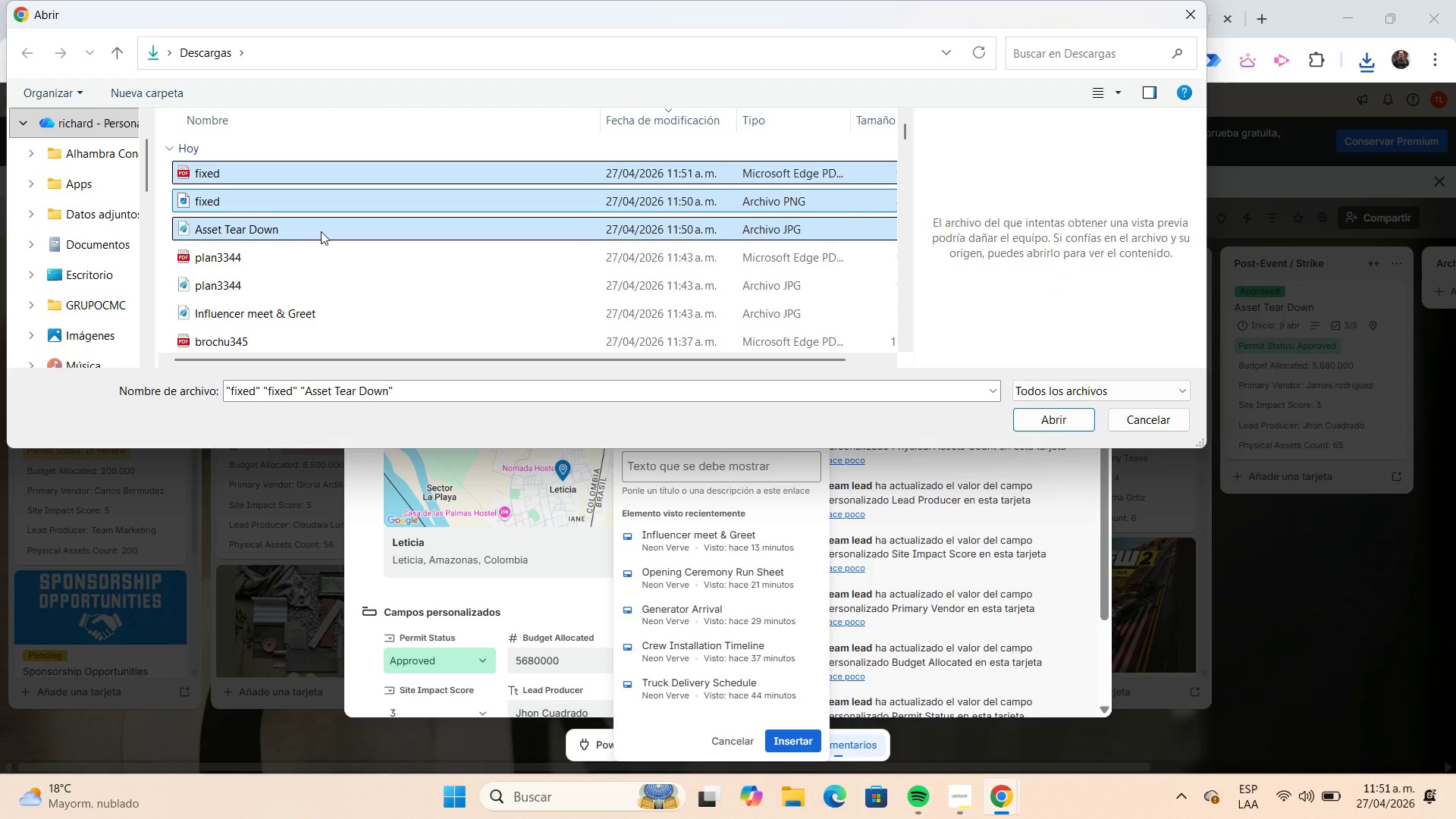 
key(Enter)
 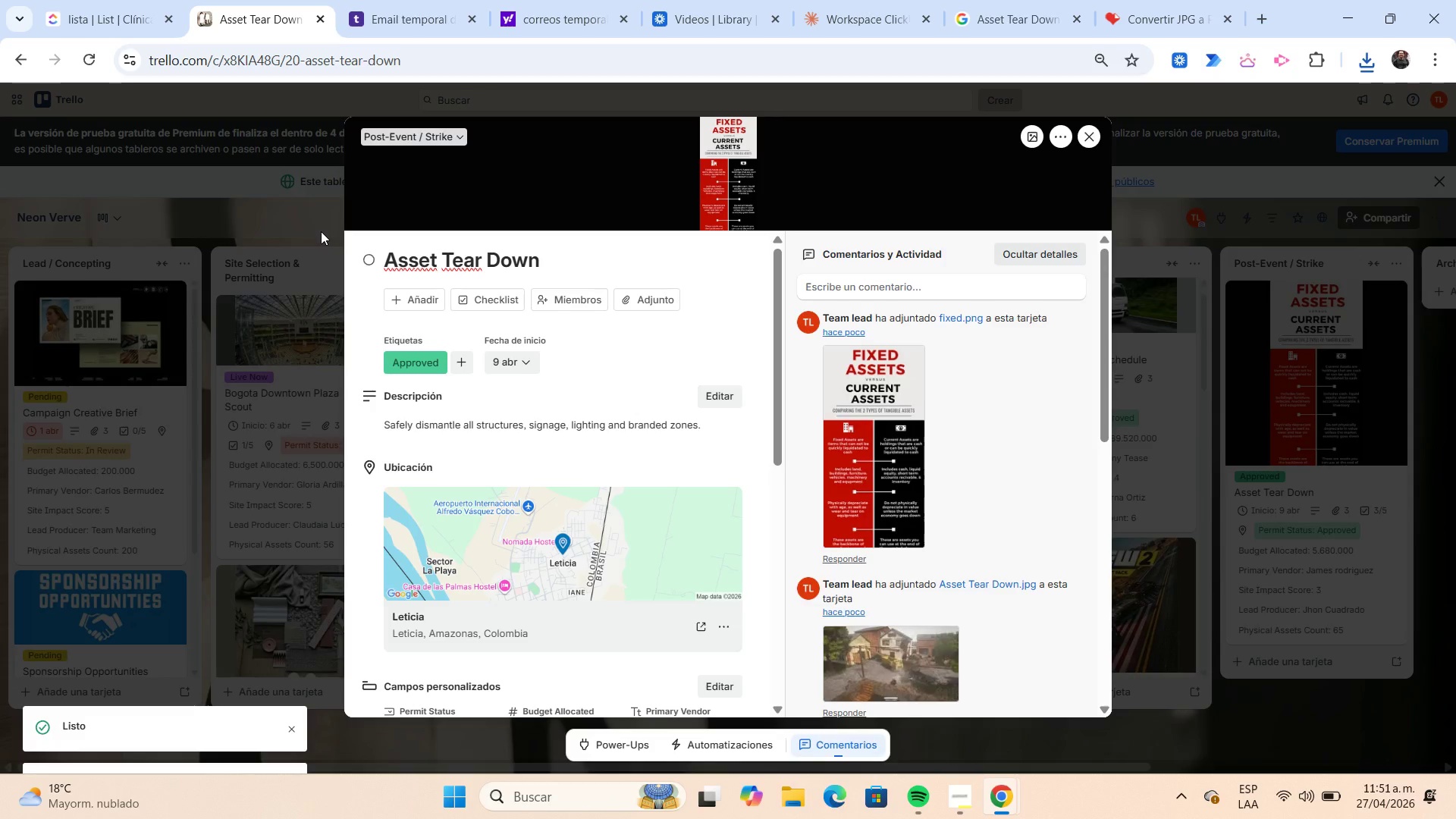 
wait(10.78)
 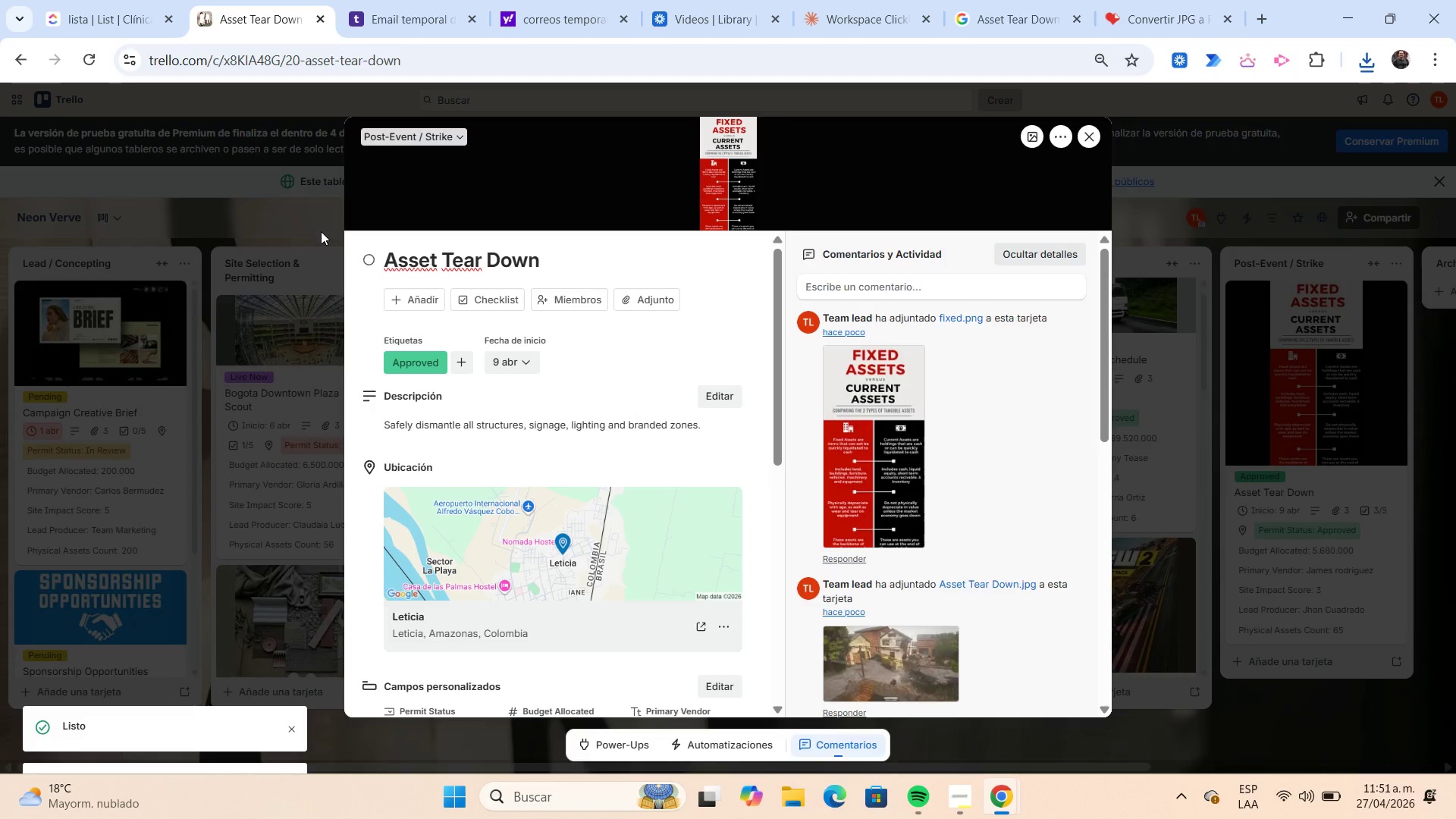 
left_click([1034, 140])
 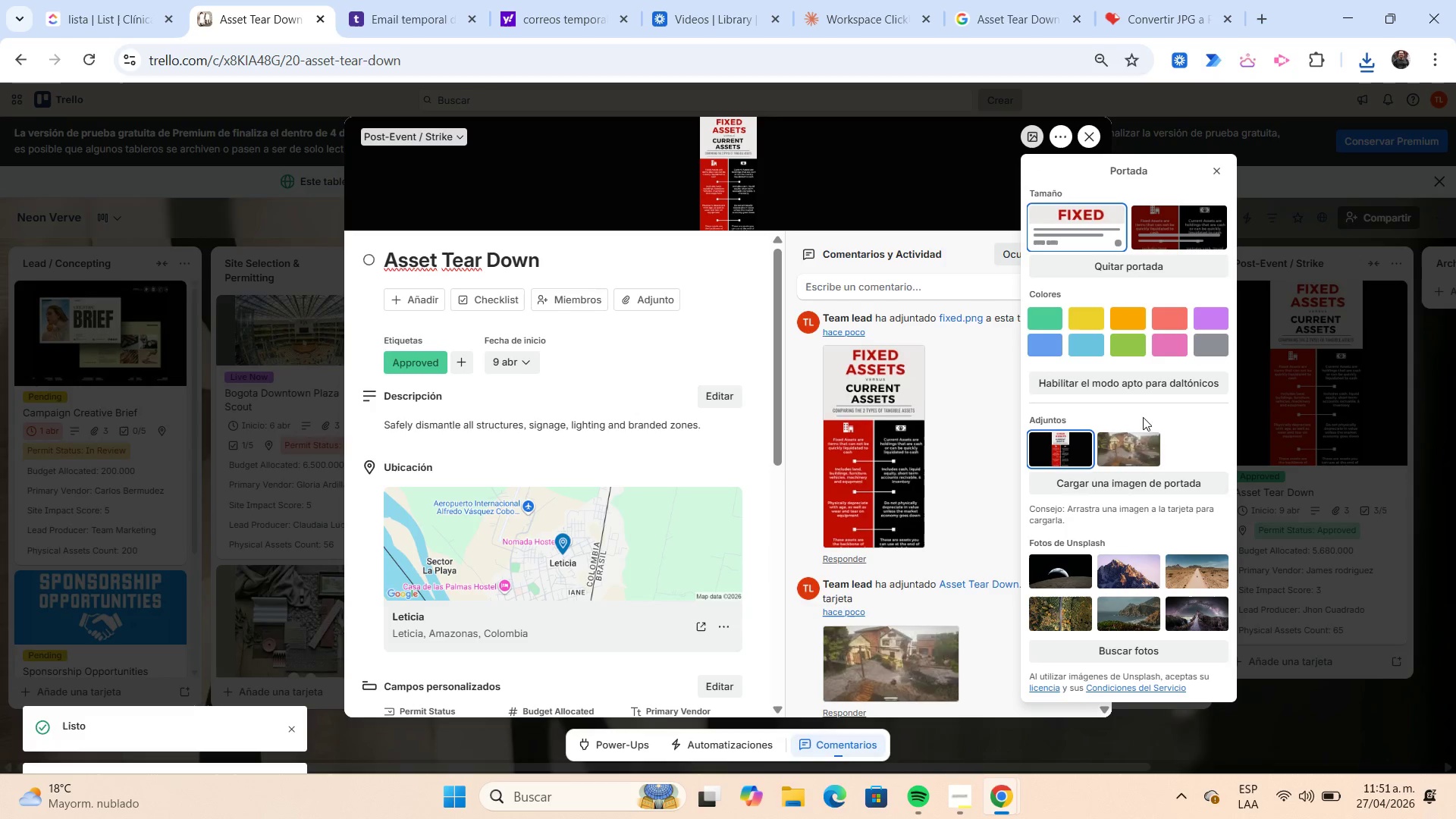 
left_click([1133, 447])
 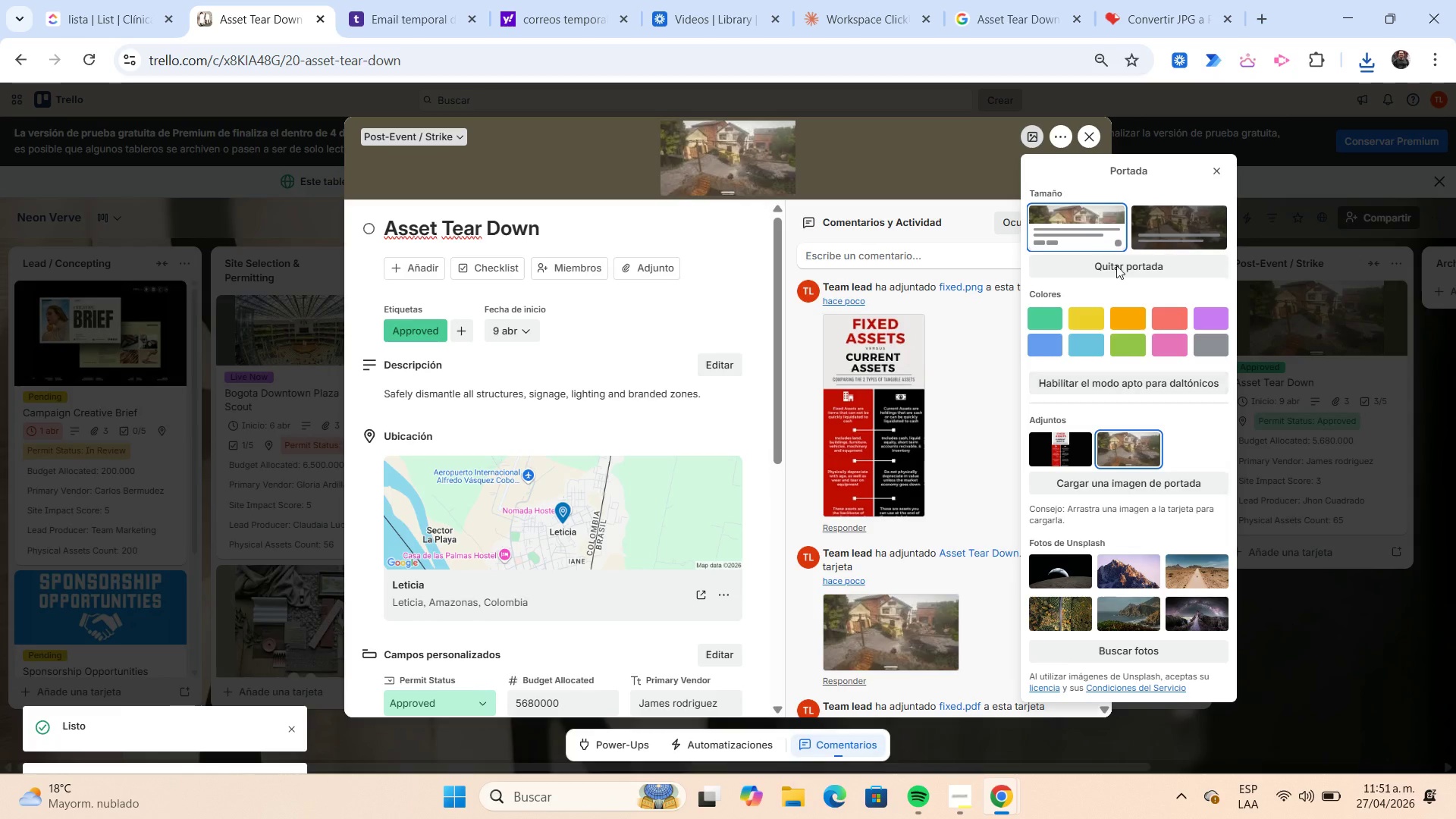 
left_click([1085, 140])
 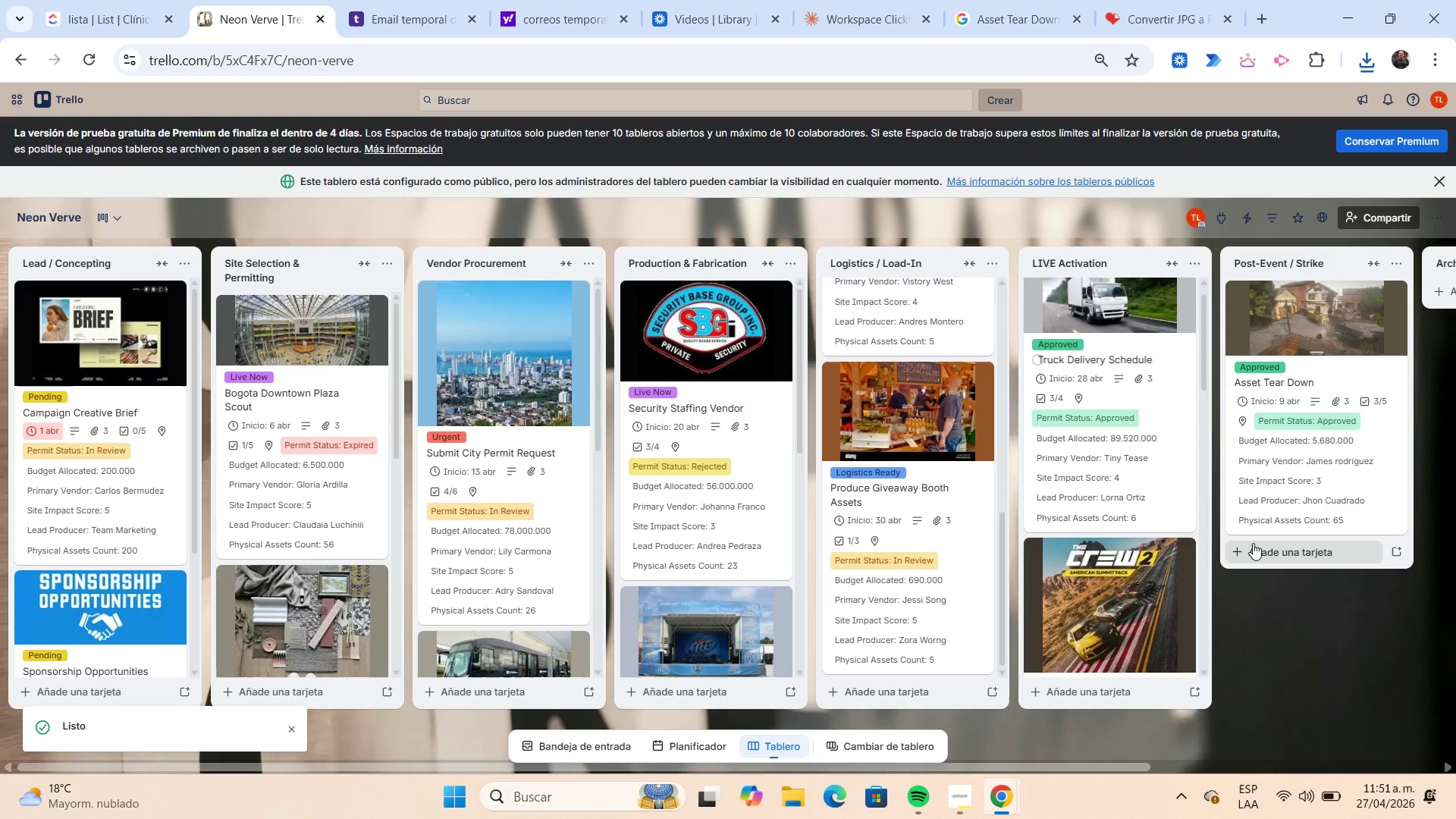 
wait(7.22)
 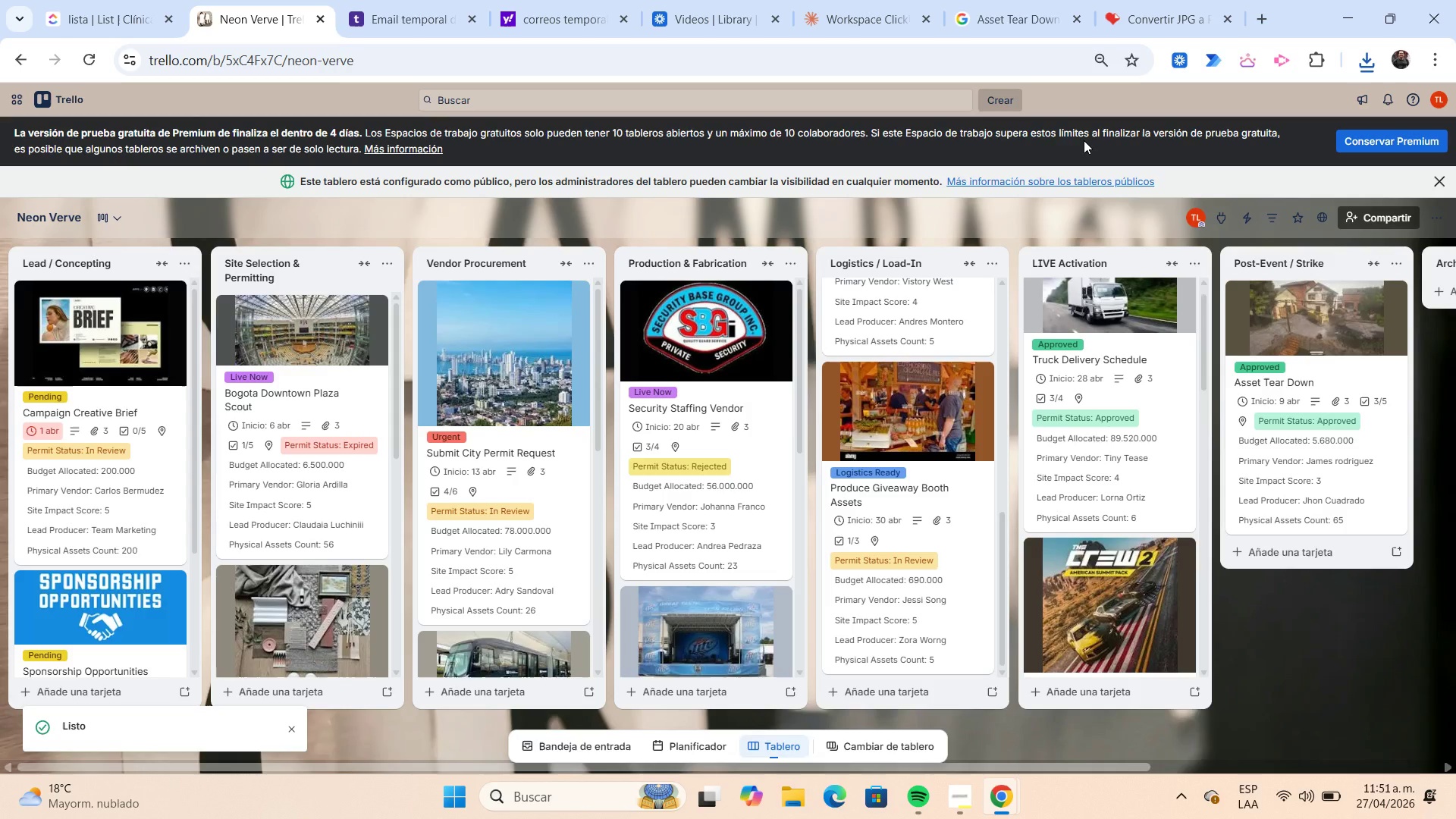 
left_click([1275, 548])
 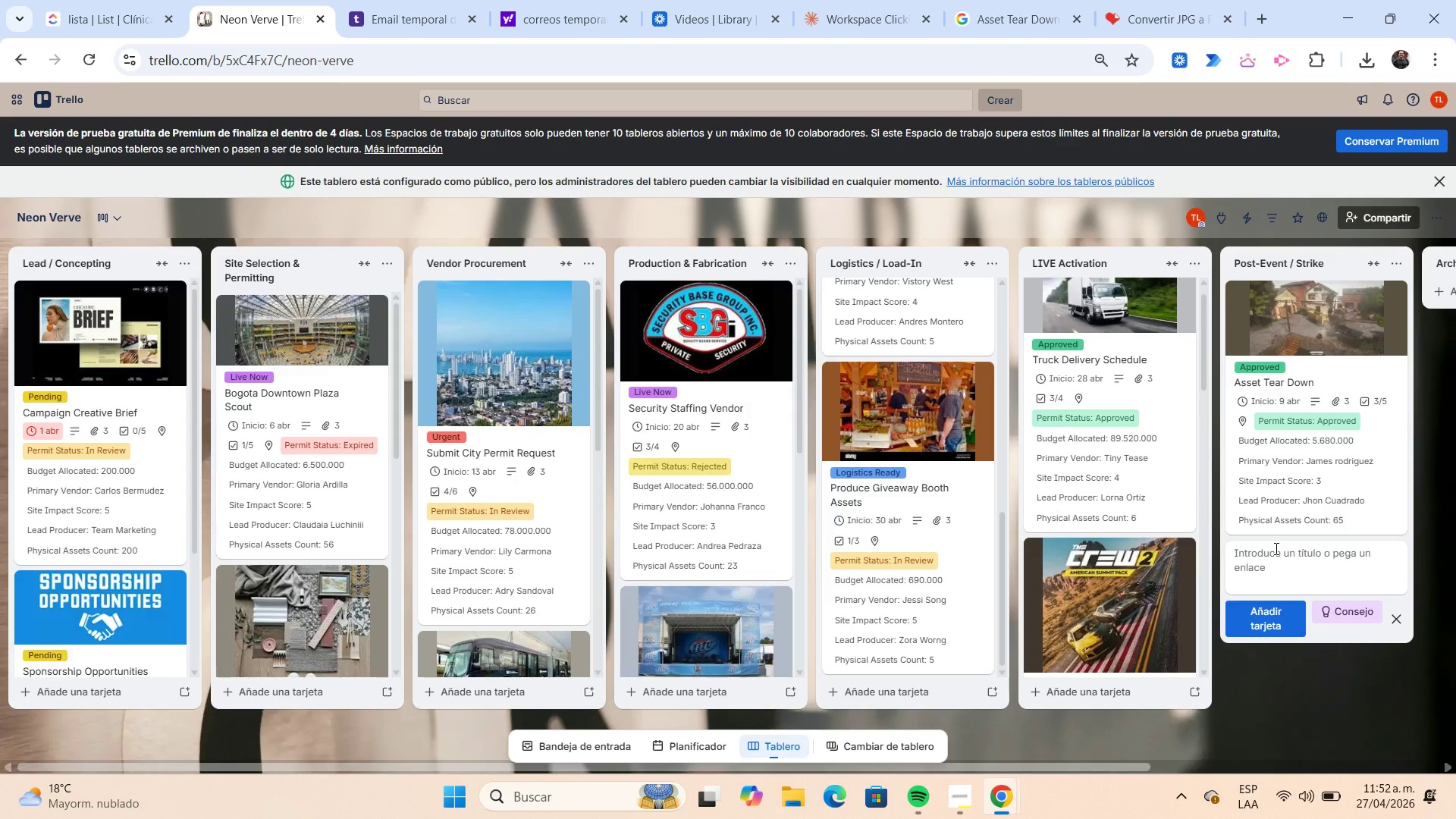 
wait(25.92)
 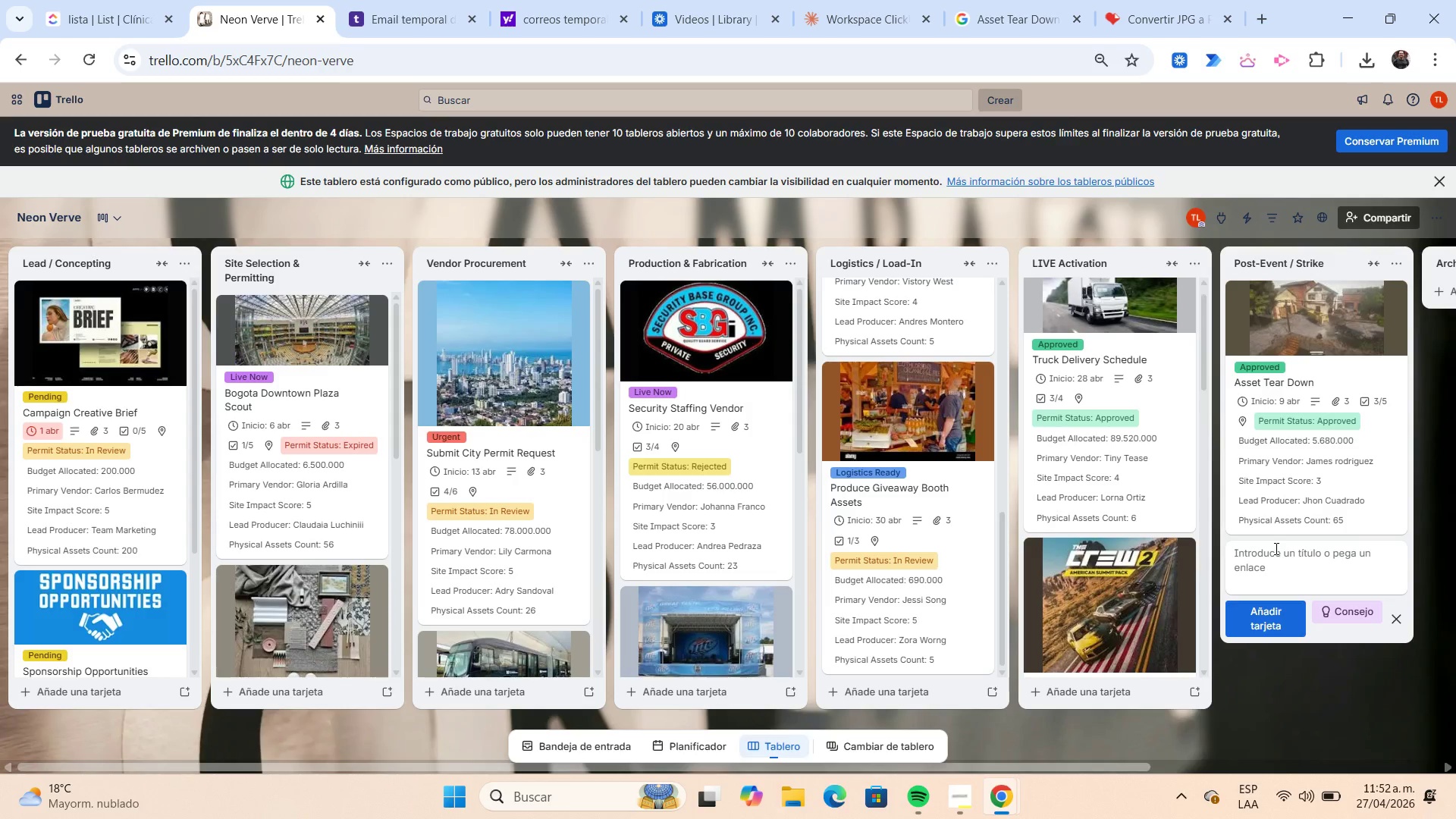 
type(Final ROI Report)
 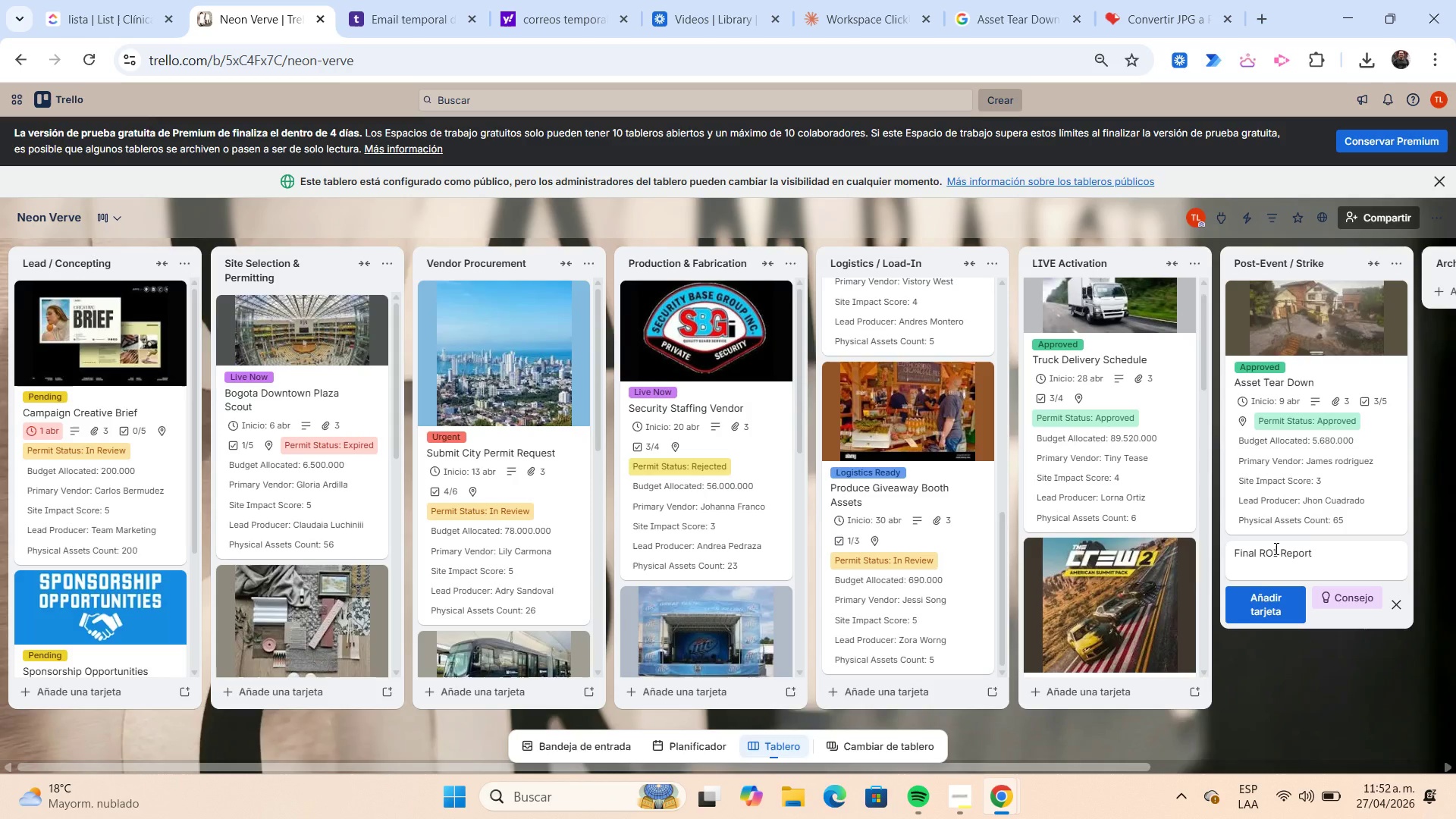 
key(Enter)
 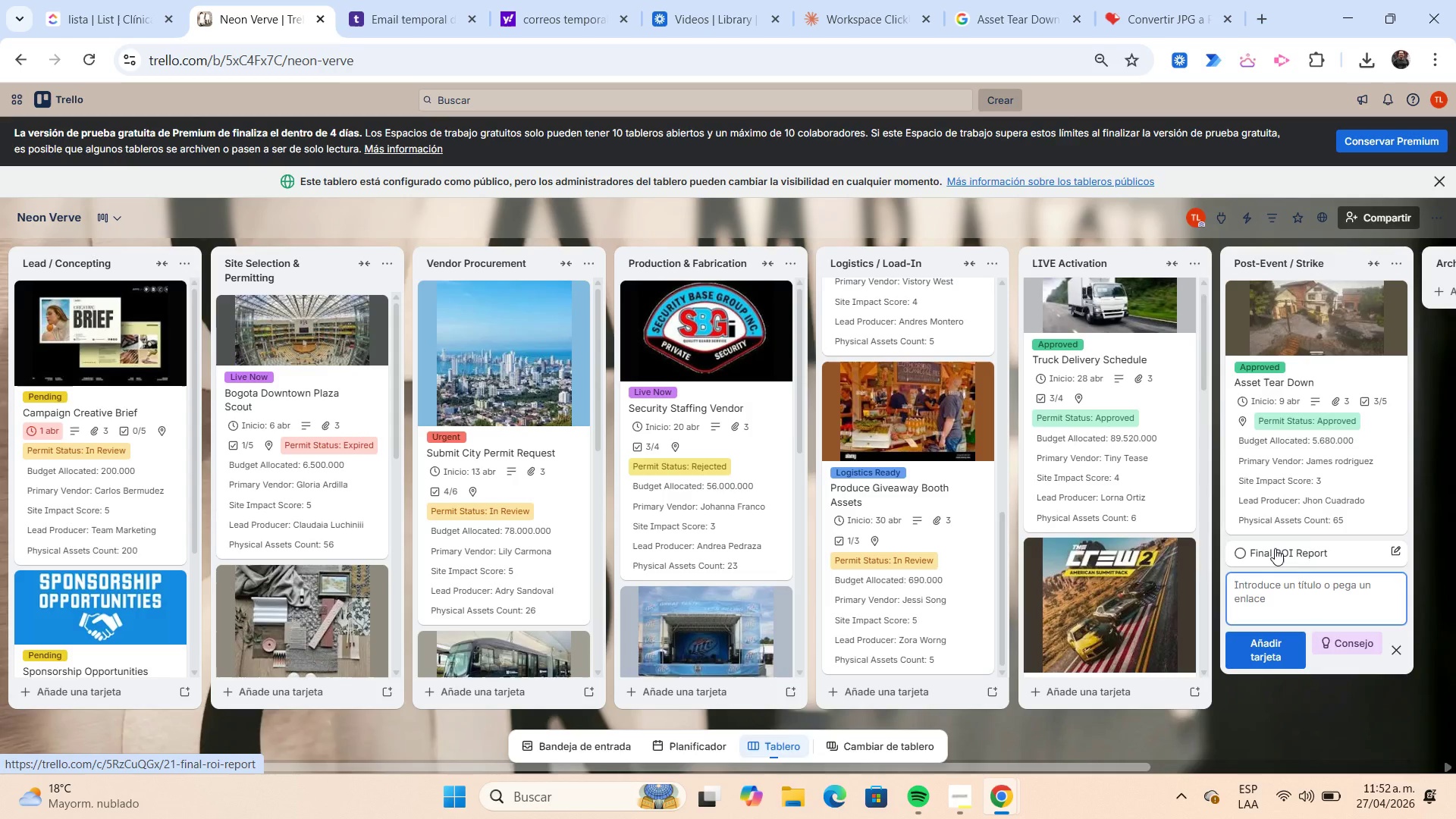 
left_click([1275, 548])
 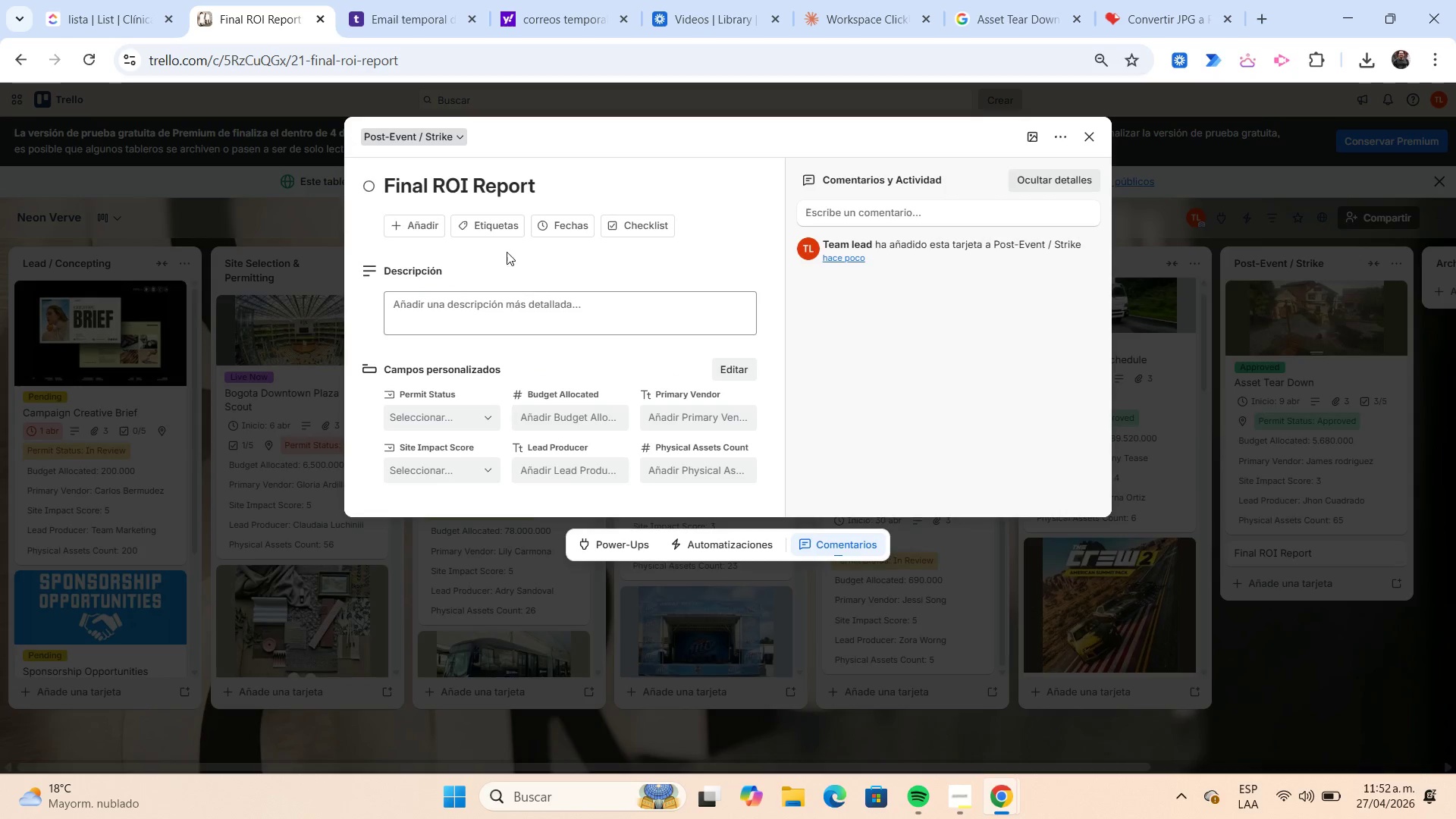 
left_click([496, 231])
 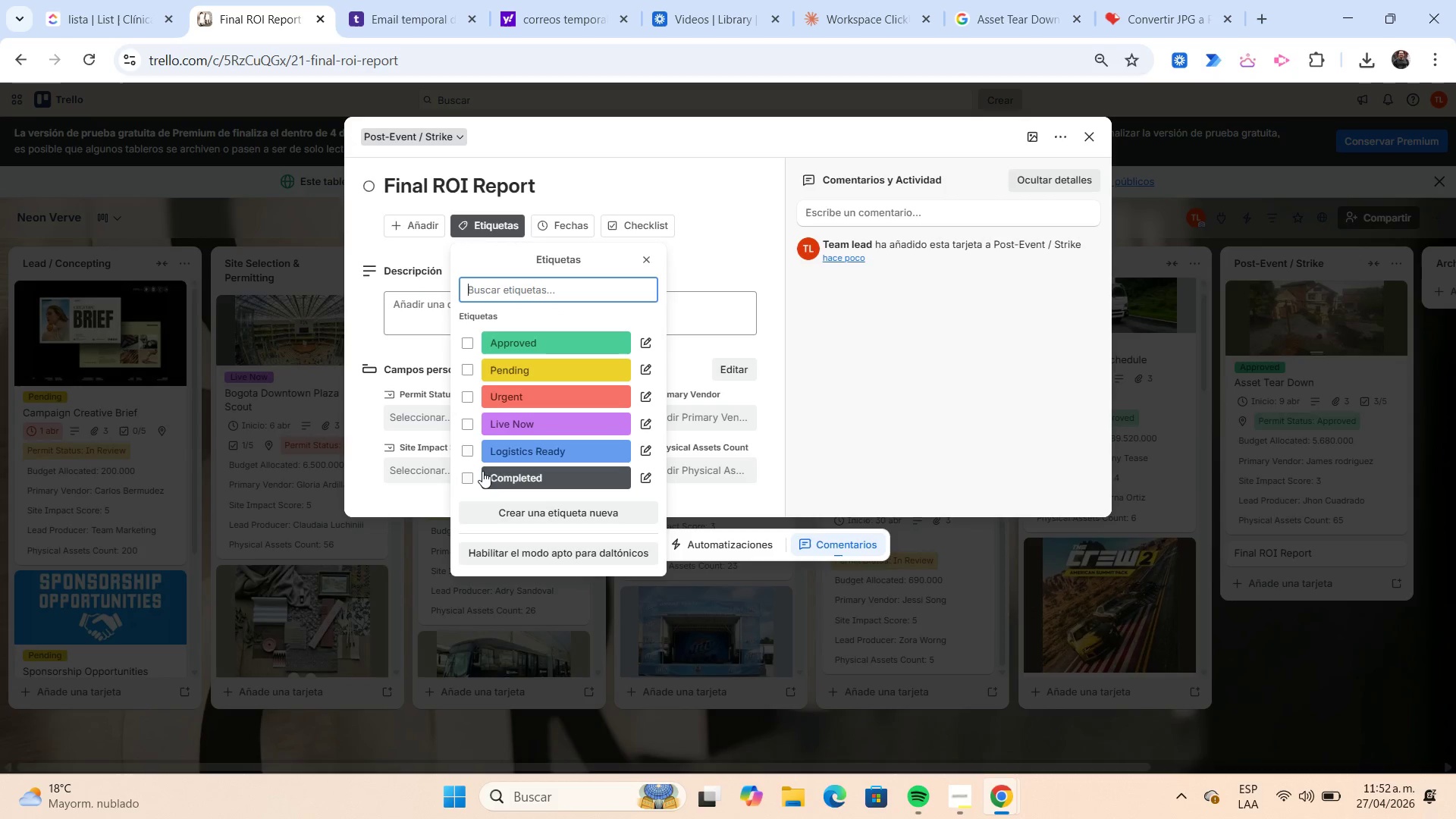 
left_click([469, 478])
 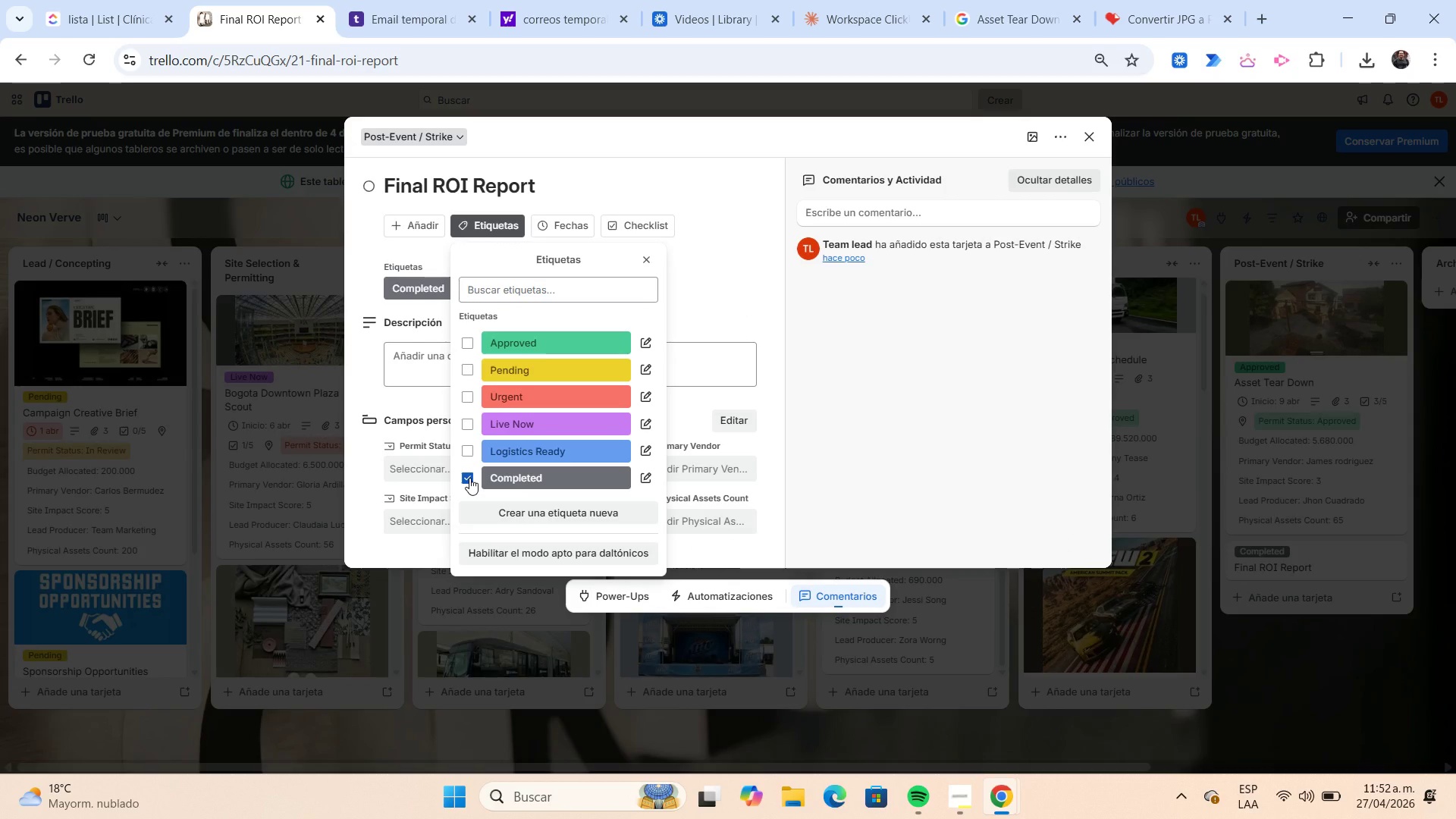 
wait(10.27)
 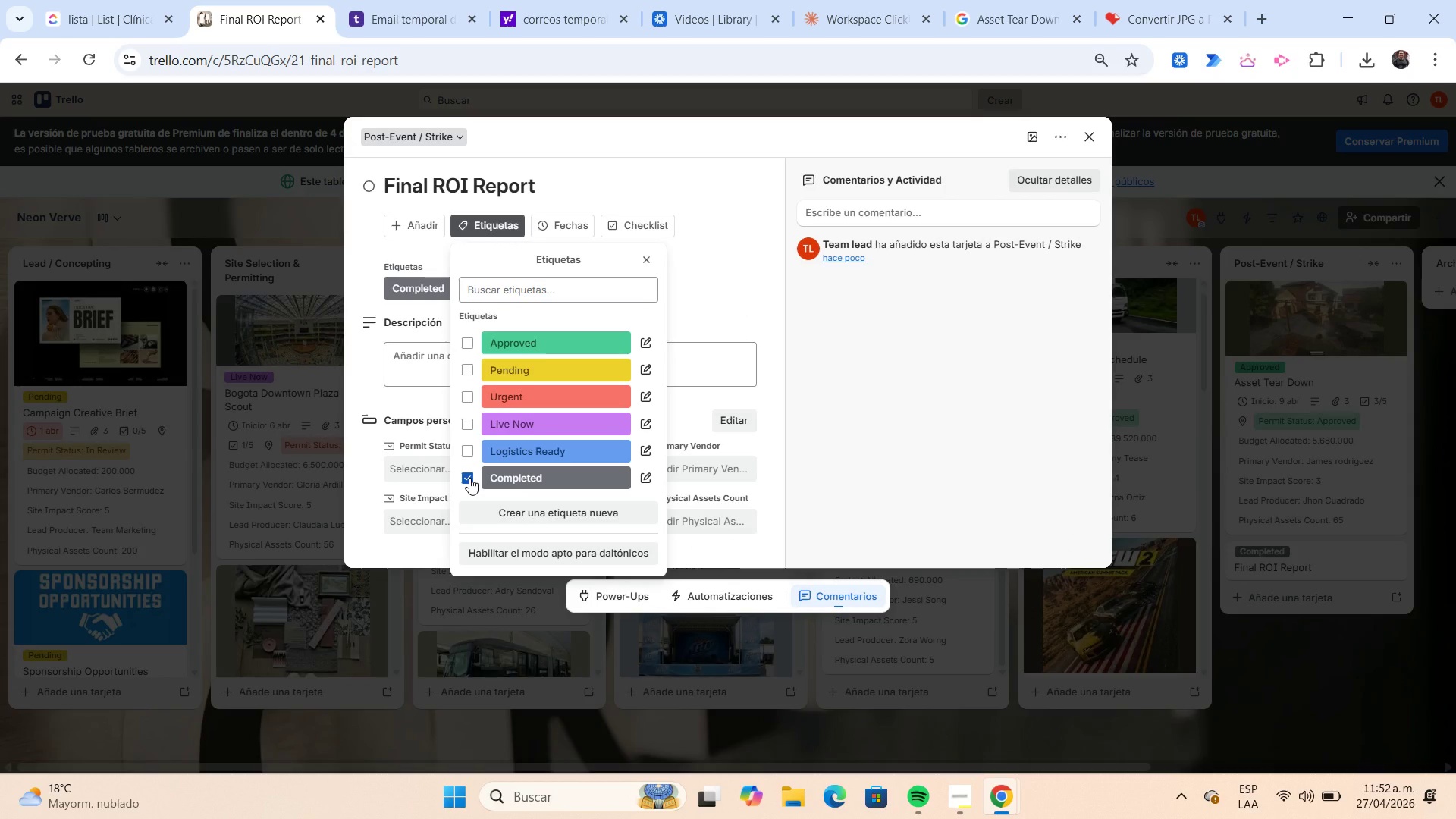 
left_click([557, 236])
 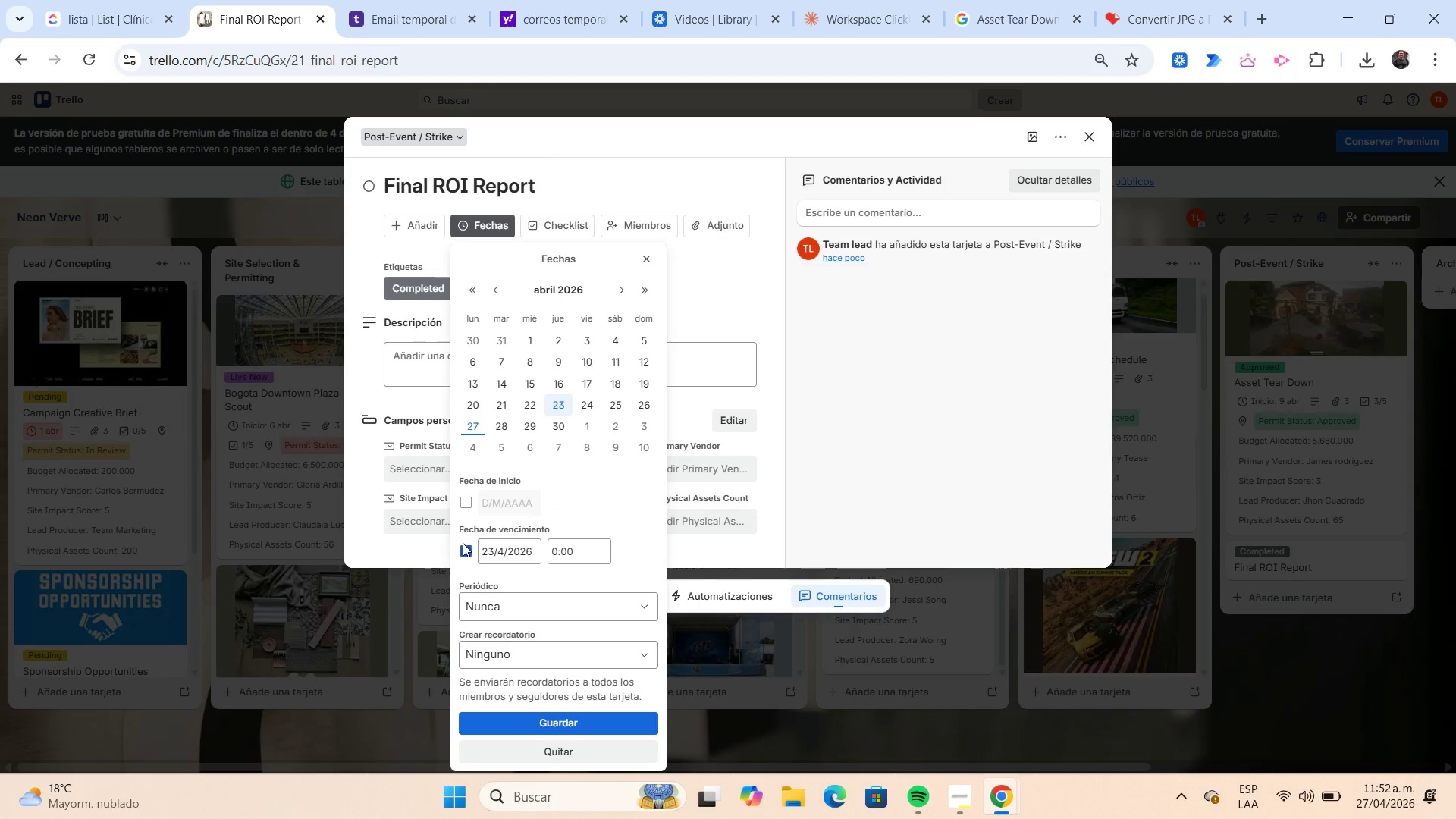 
left_click([467, 545])
 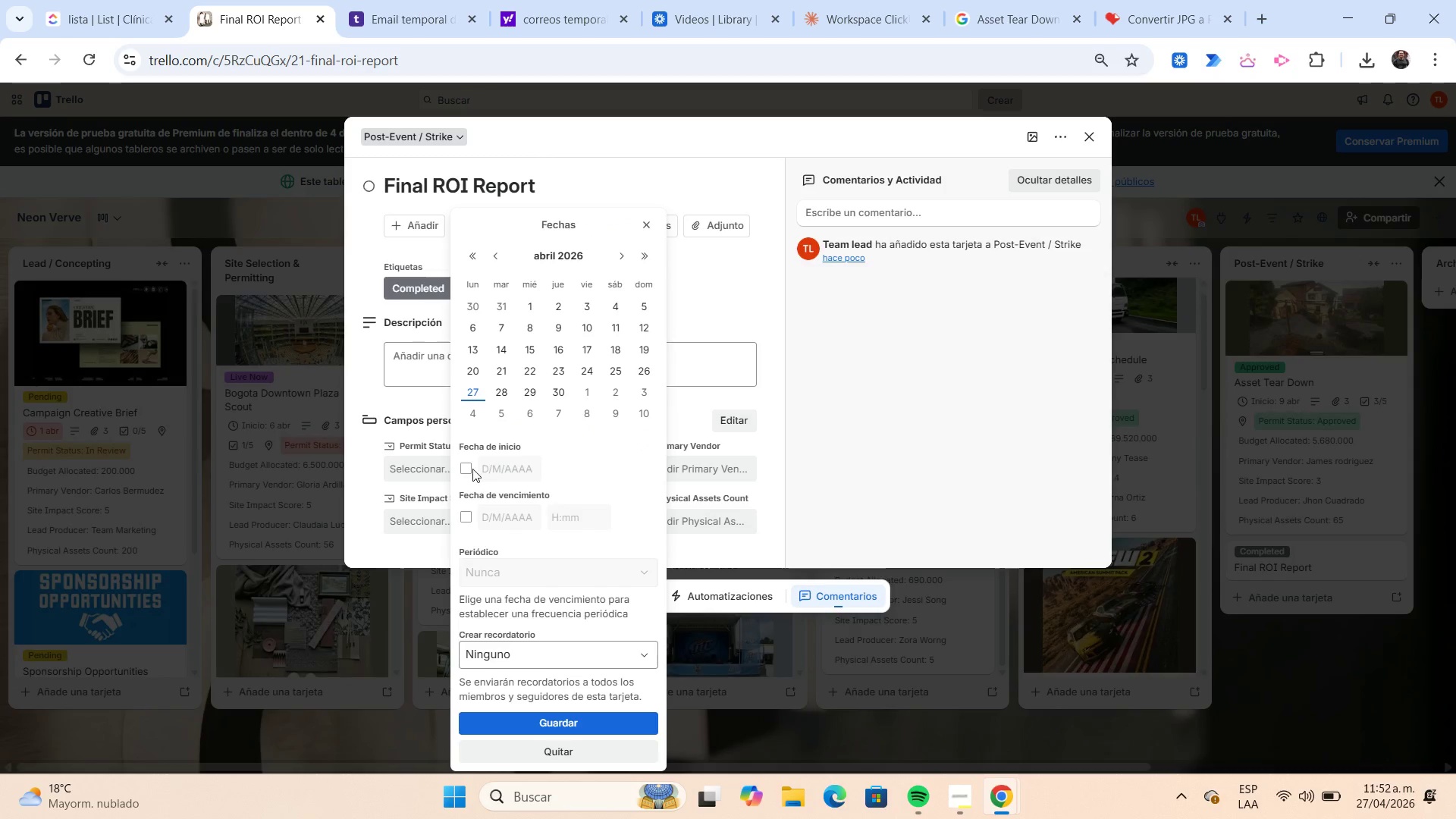 
left_click([469, 466])
 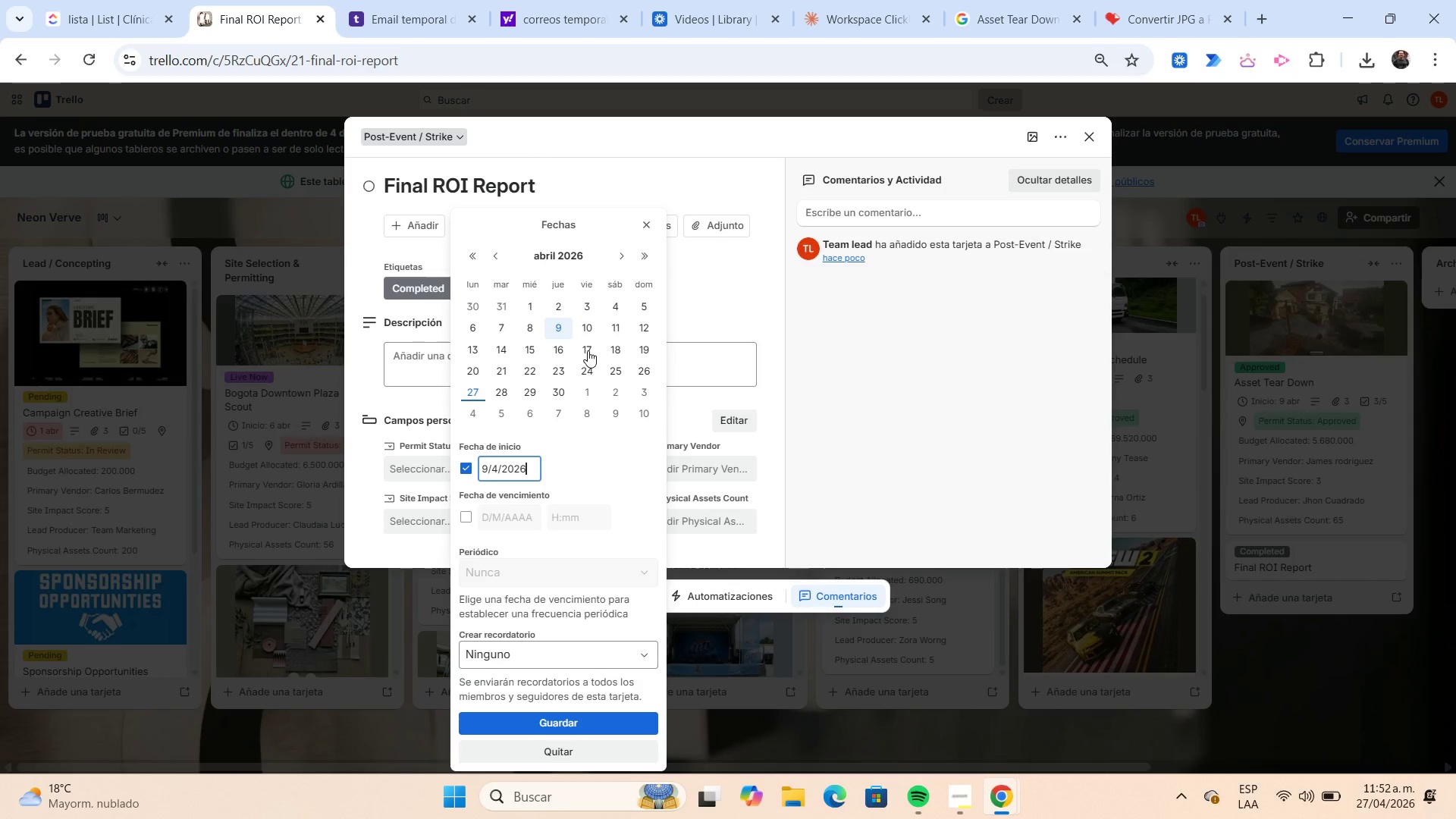 
left_click([588, 350])
 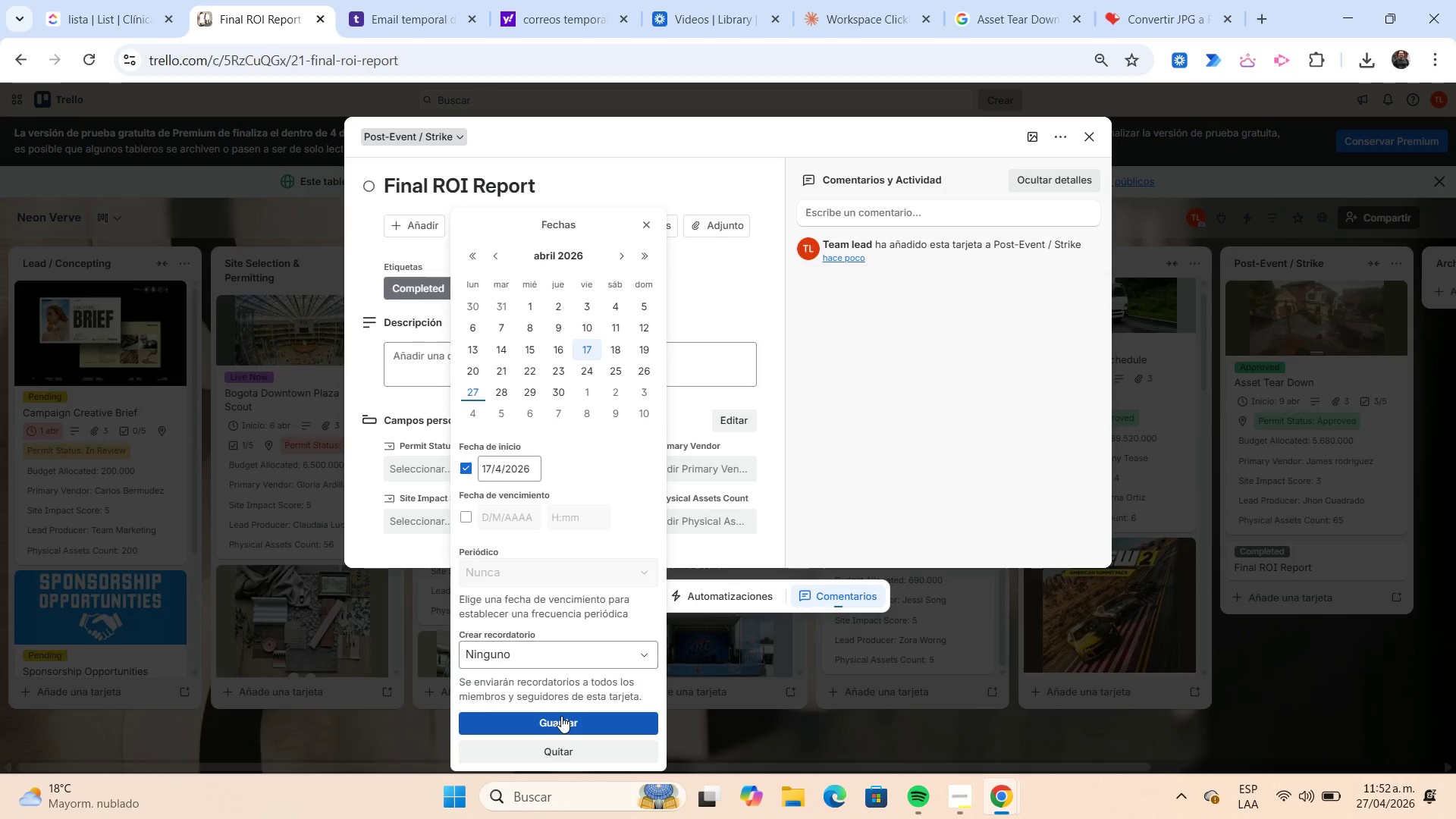 
left_click([561, 716])
 